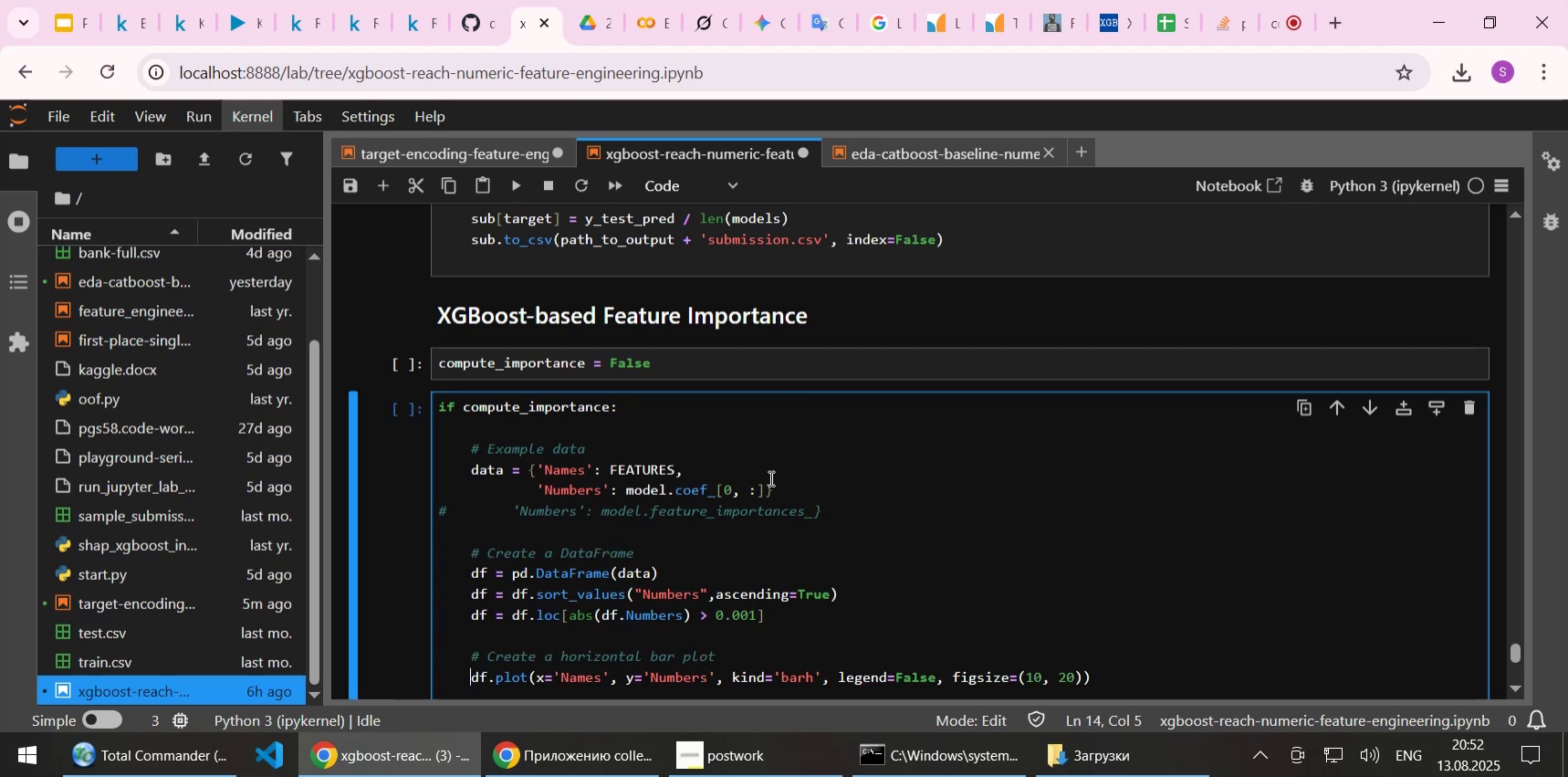 
key(ArrowDown)
 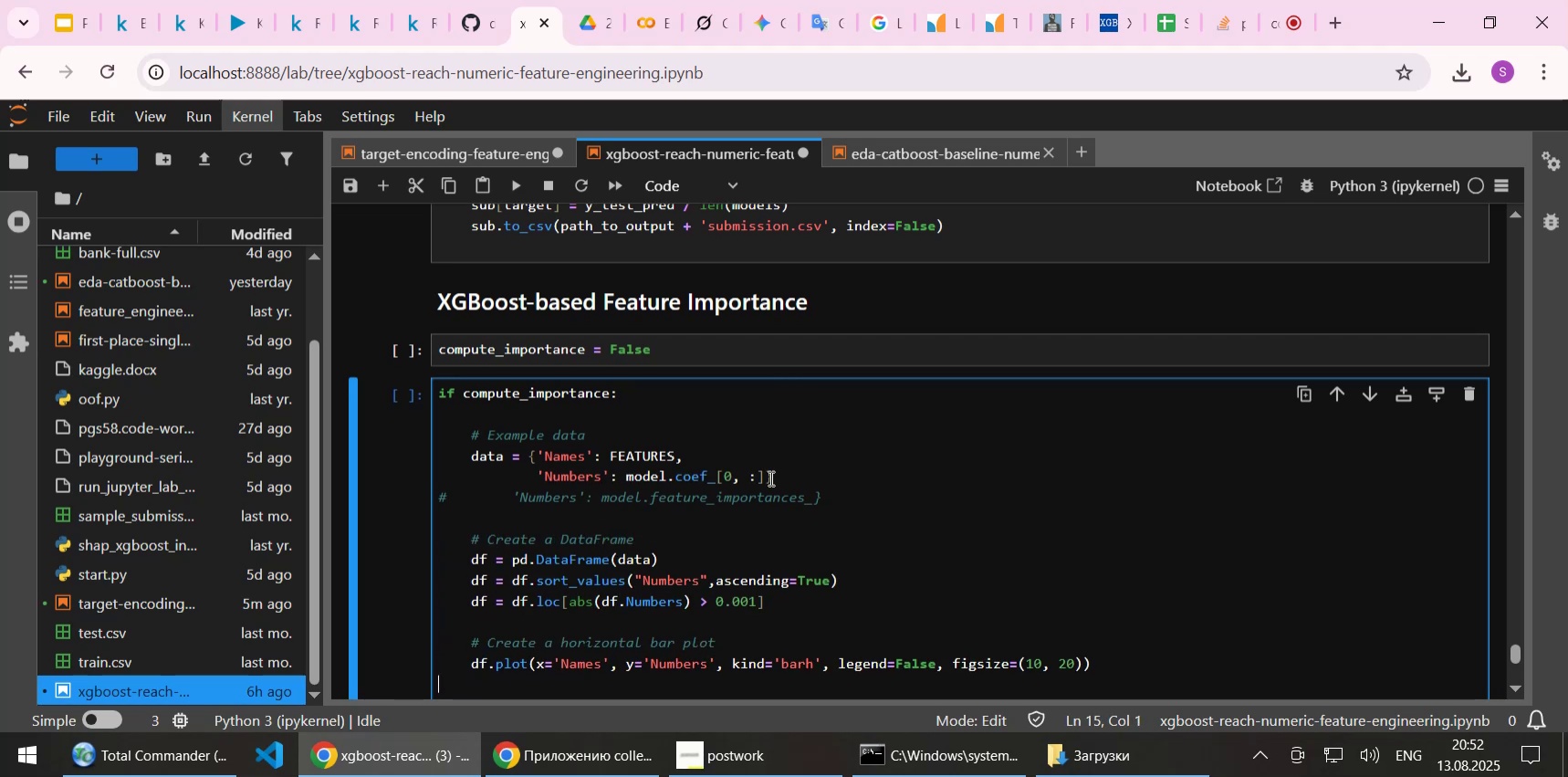 
key(ArrowDown)
 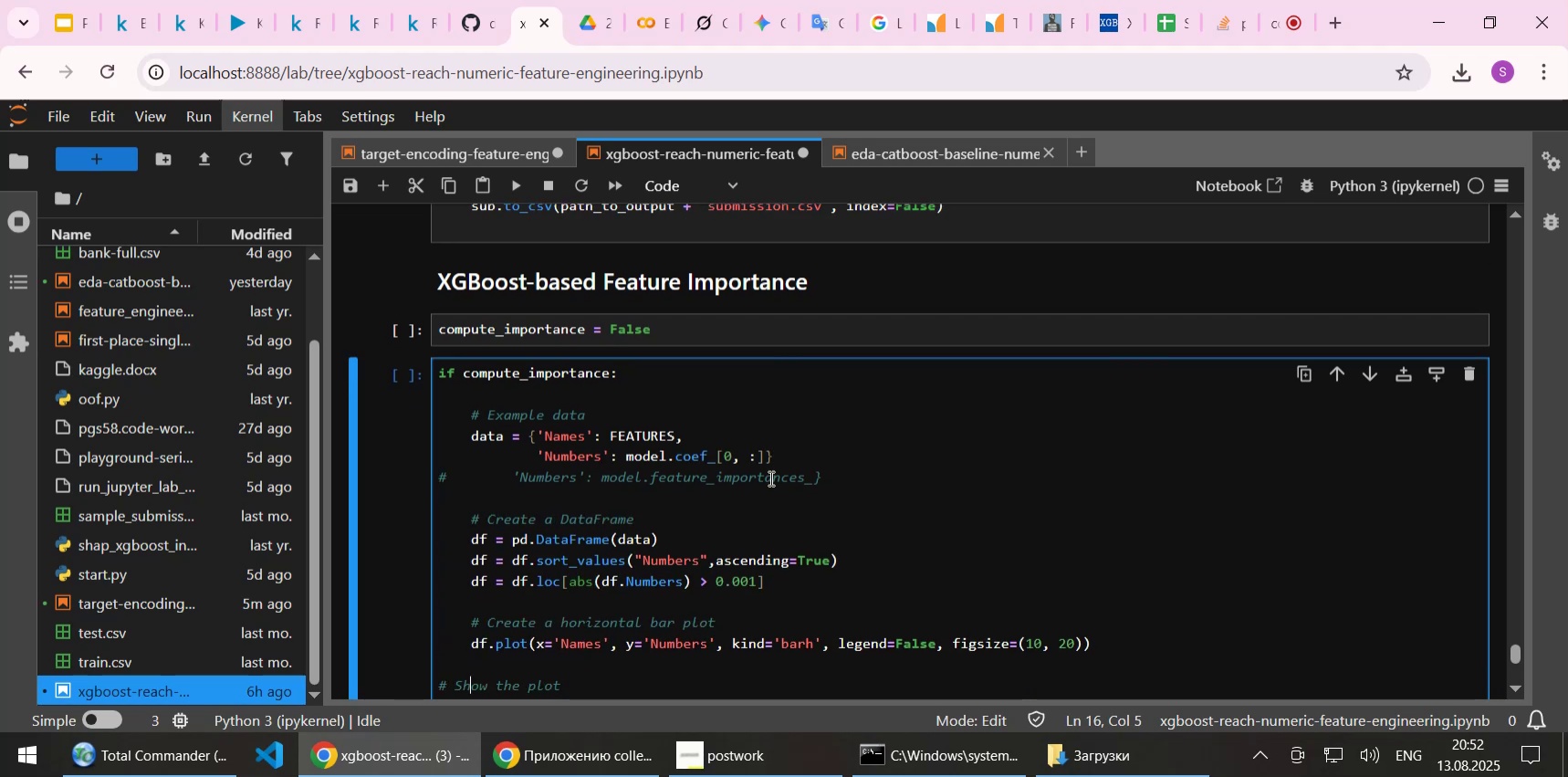 
key(ArrowDown)
 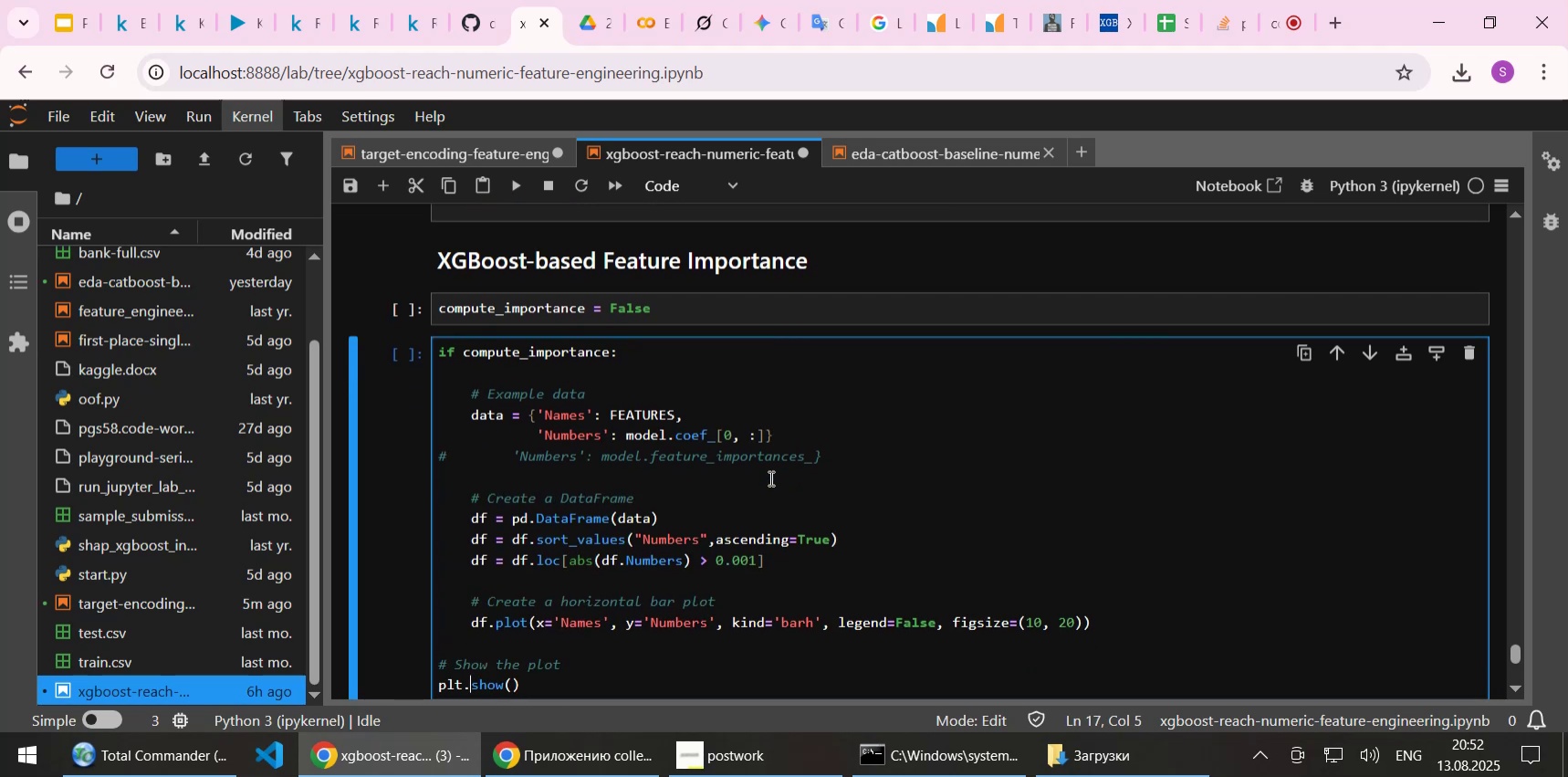 
key(Home)
 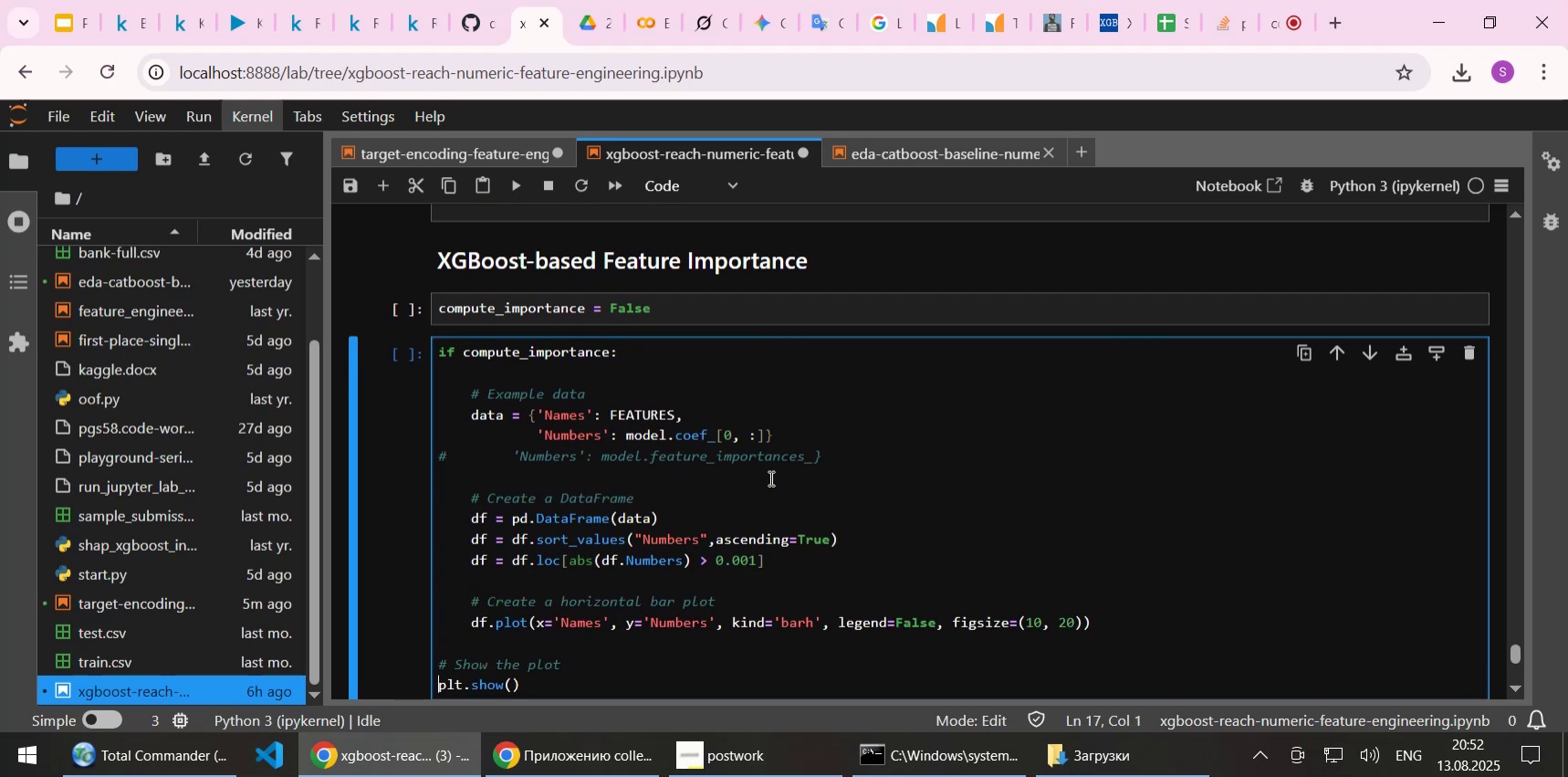 
key(ArrowUp)
 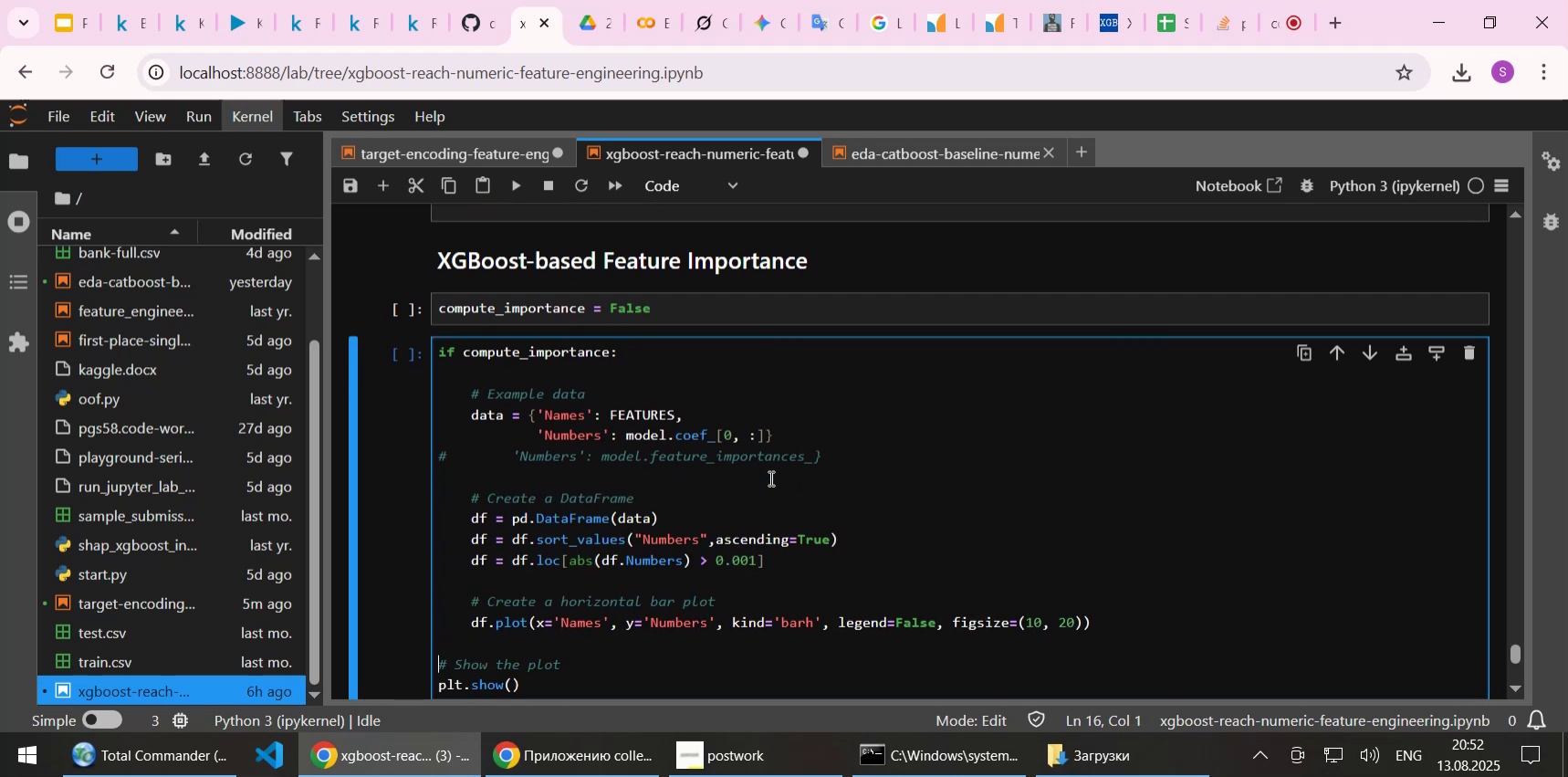 
key(Tab)
 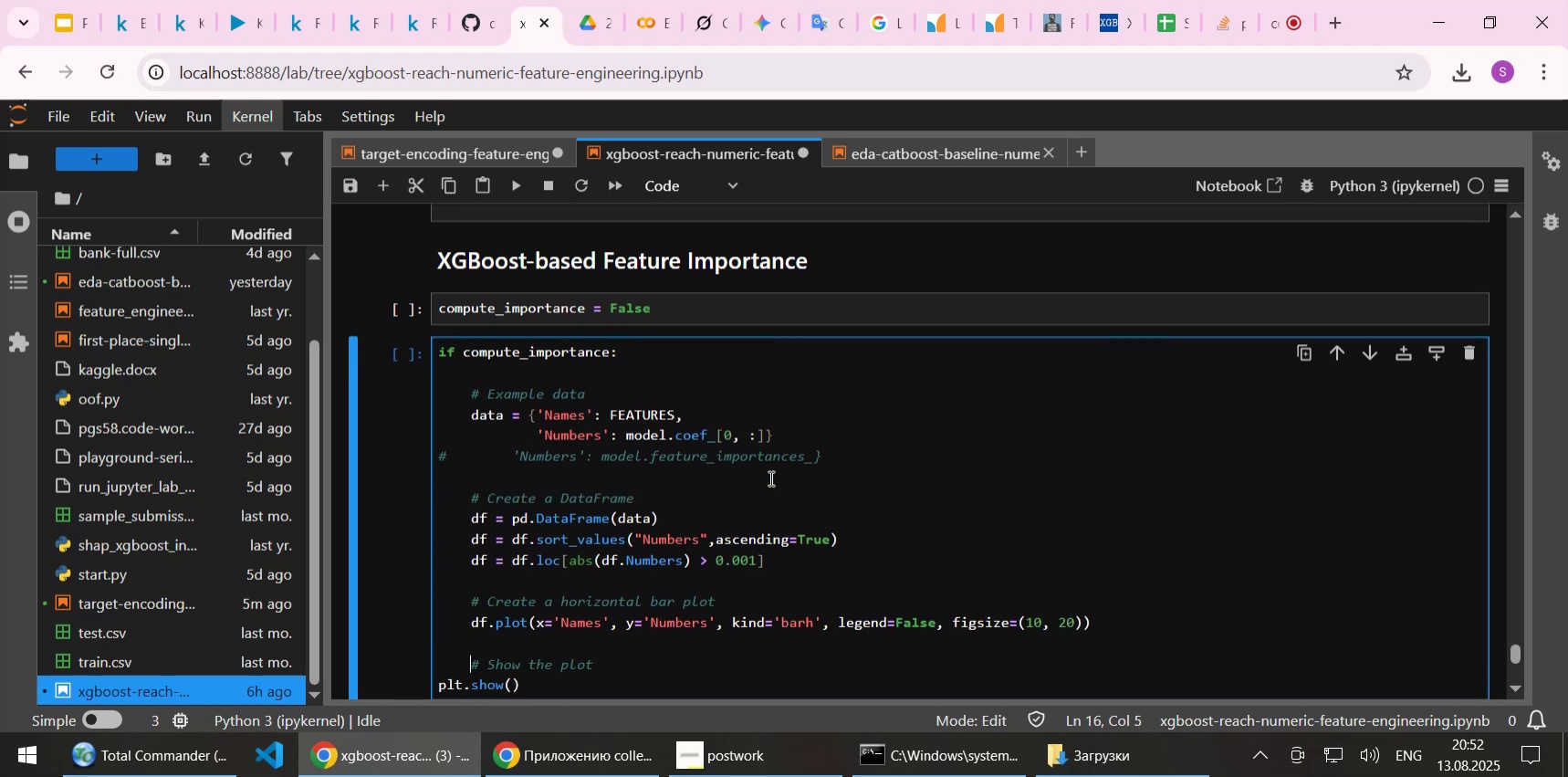 
key(ArrowDown)
 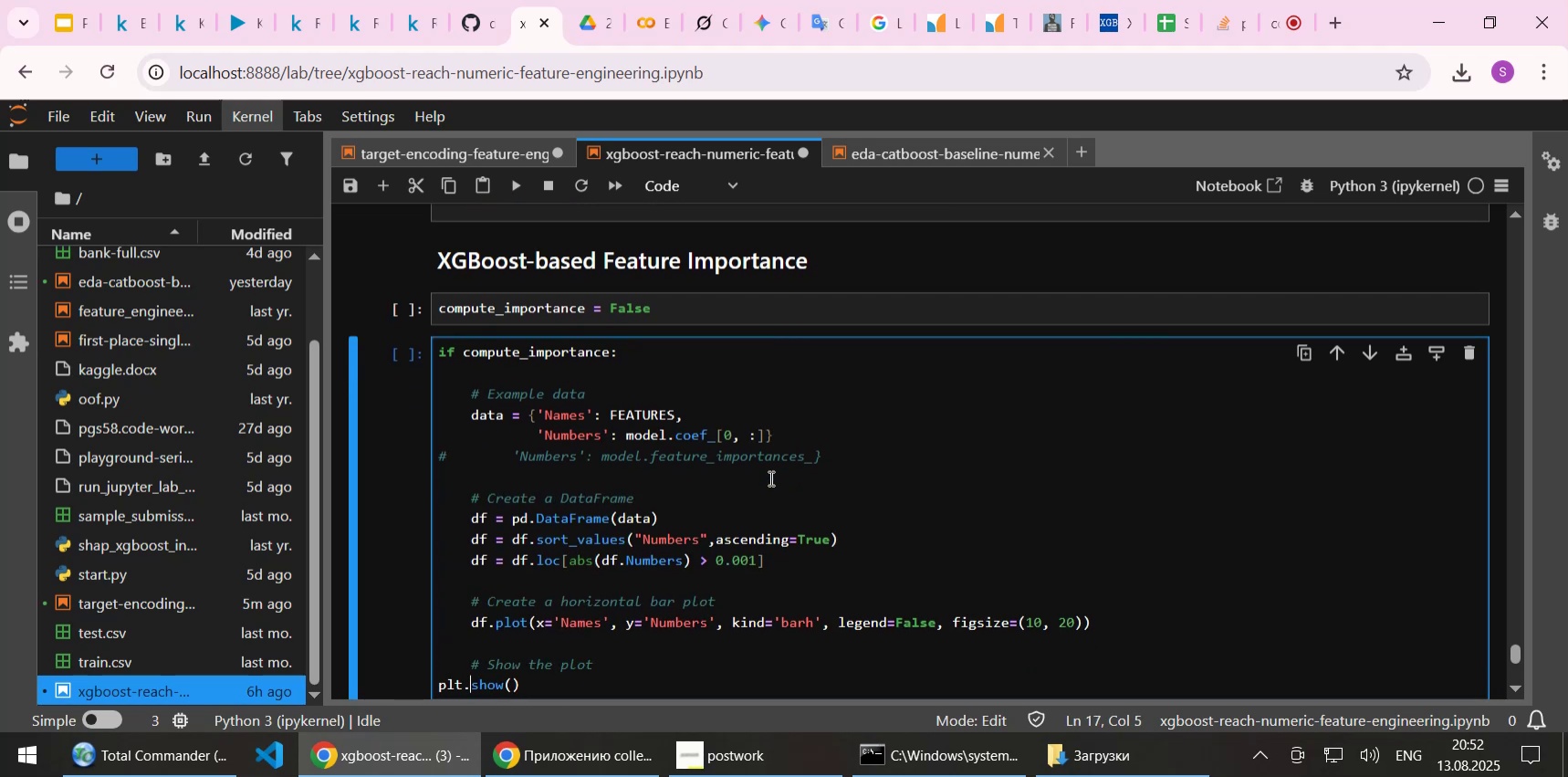 
key(Home)
 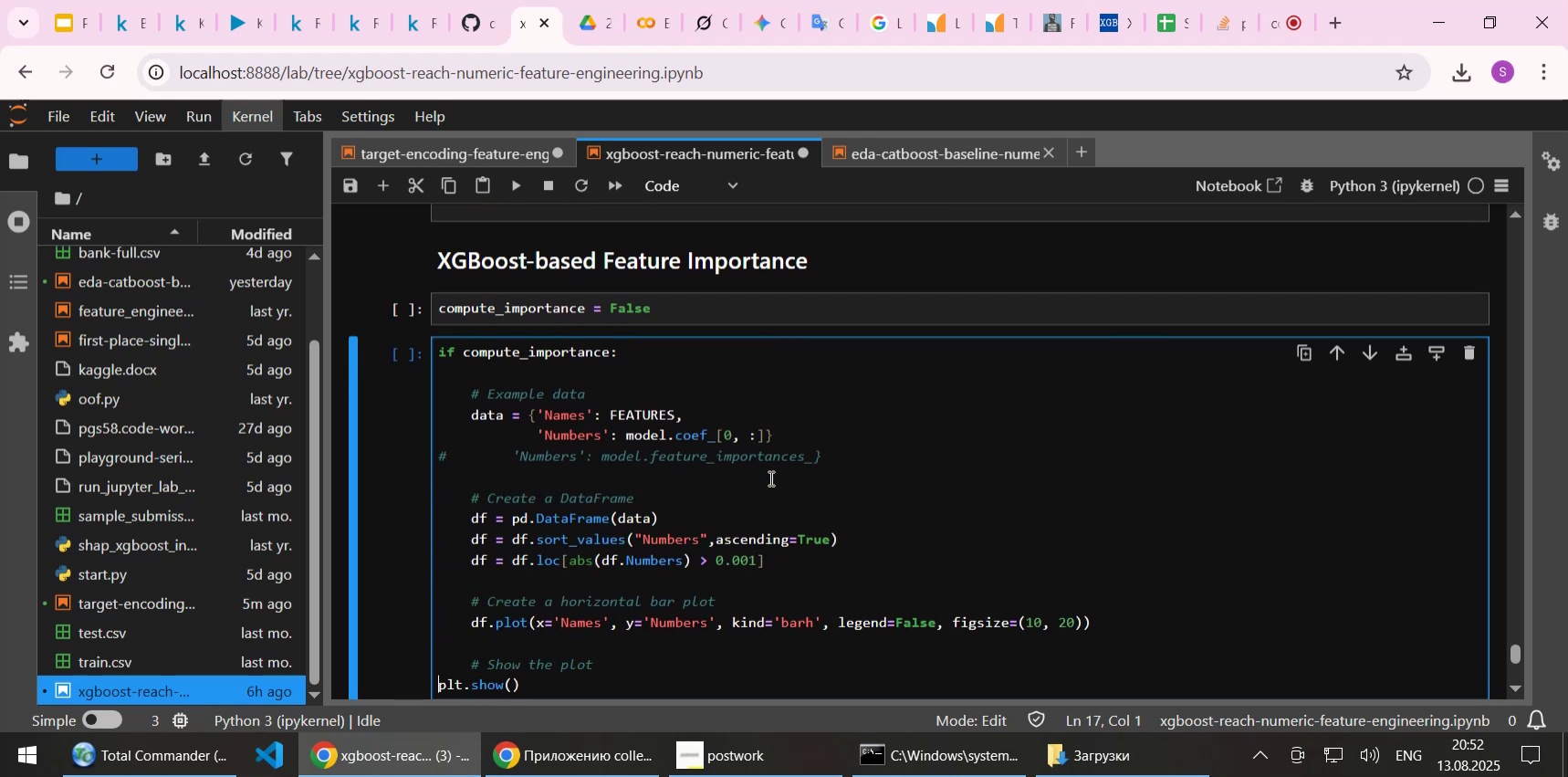 
key(Tab)
 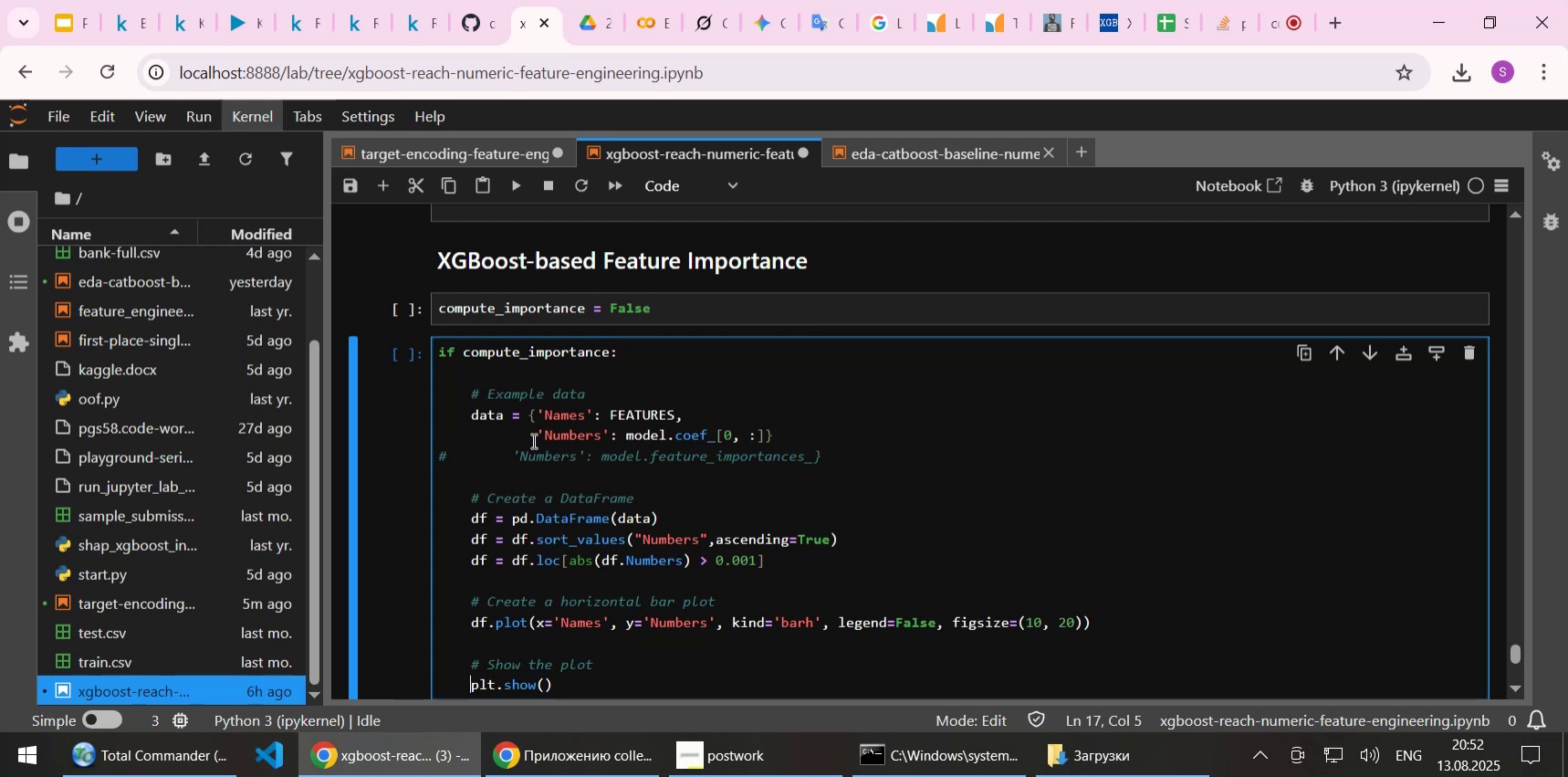 
left_click([443, 438])
 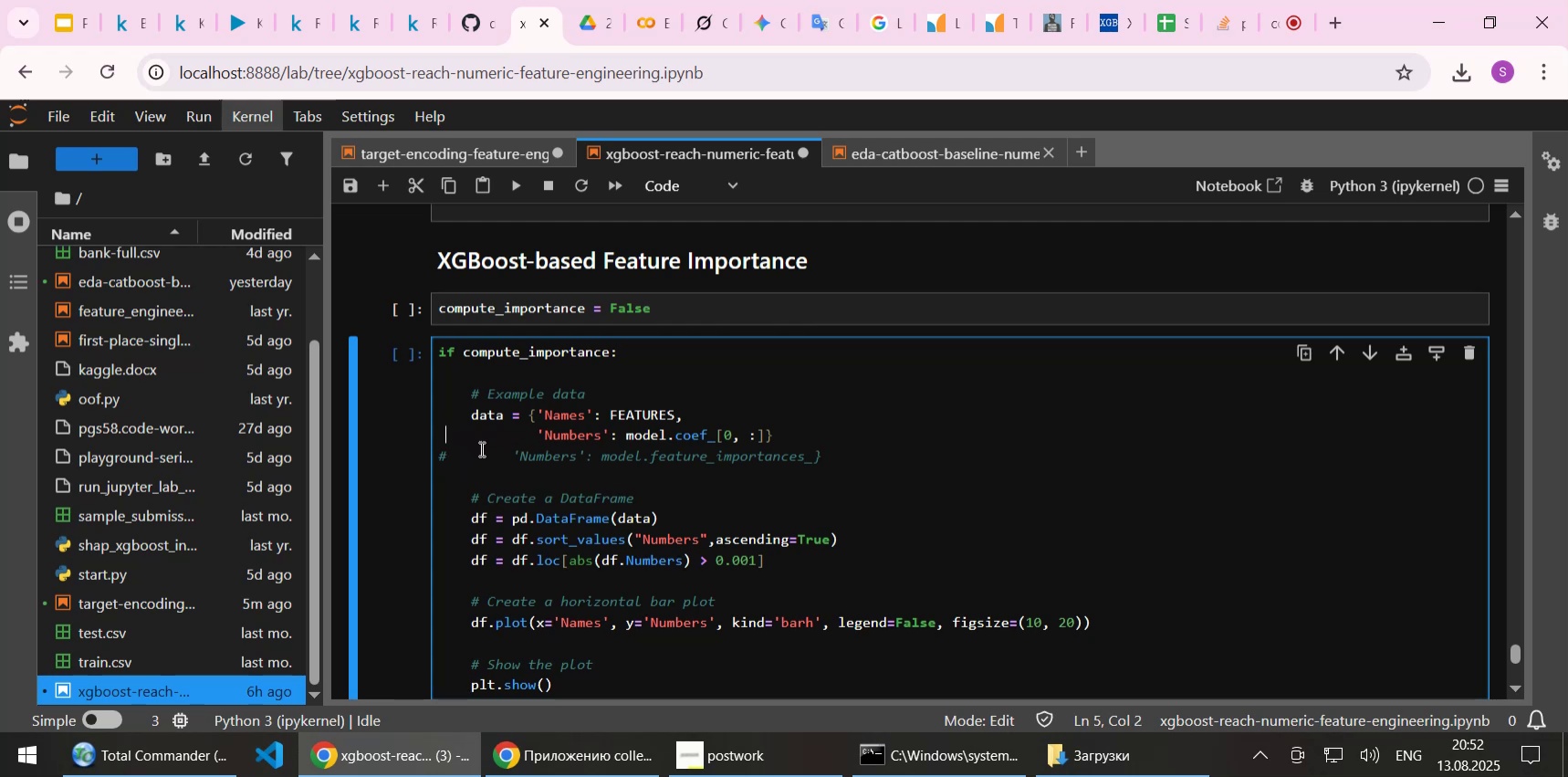 
key(ArrowLeft)
 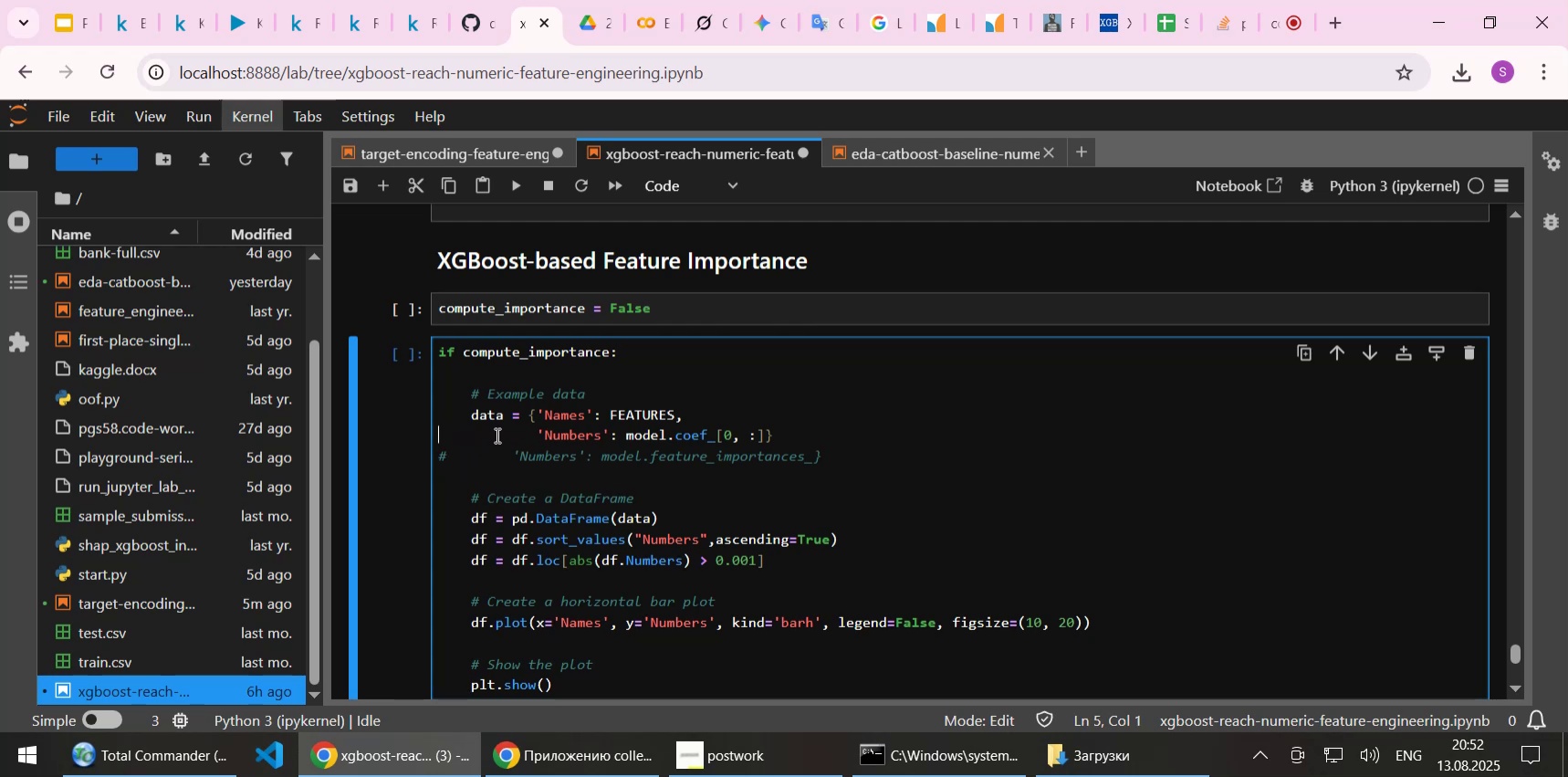 
key(Shift+3)
 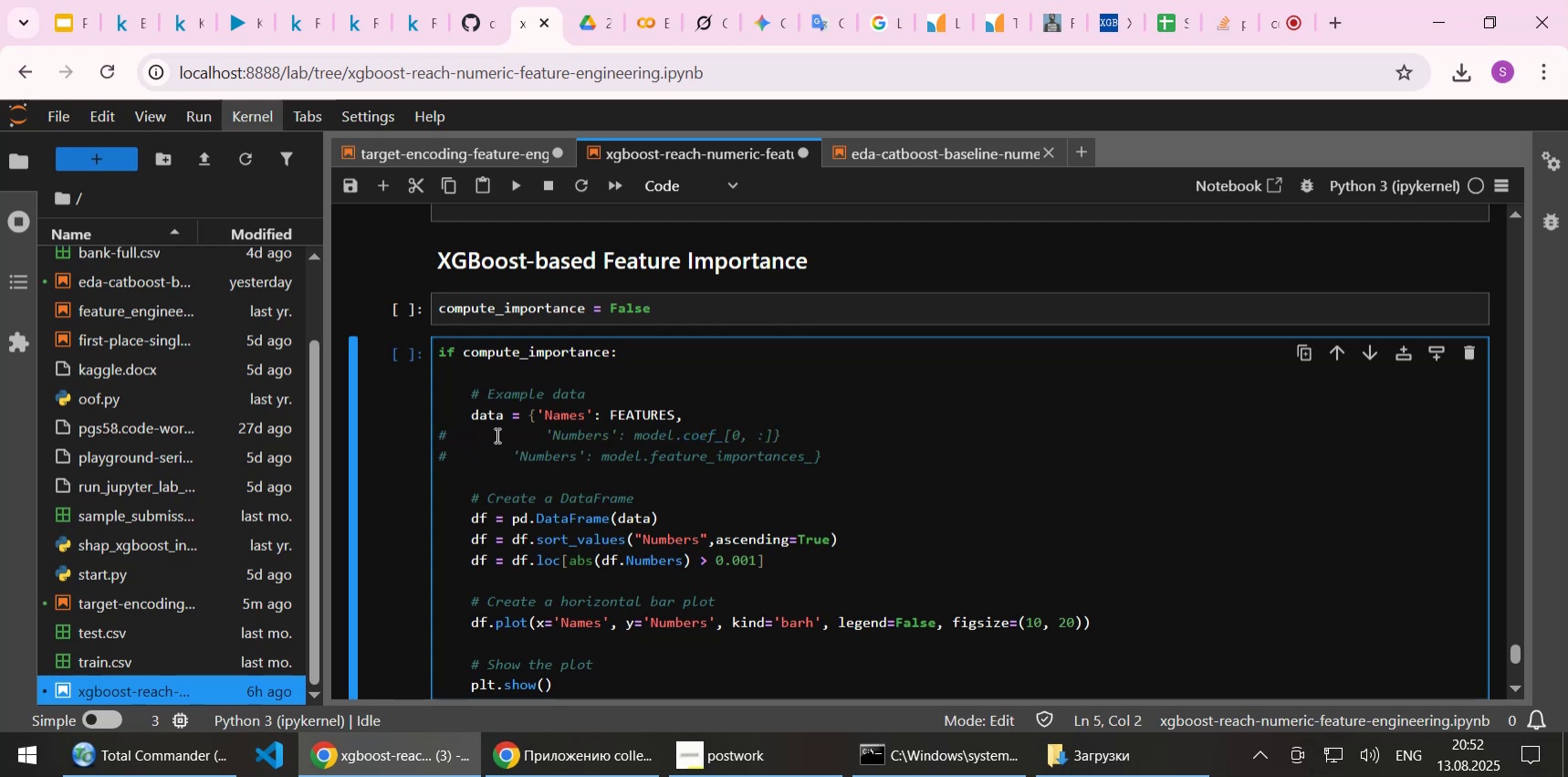 
key(ArrowDown)
 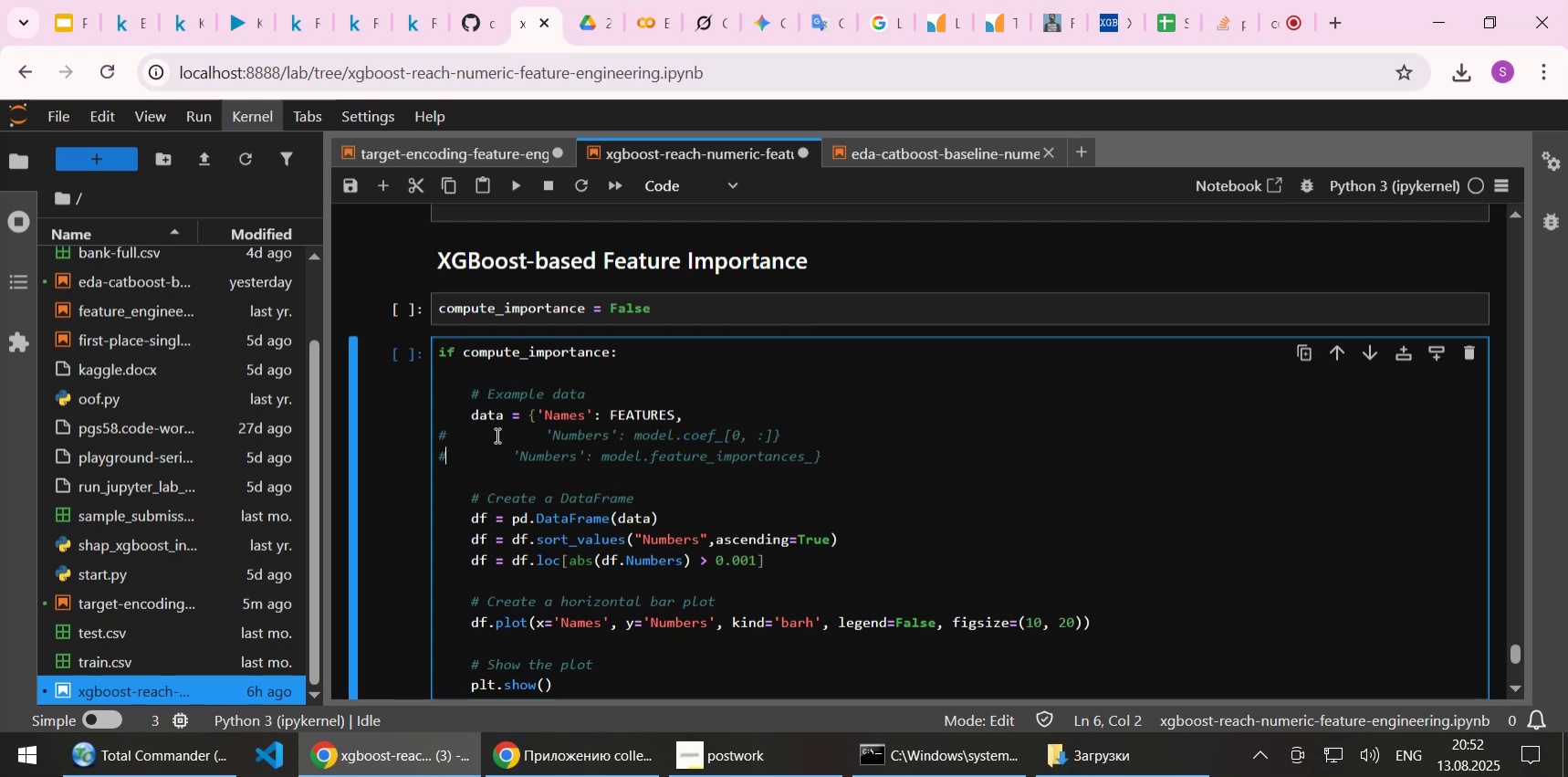 
key(ArrowLeft)
 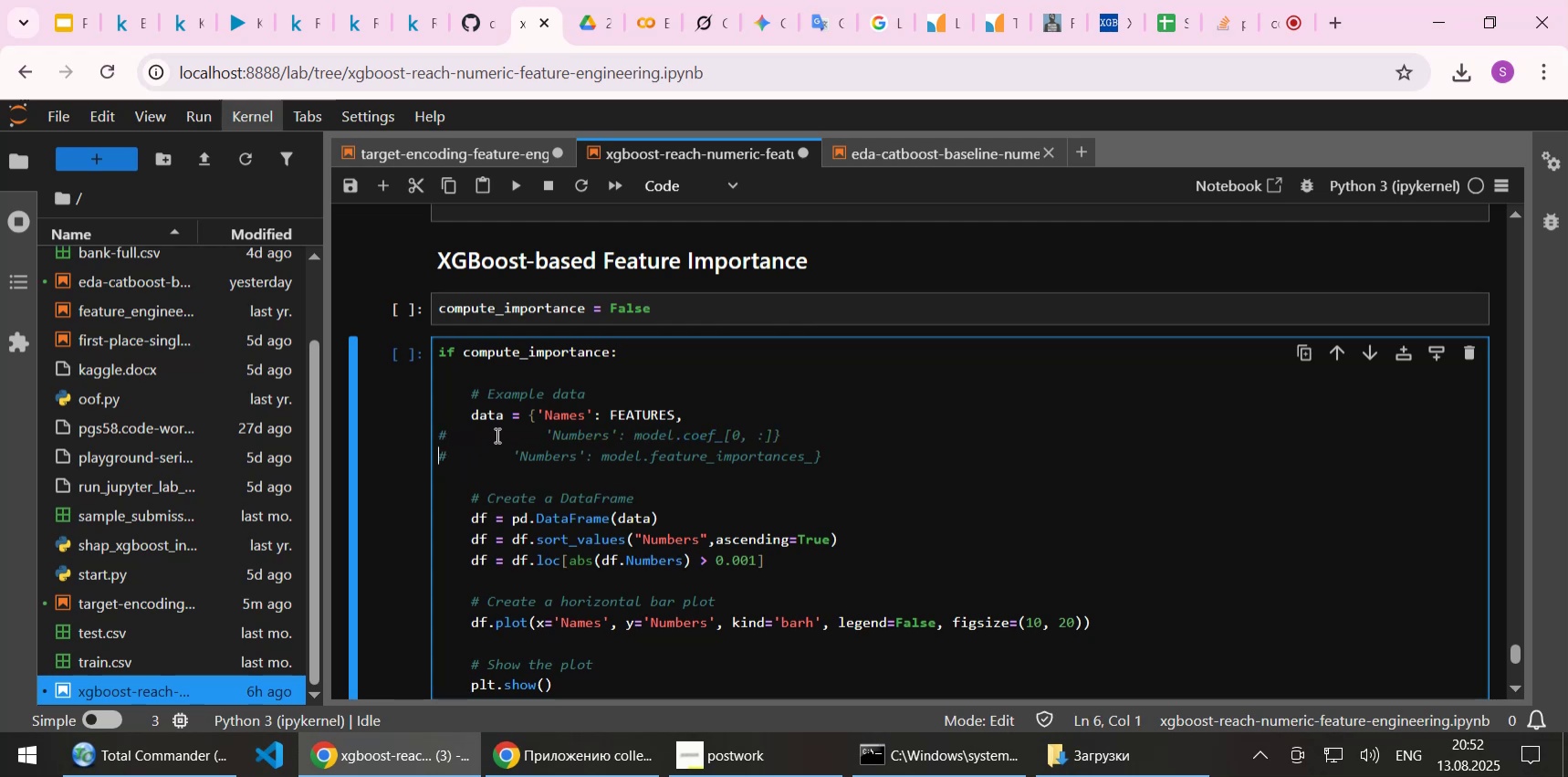 
key(Delete)
 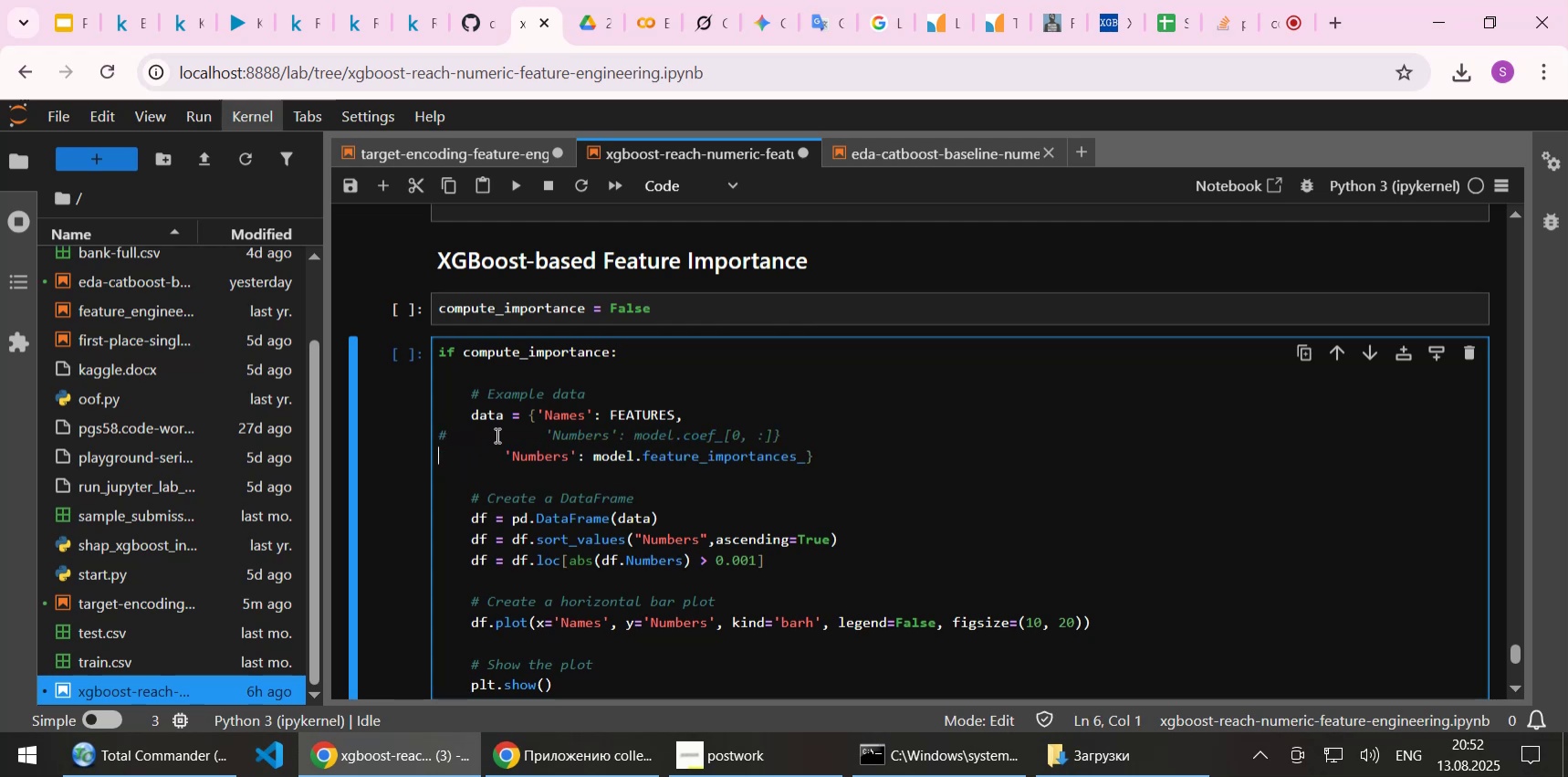 
hold_key(key=ArrowRight, duration=0.72)
 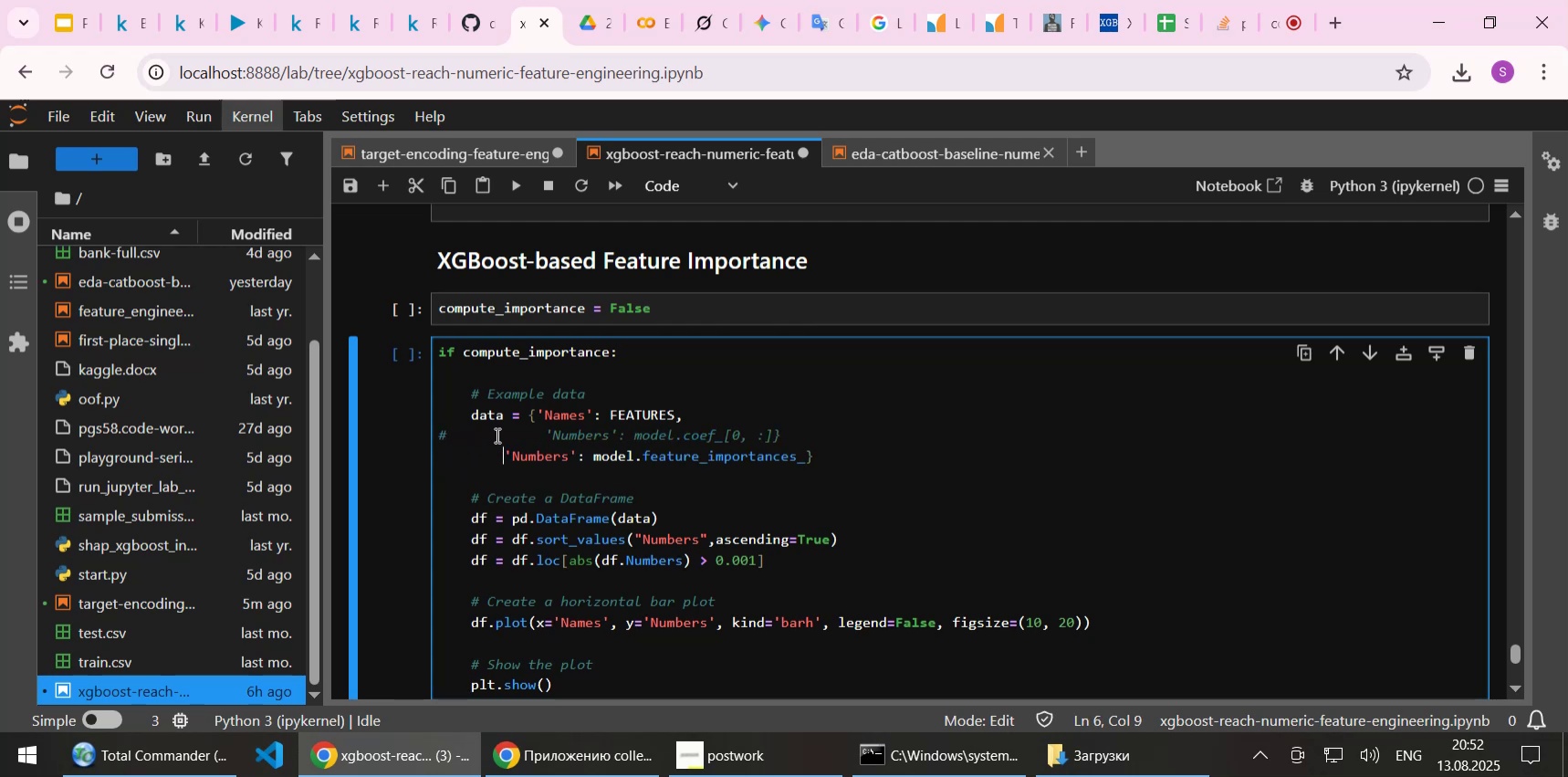 
key(Tab)
 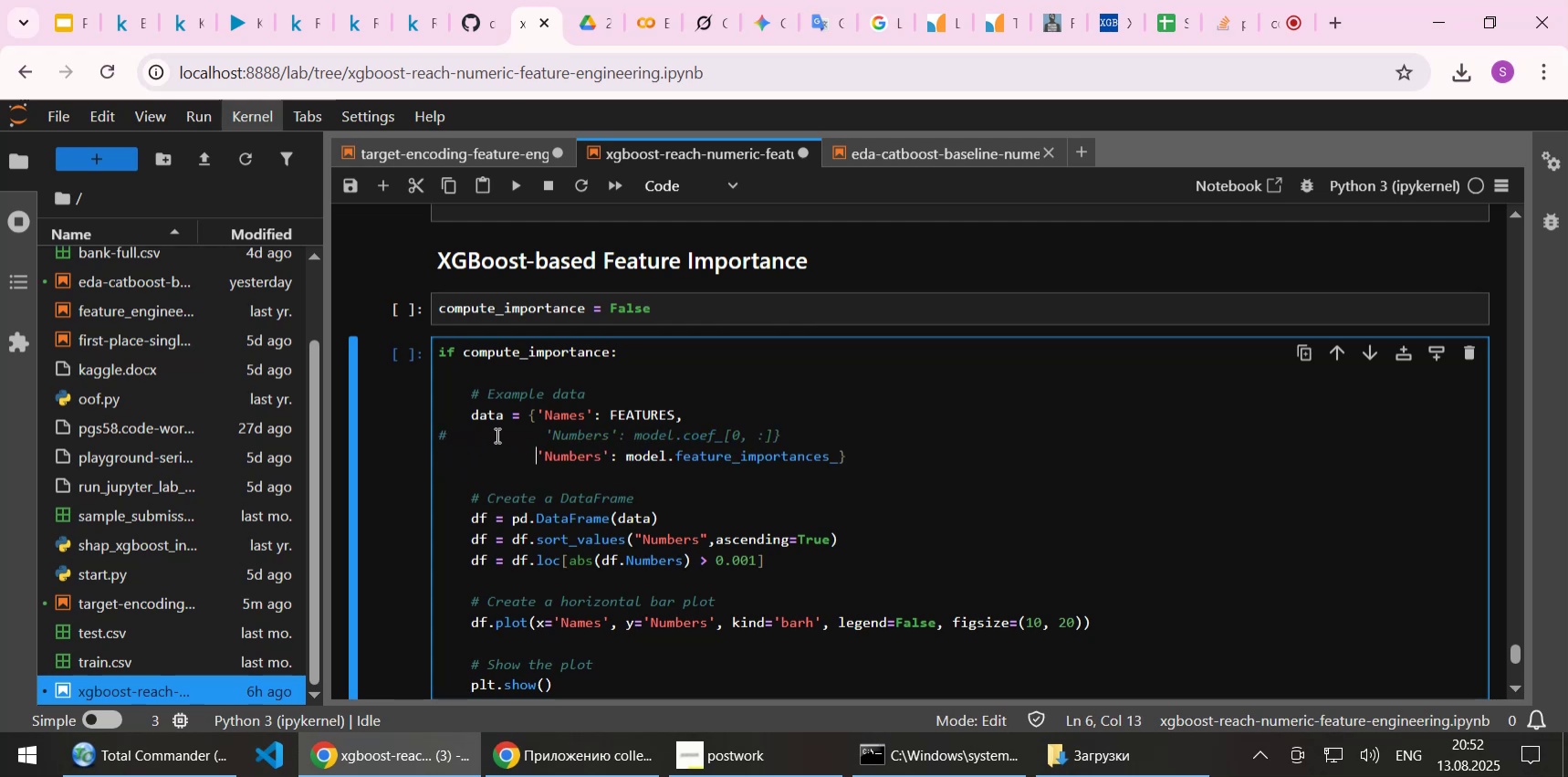 
key(Control+S)
 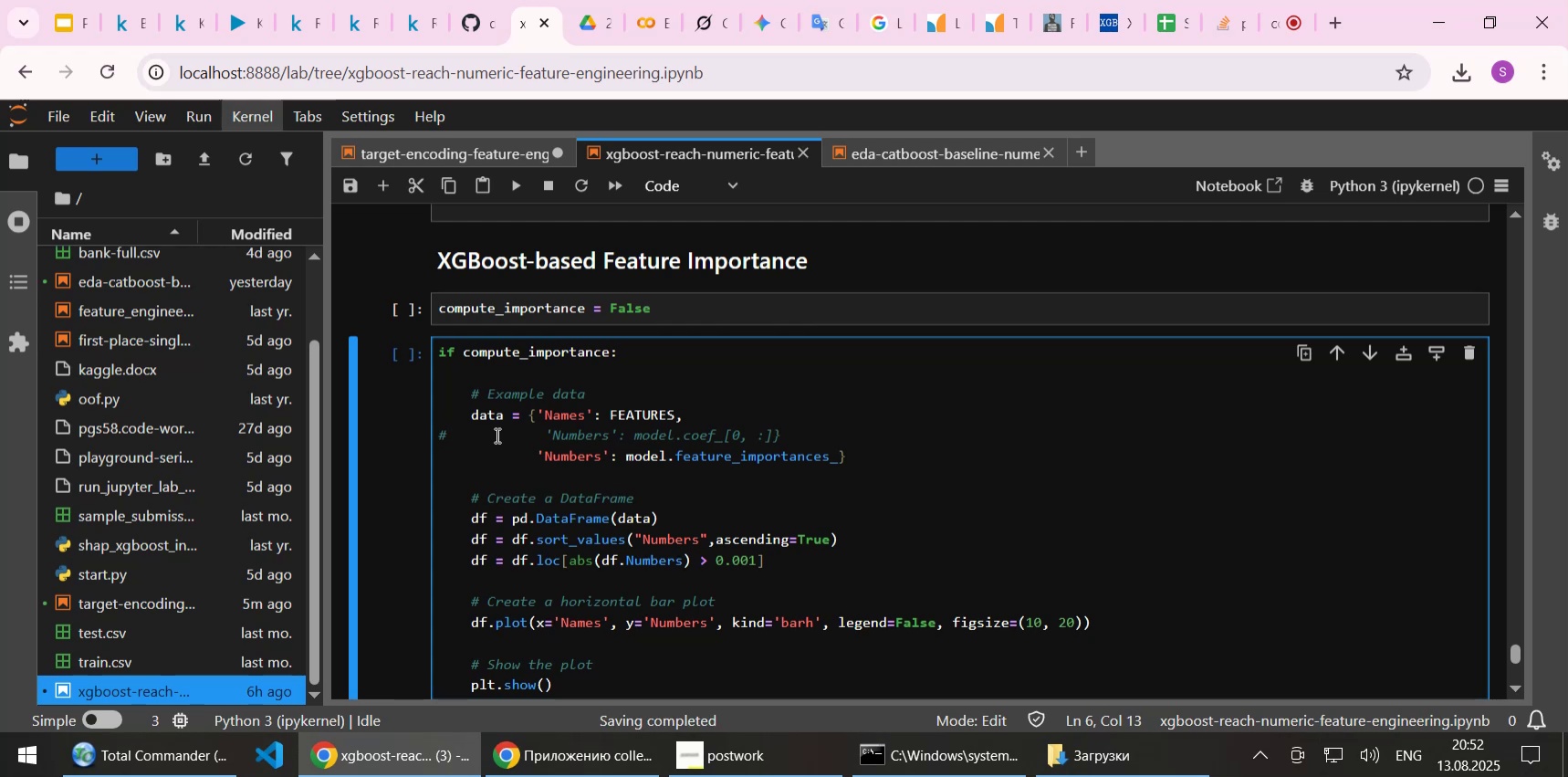 
scroll: coordinate [538, 488], scroll_direction: down, amount: 3.0
 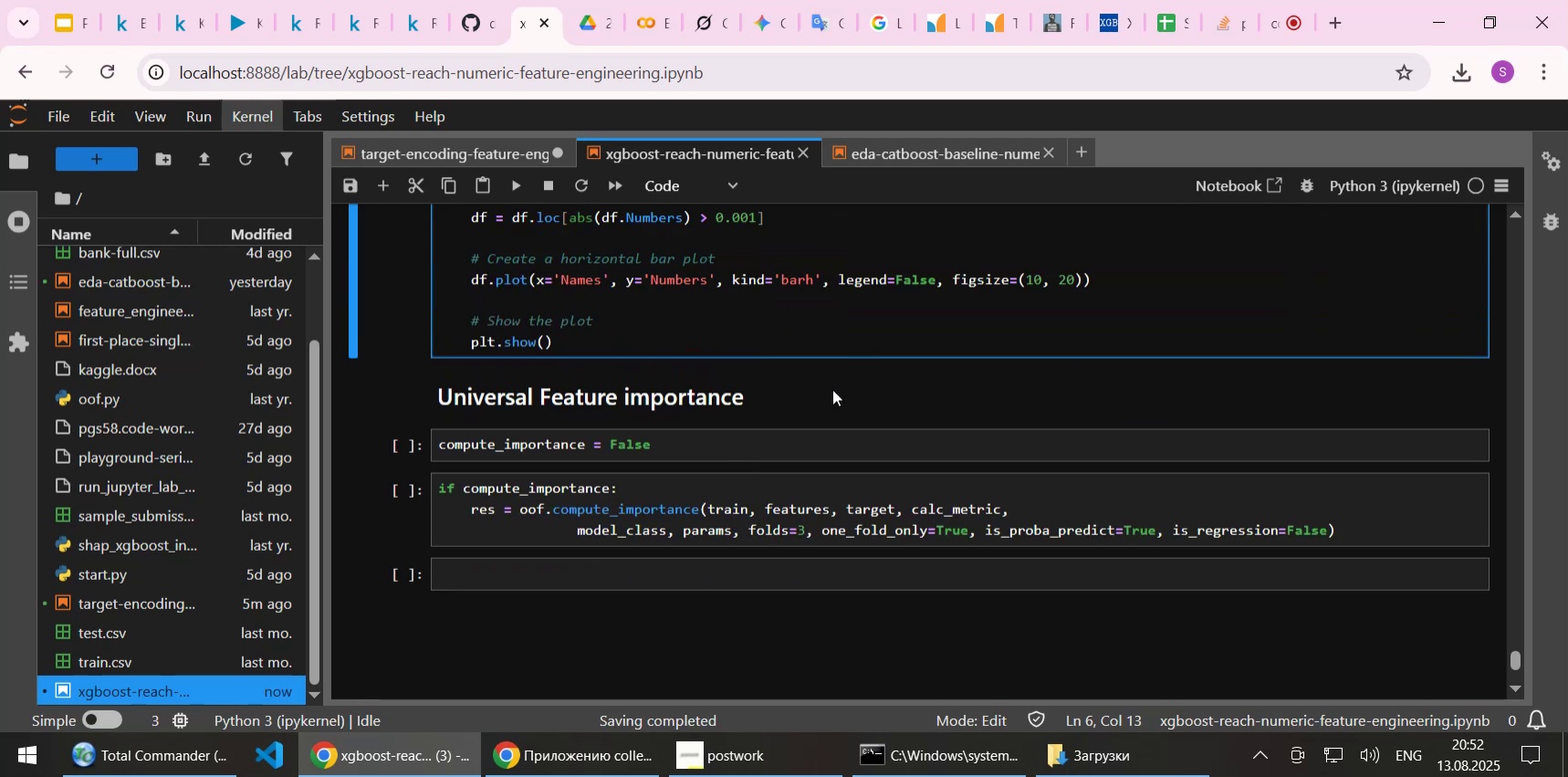 
scroll: coordinate [843, 373], scroll_direction: up, amount: 1.0
 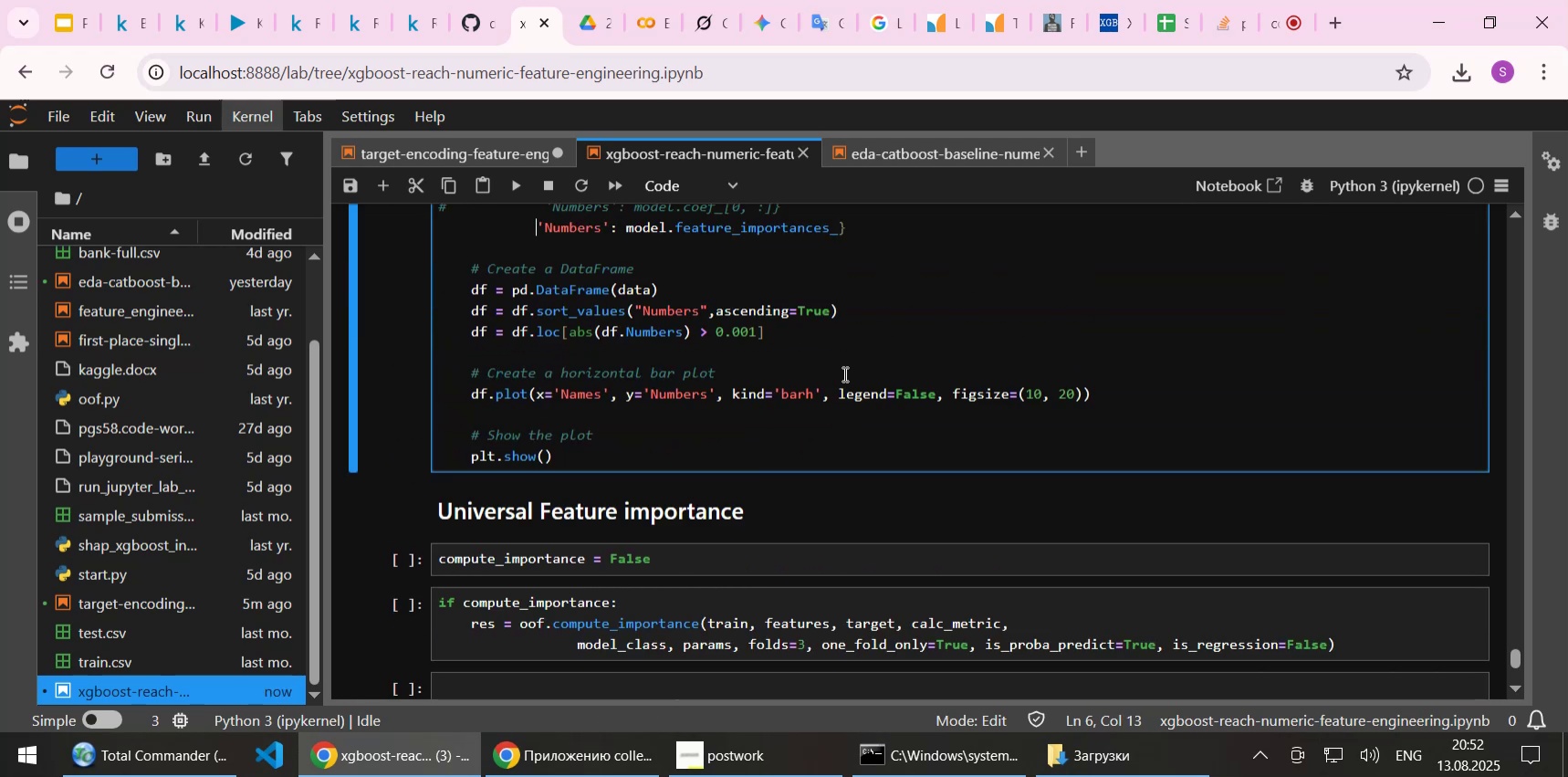 
scroll: coordinate [843, 373], scroll_direction: none, amount: 0.0
 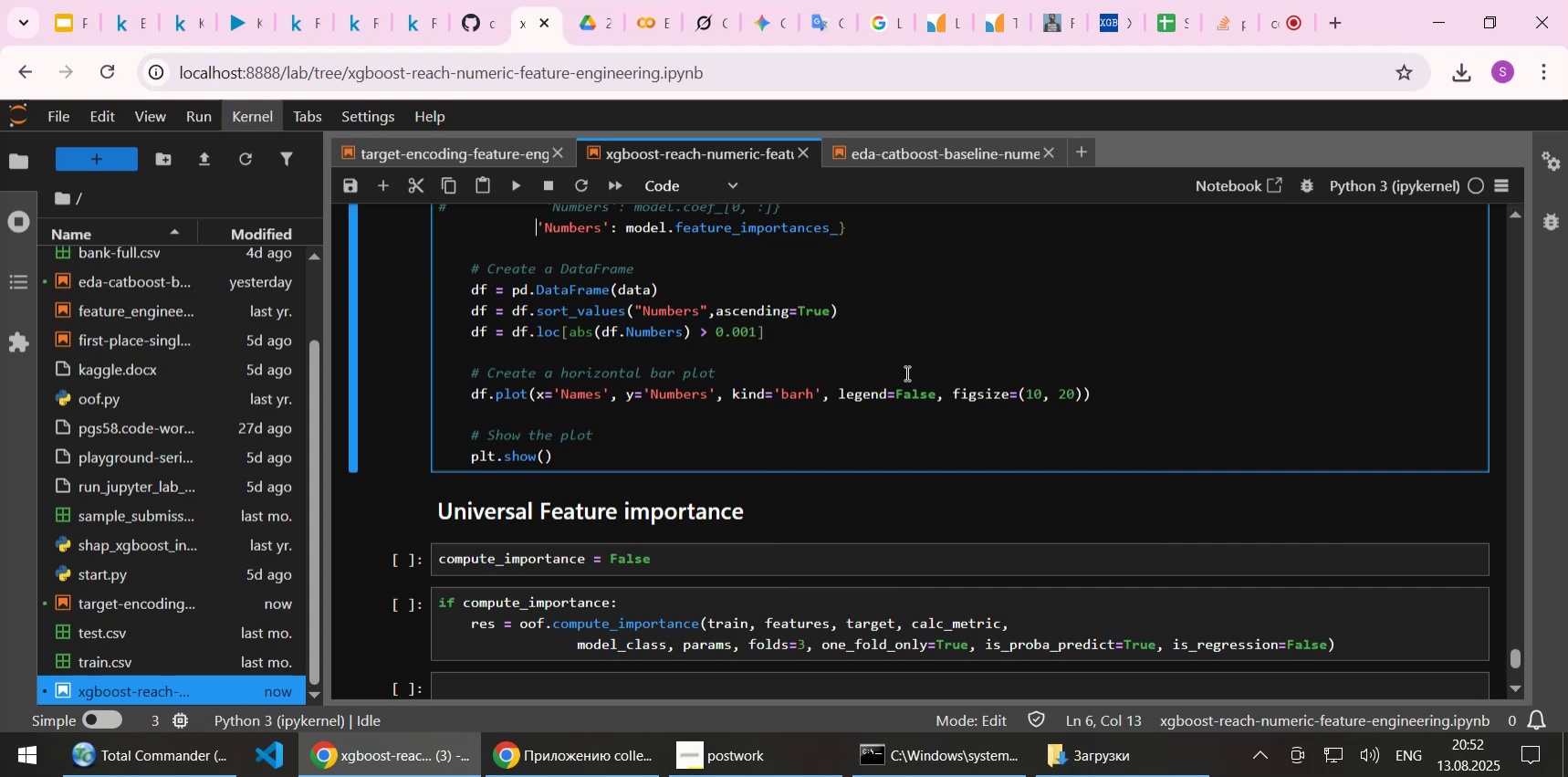 
wait(16.12)
 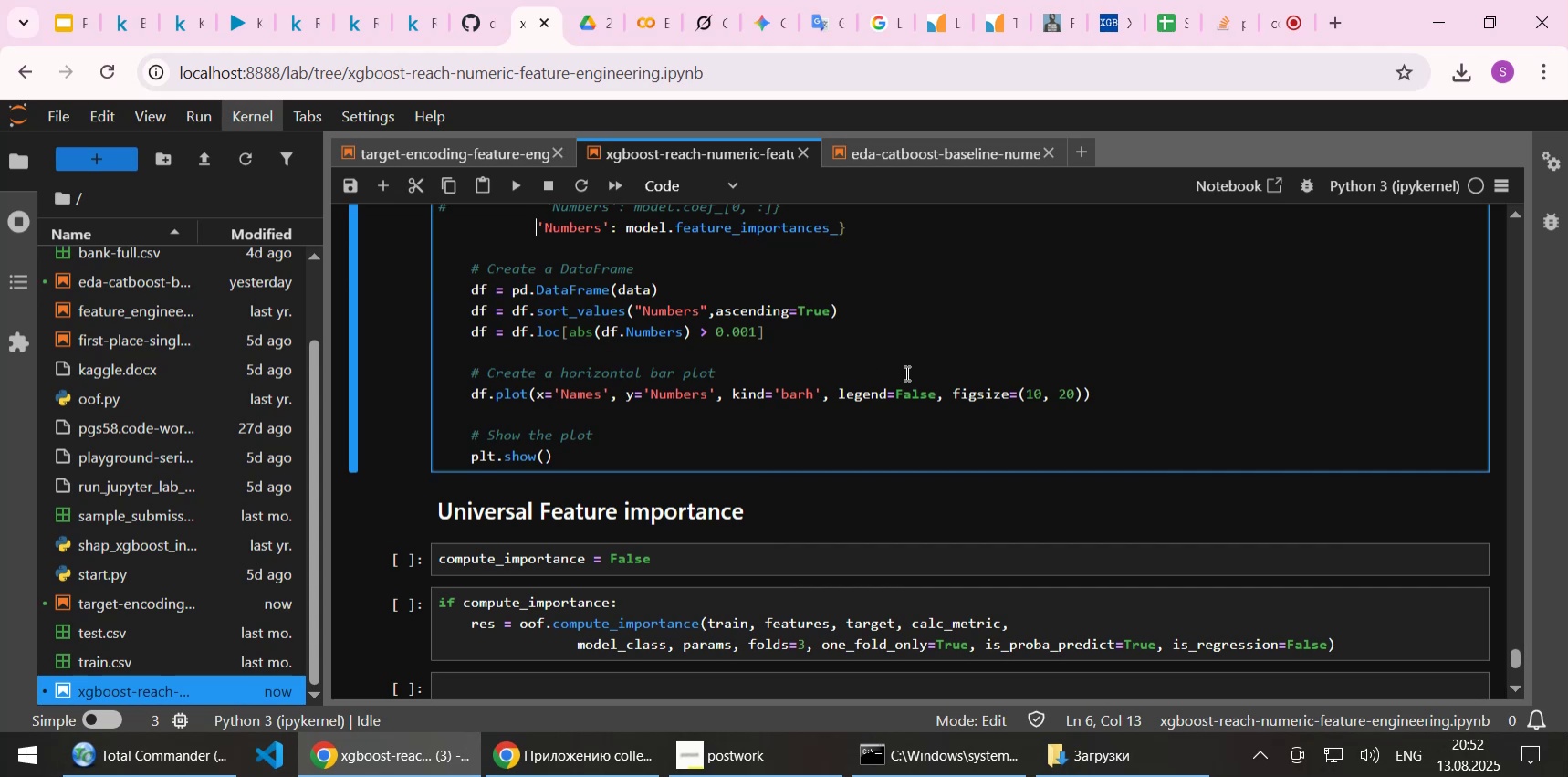 
scroll: coordinate [946, 412], scroll_direction: up, amount: 4.0
 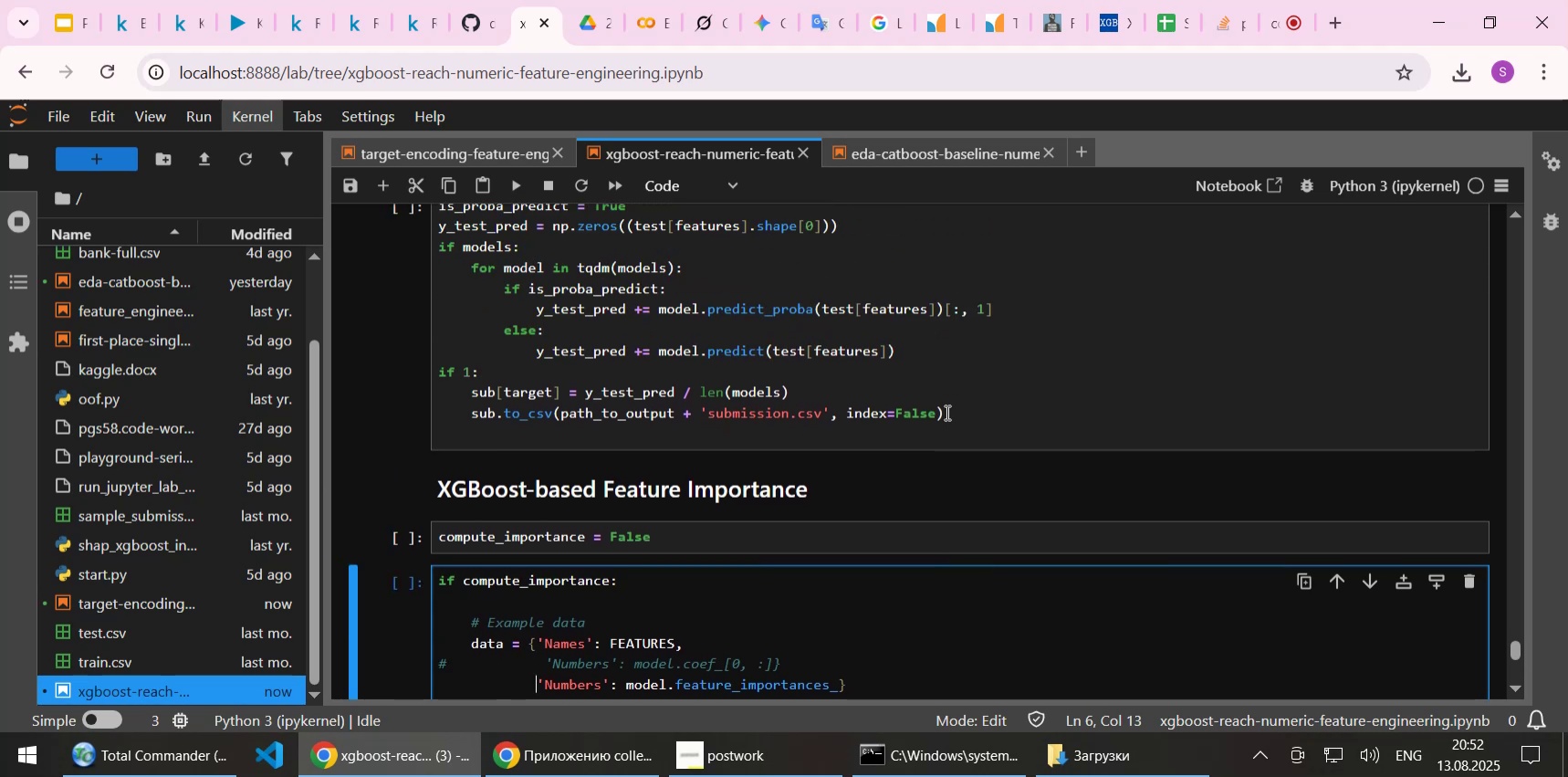 
scroll: coordinate [946, 413], scroll_direction: down, amount: 5.0
 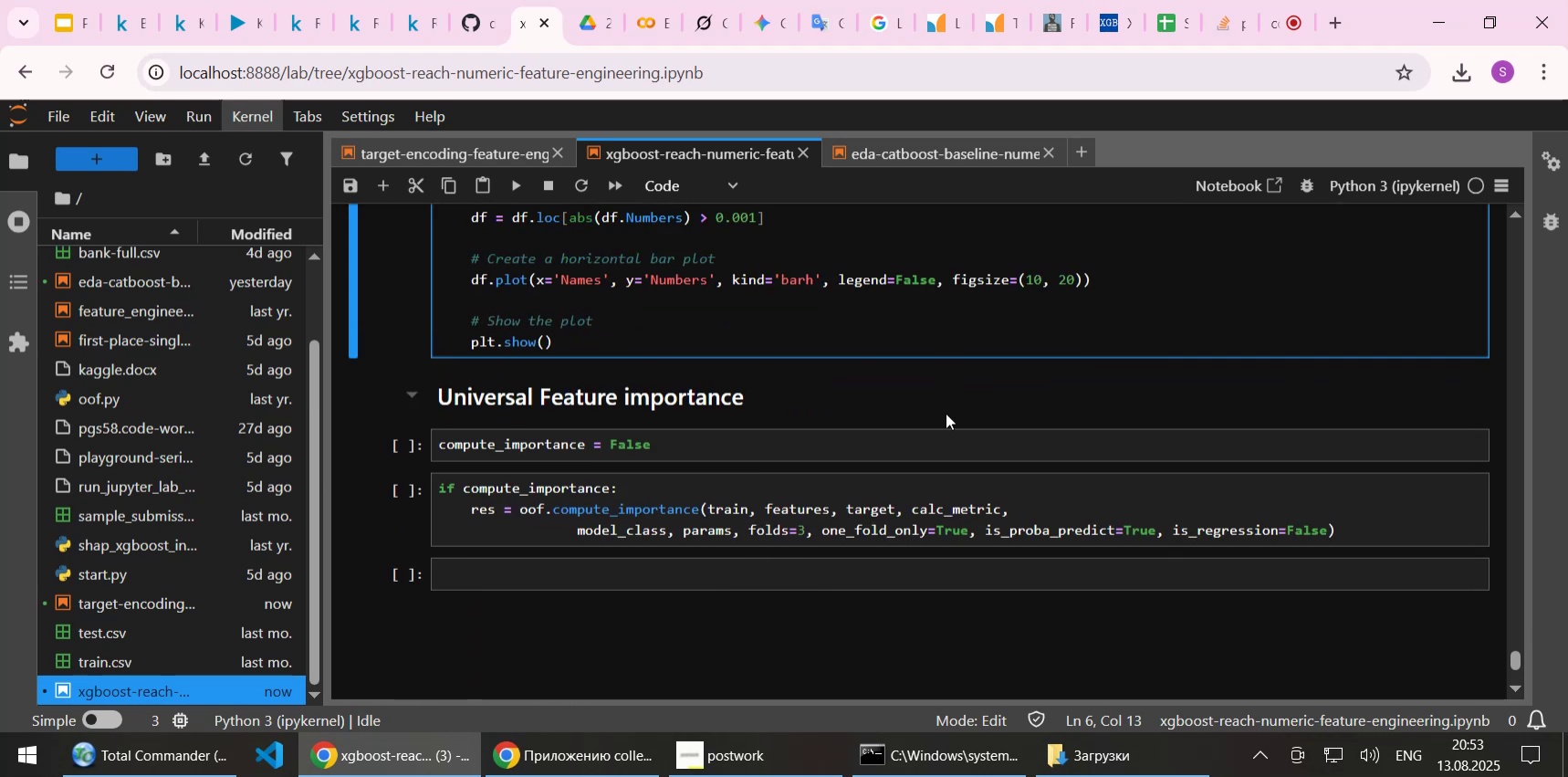 
scroll: coordinate [946, 413], scroll_direction: up, amount: 2.0
 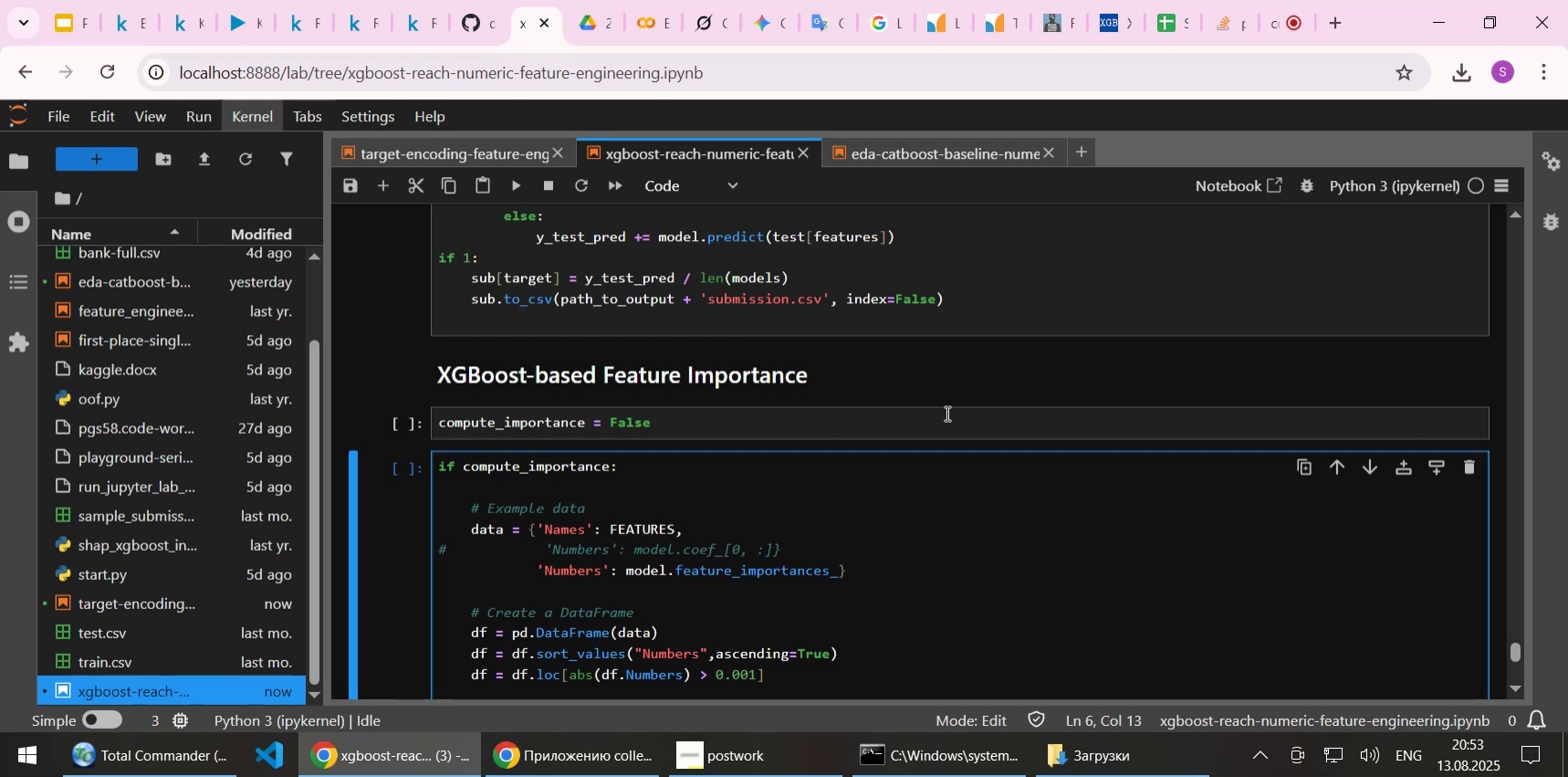 
scroll: coordinate [946, 413], scroll_direction: down, amount: 4.0
 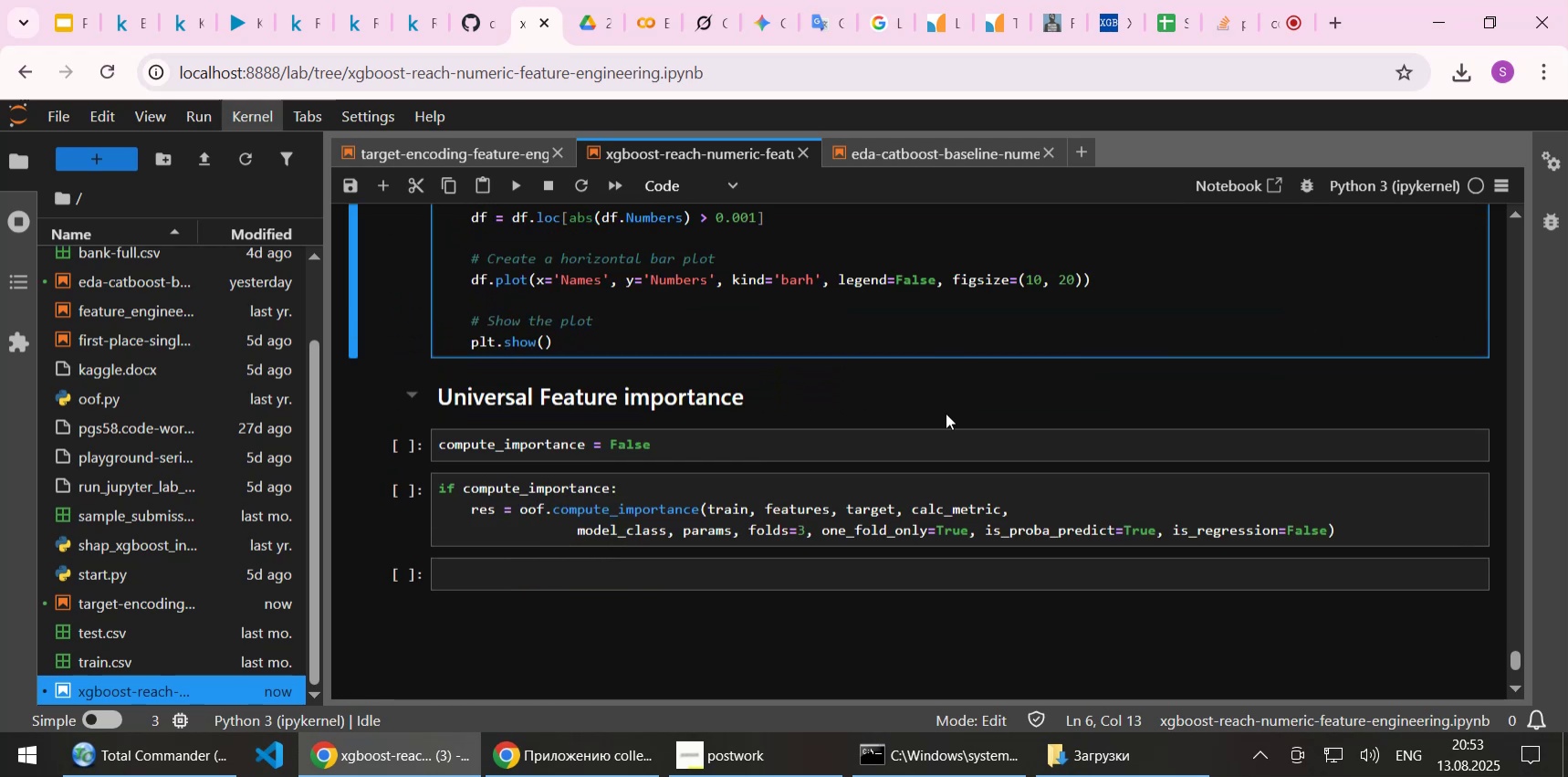 
scroll: coordinate [946, 413], scroll_direction: up, amount: 5.0
 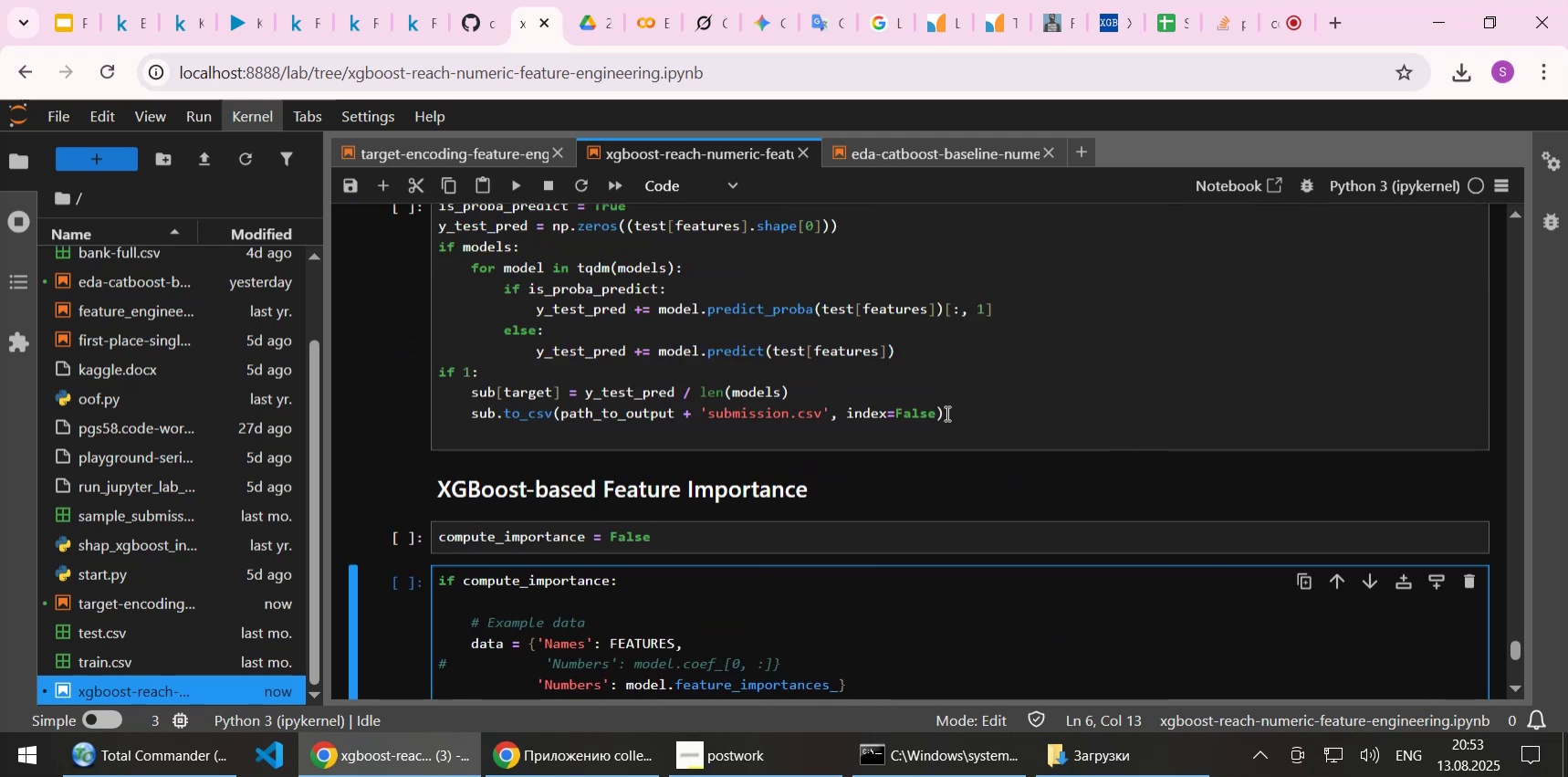 
scroll: coordinate [946, 413], scroll_direction: down, amount: 1.0
 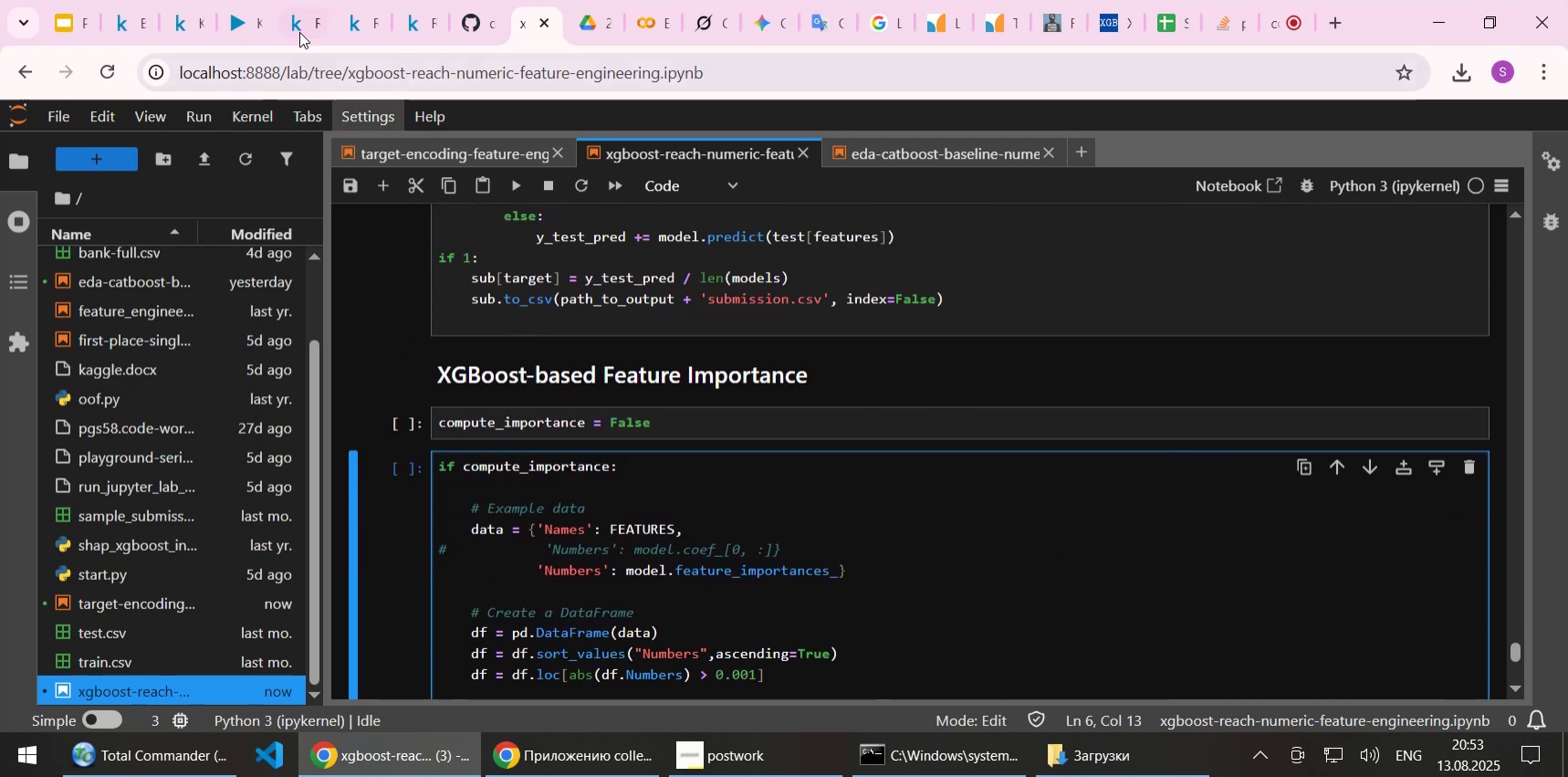 
left_click([236, 20])
 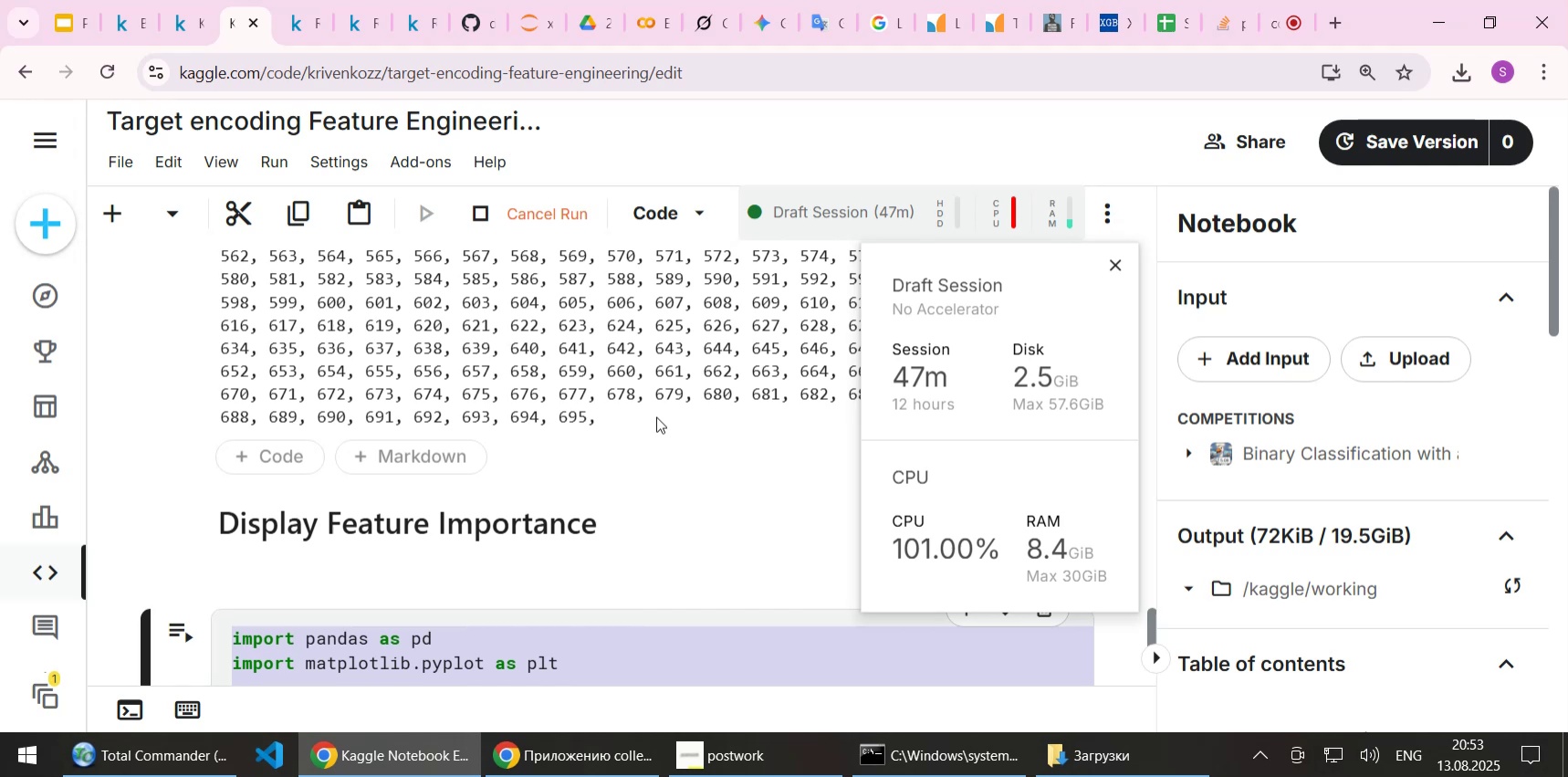 
scroll: coordinate [656, 416], scroll_direction: up, amount: 1.0
 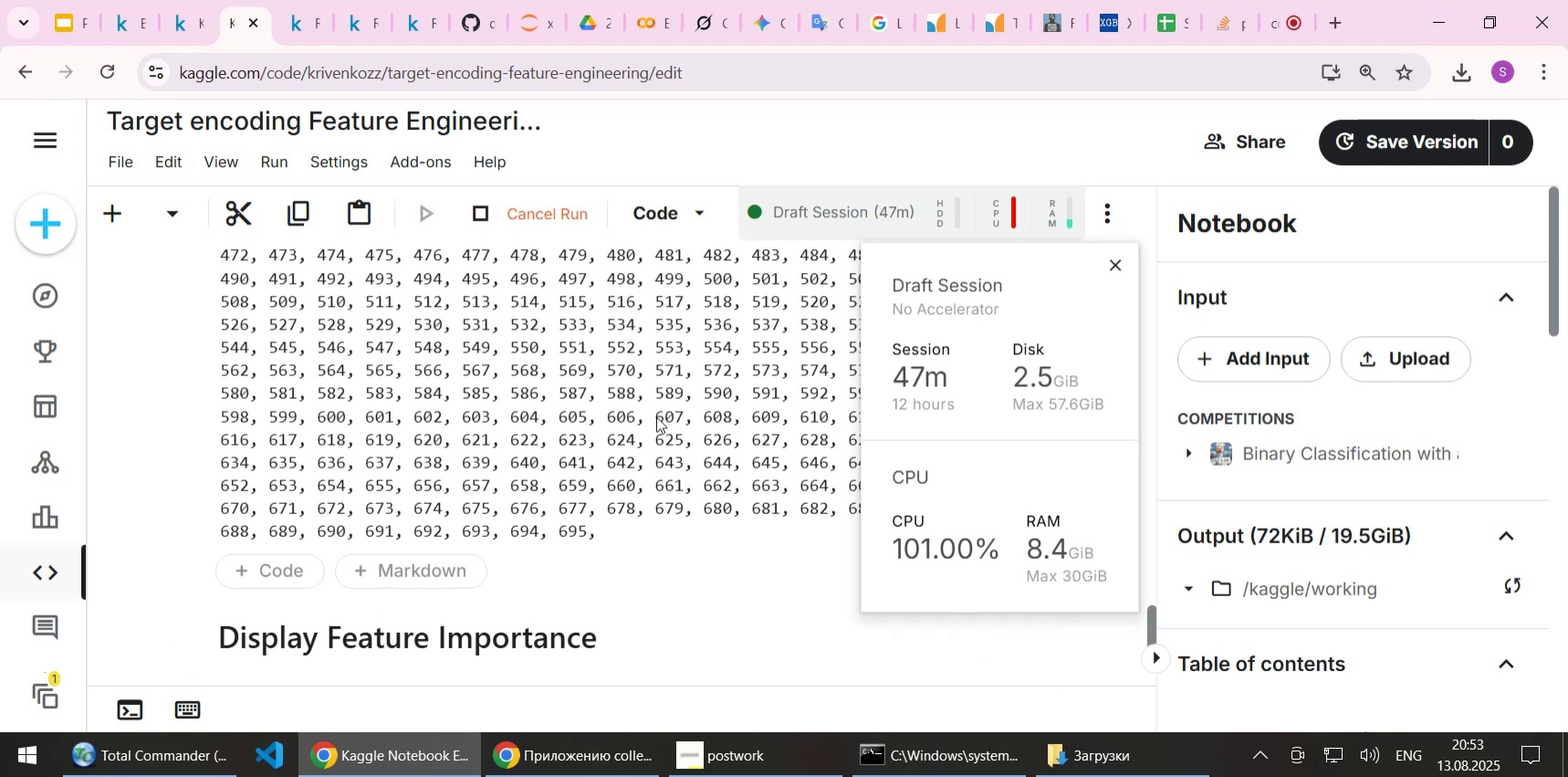 
scroll: coordinate [656, 416], scroll_direction: down, amount: 1.0
 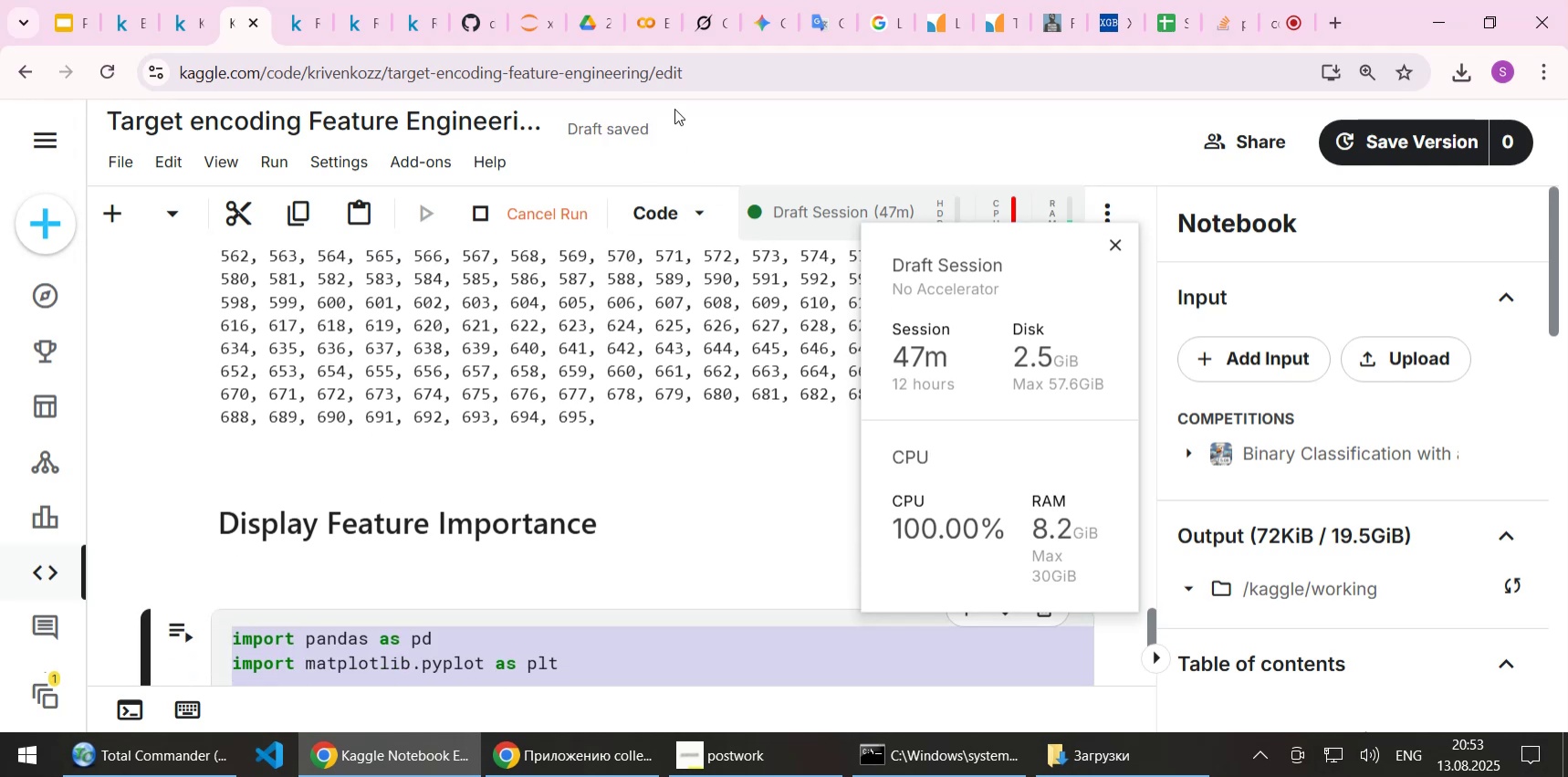 
mouse_move([608, 25])
 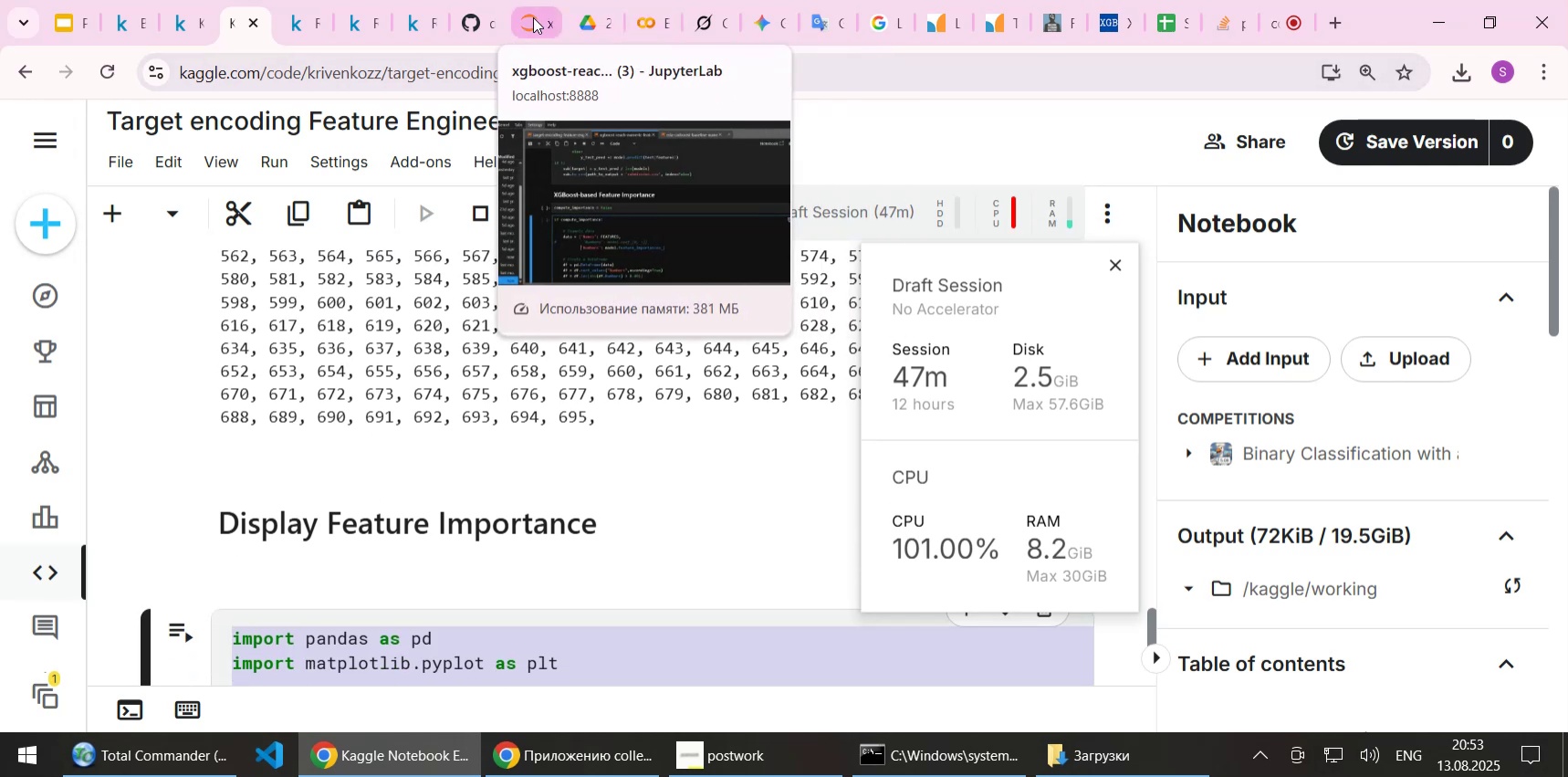 
left_click([533, 17])
 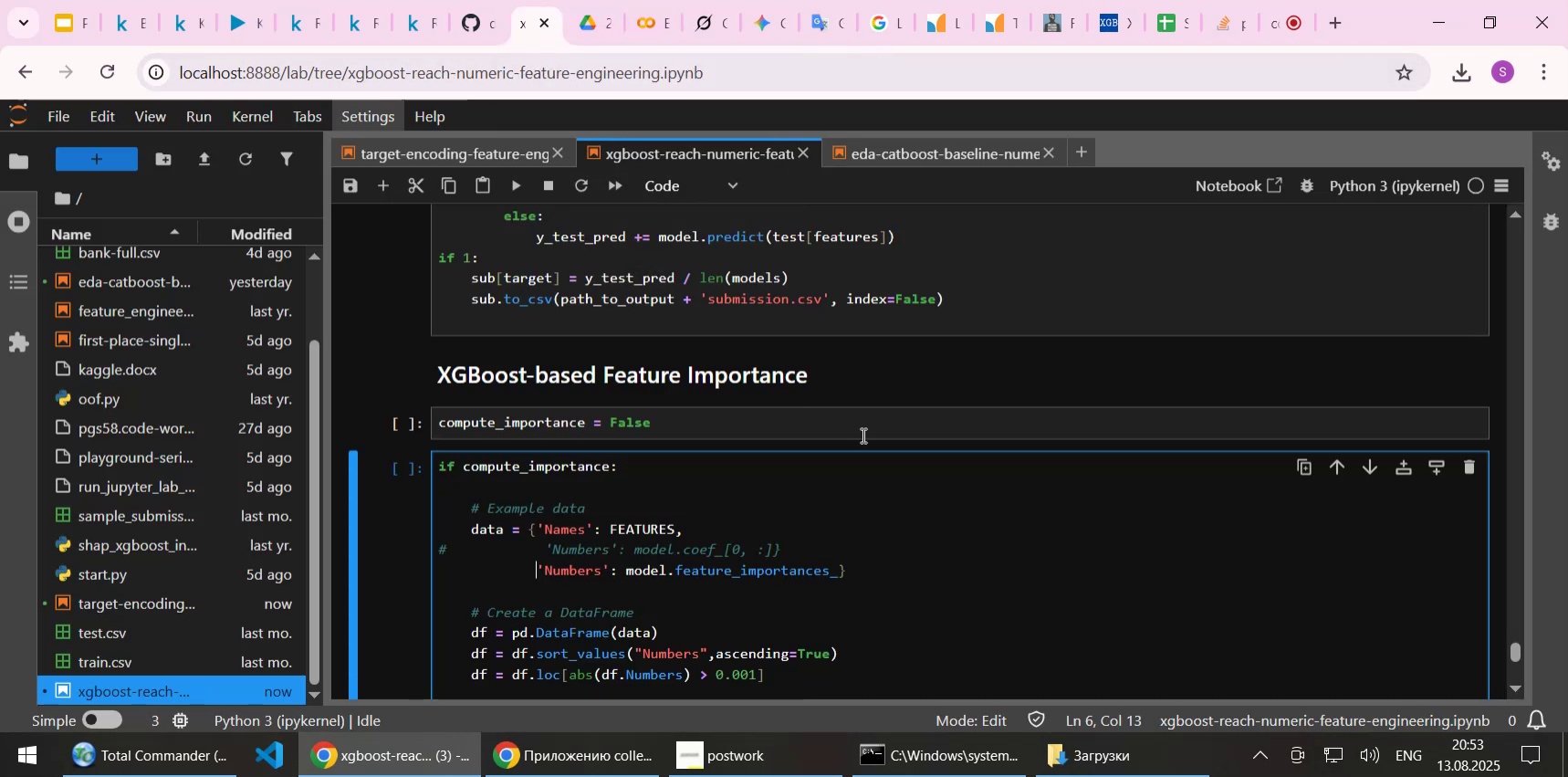 
scroll: coordinate [862, 435], scroll_direction: up, amount: 2.0
 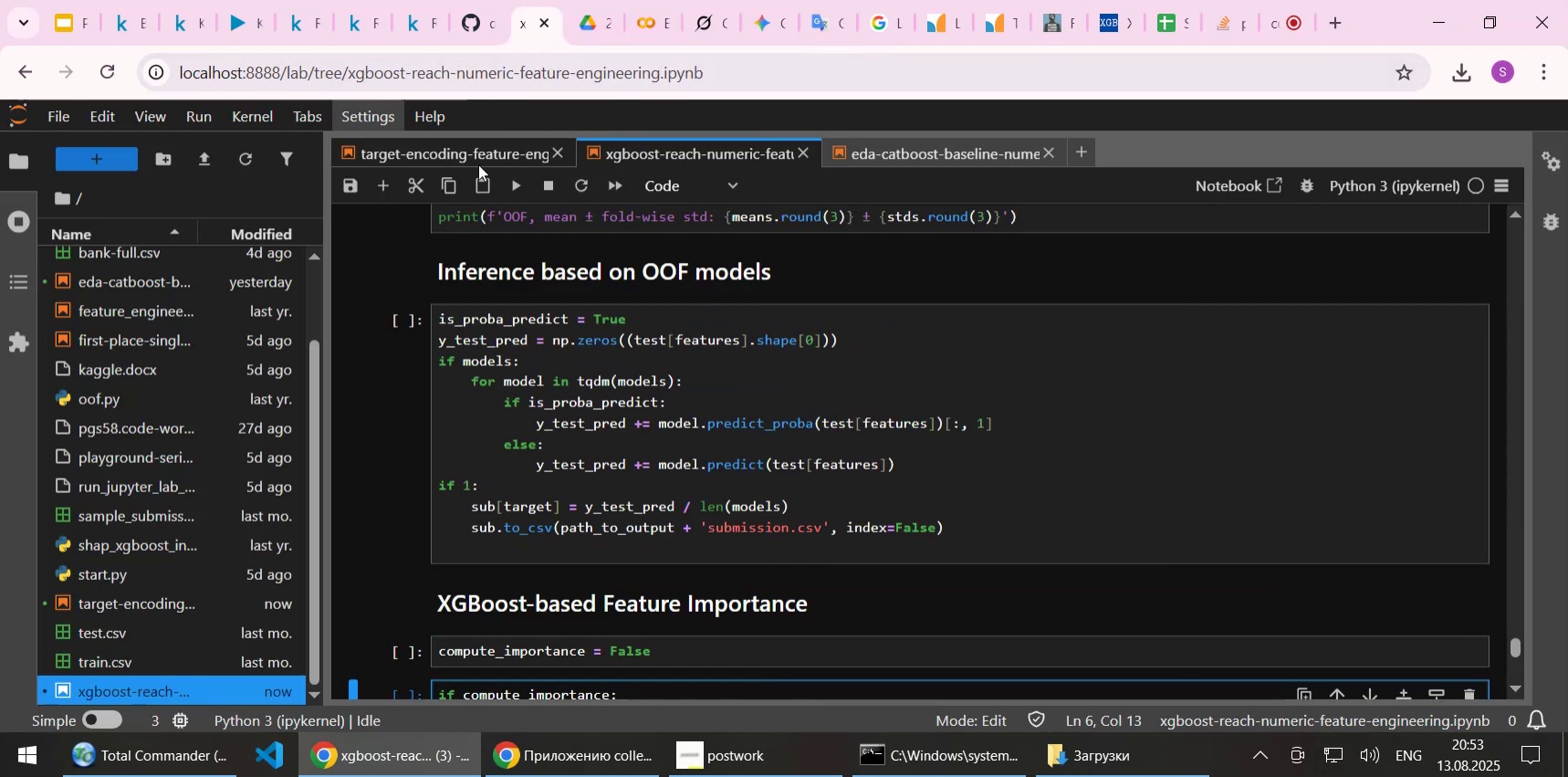 
left_click([478, 164])
 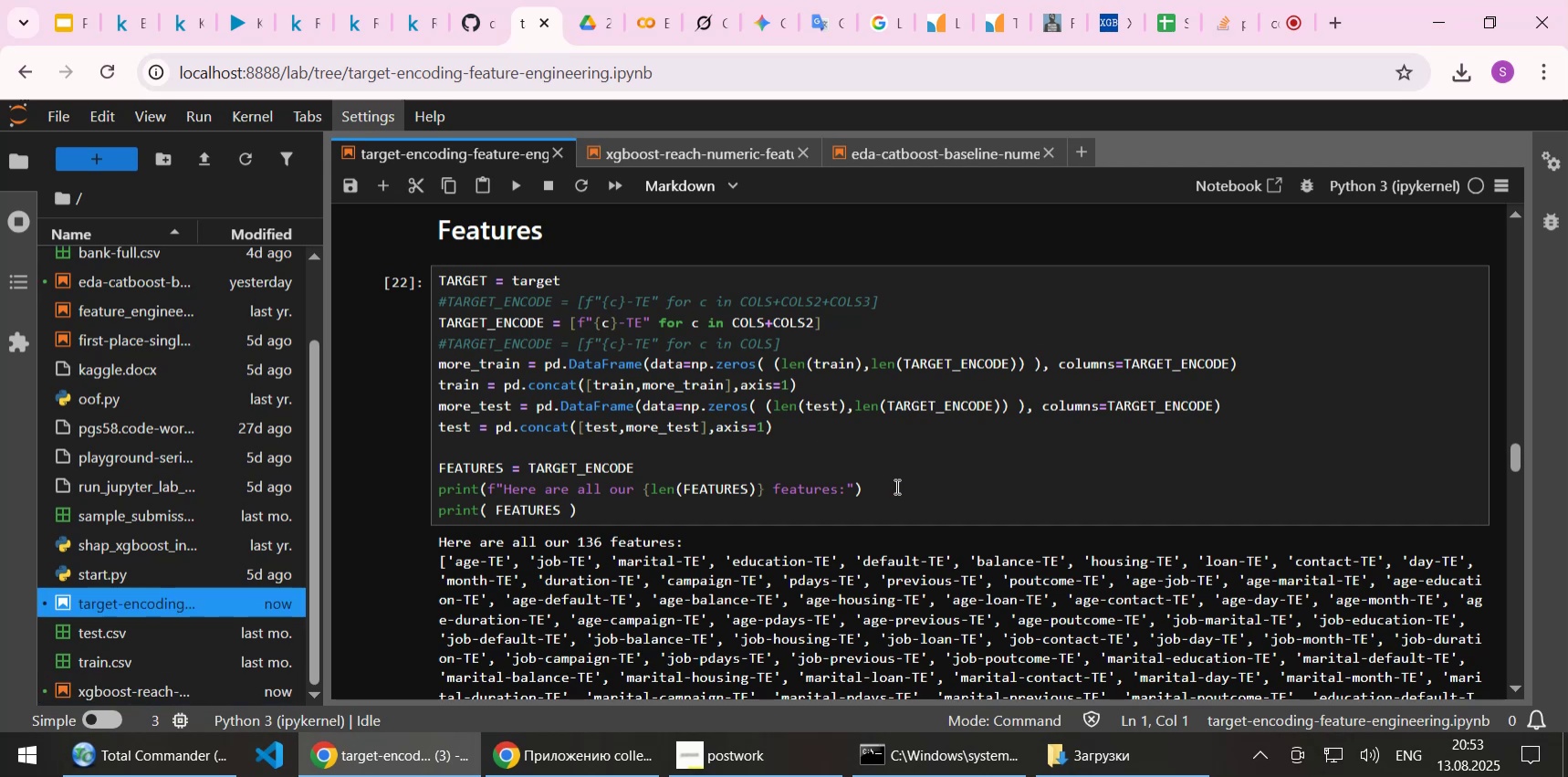 
scroll: coordinate [895, 486], scroll_direction: down, amount: 7.0
 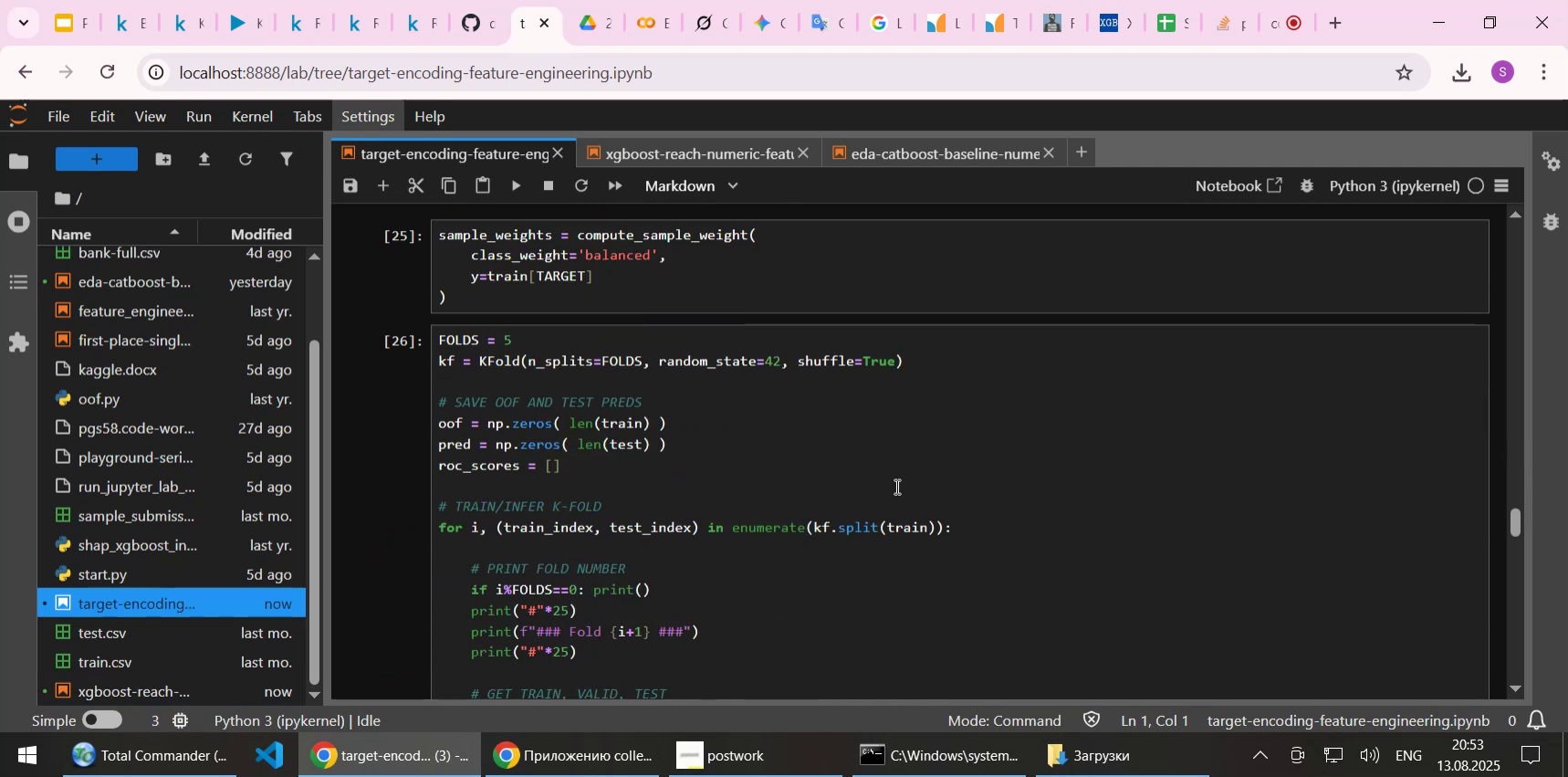 
scroll: coordinate [895, 486], scroll_direction: up, amount: 4.0
 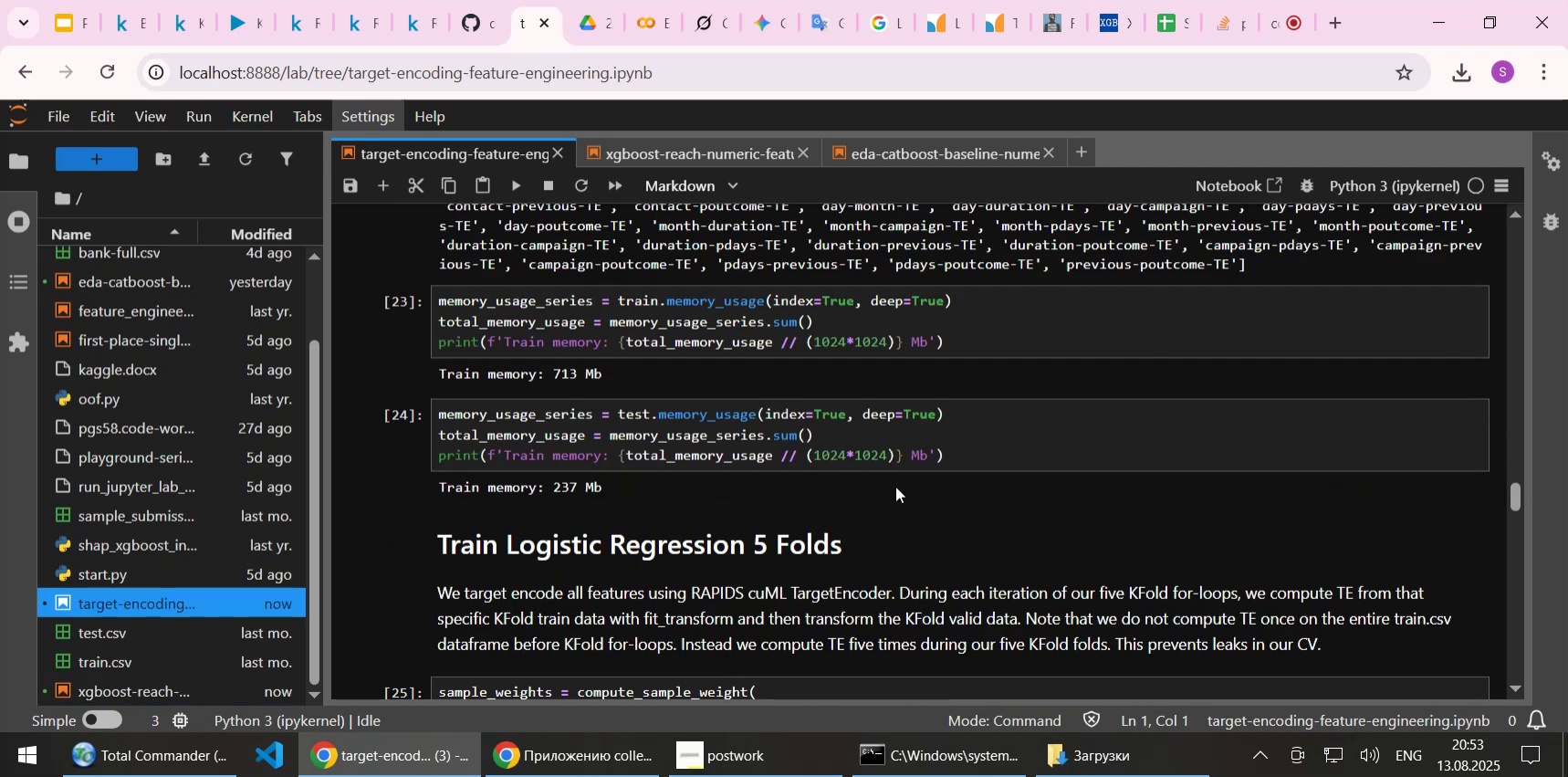 
scroll: coordinate [895, 486], scroll_direction: down, amount: 12.0
 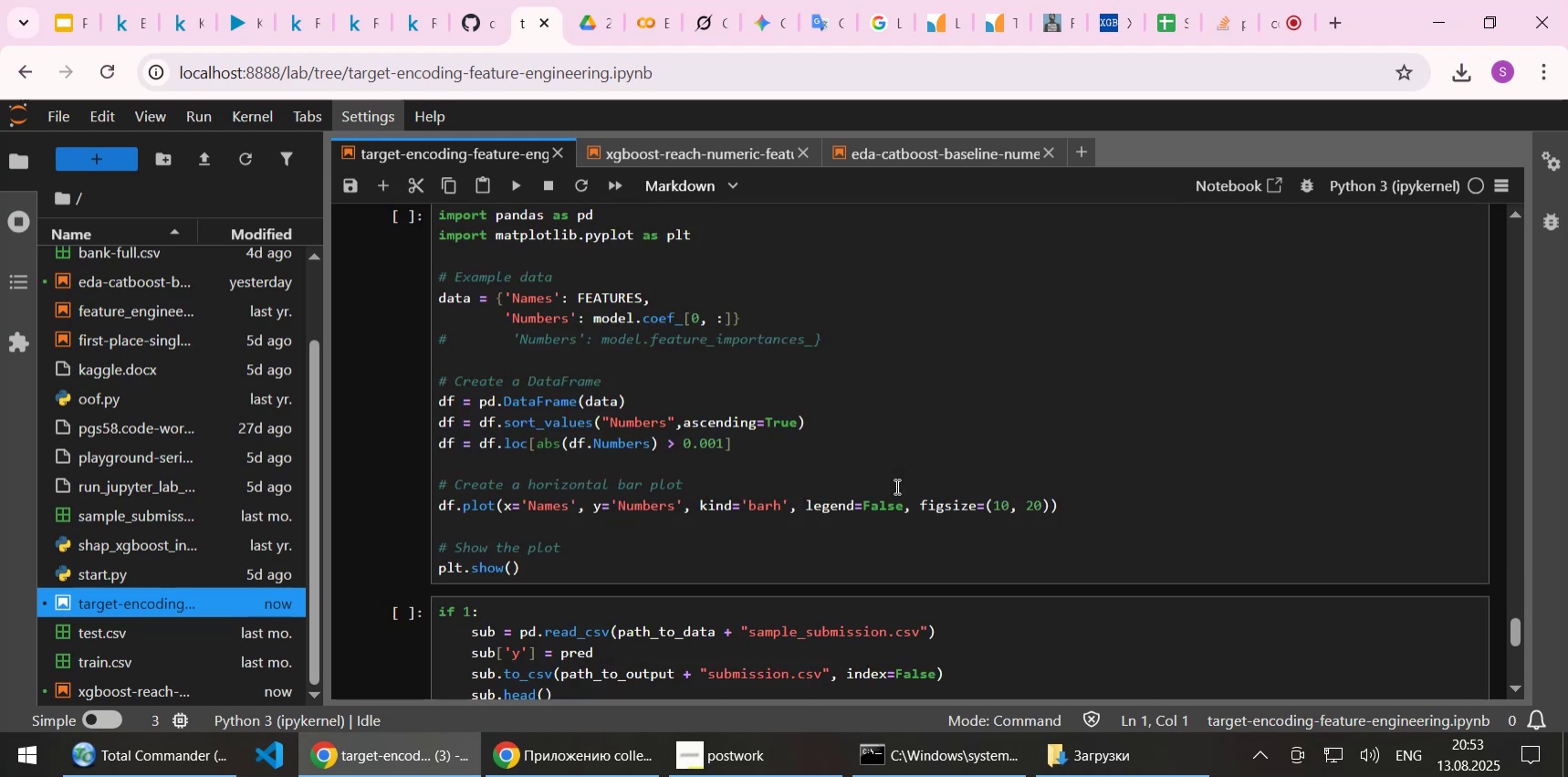 
scroll: coordinate [895, 486], scroll_direction: up, amount: 1.0
 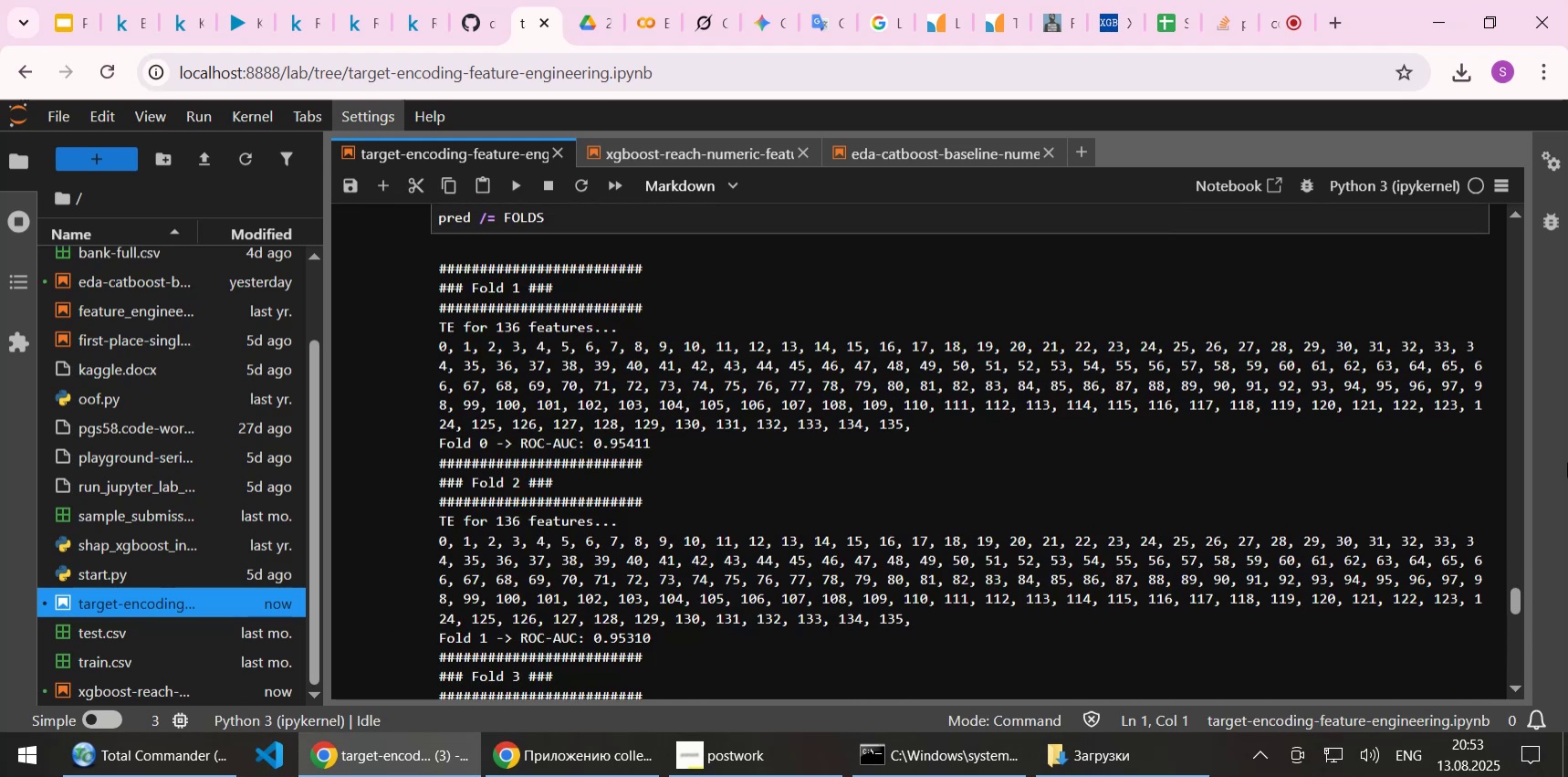 
scroll: coordinate [1281, 574], scroll_direction: down, amount: 2.0
 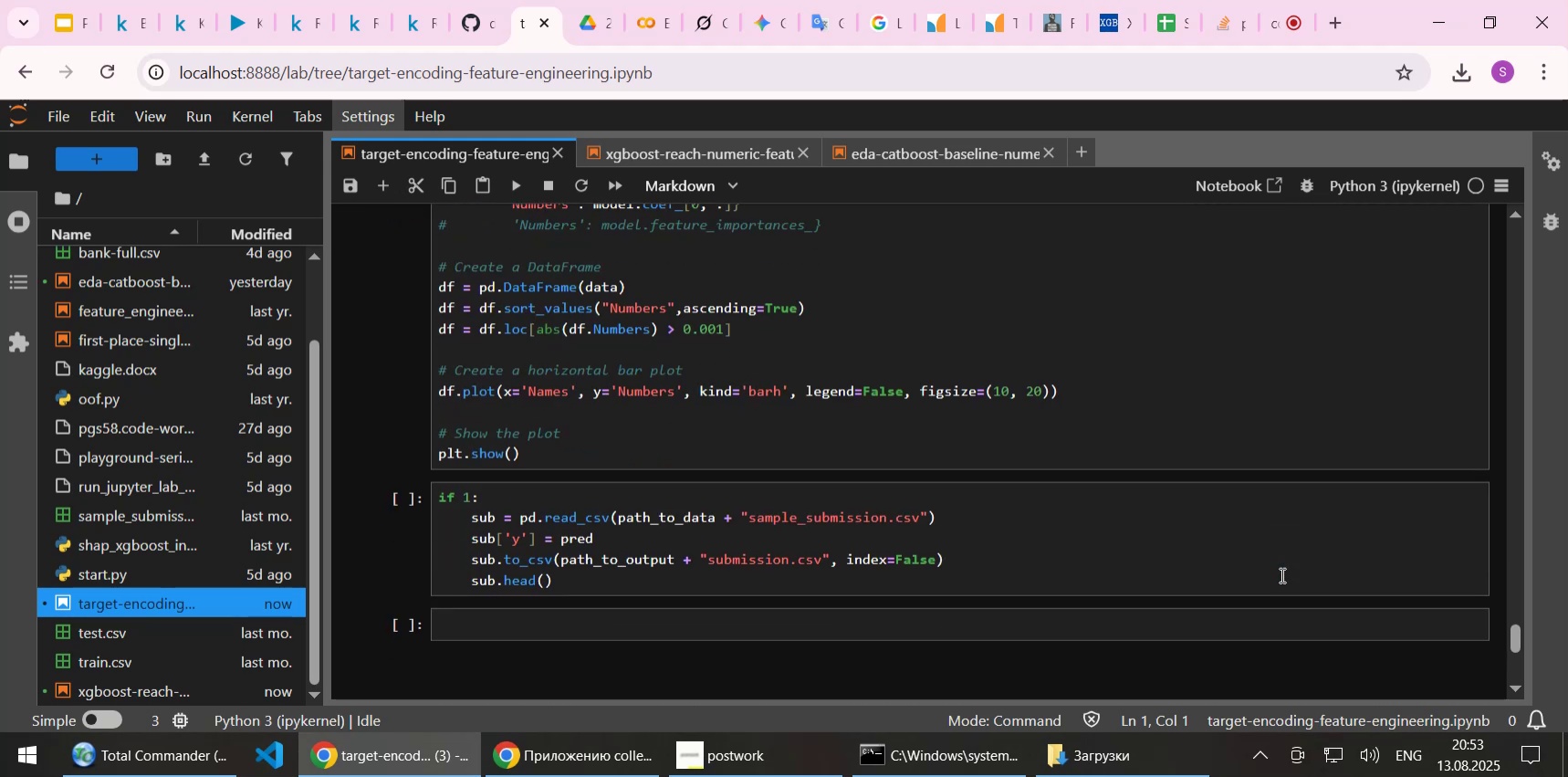 
scroll: coordinate [1281, 574], scroll_direction: up, amount: 1.0
 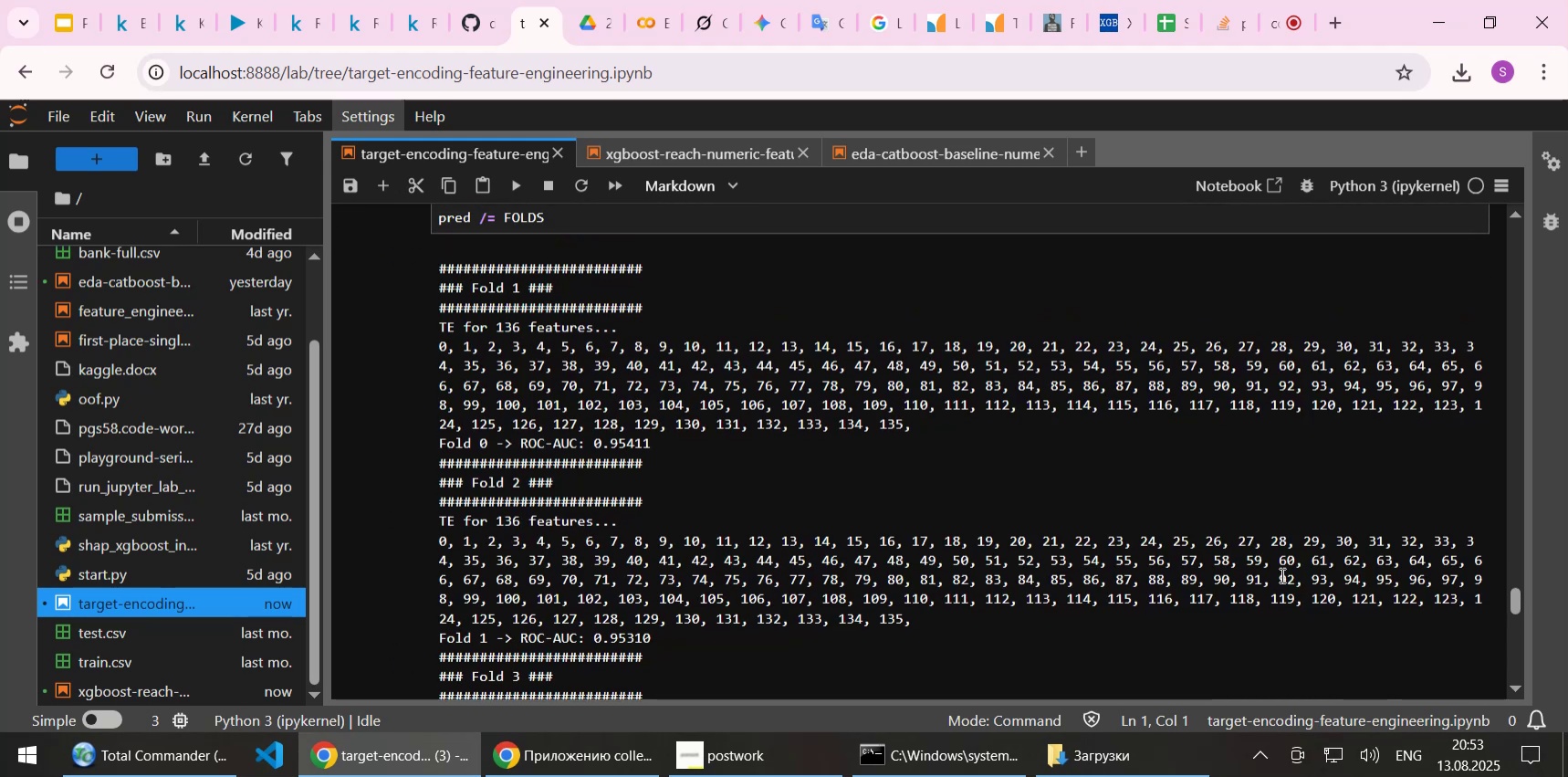 
scroll: coordinate [1281, 574], scroll_direction: down, amount: 1.0
 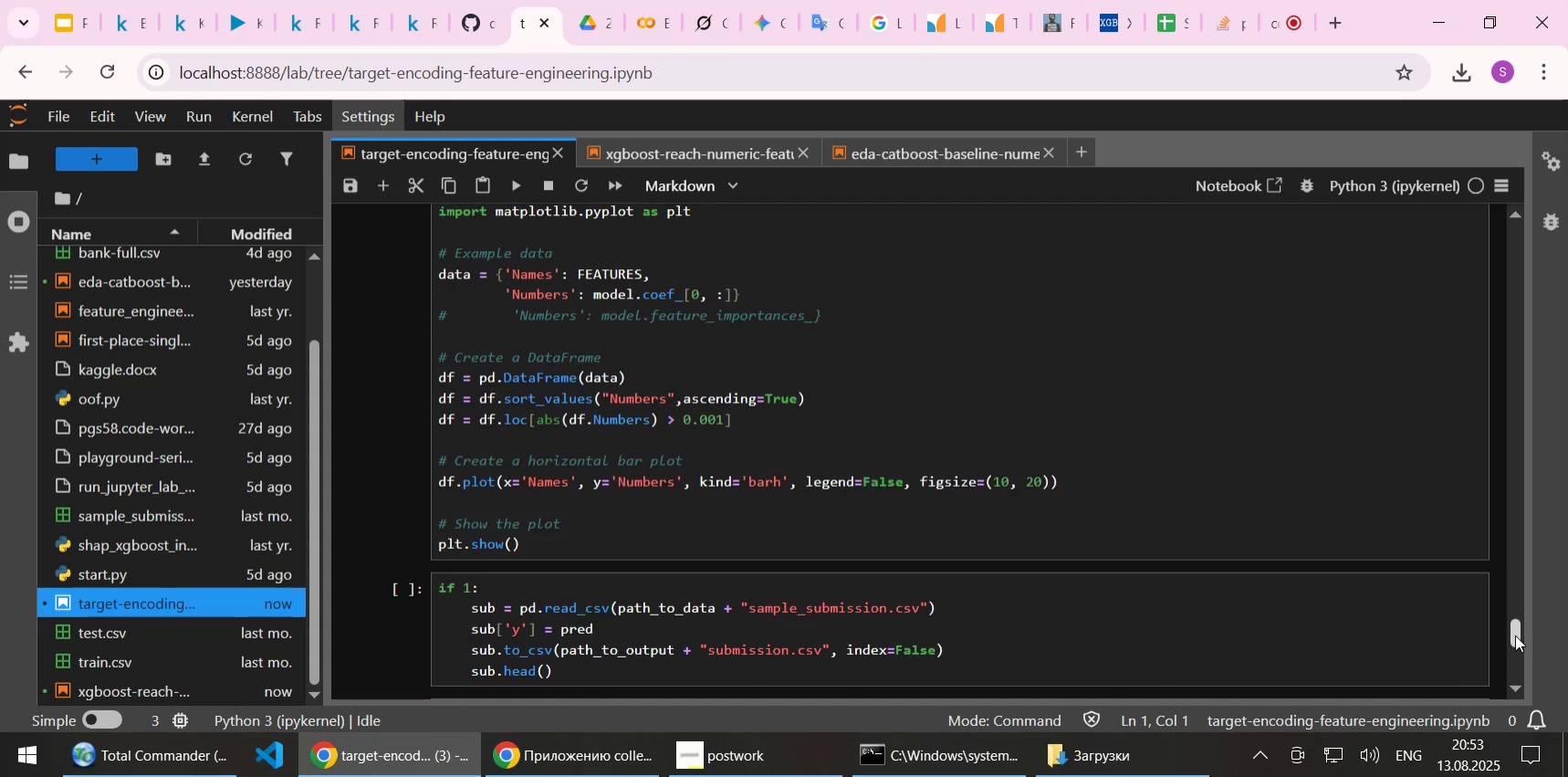 
wait(9.02)
 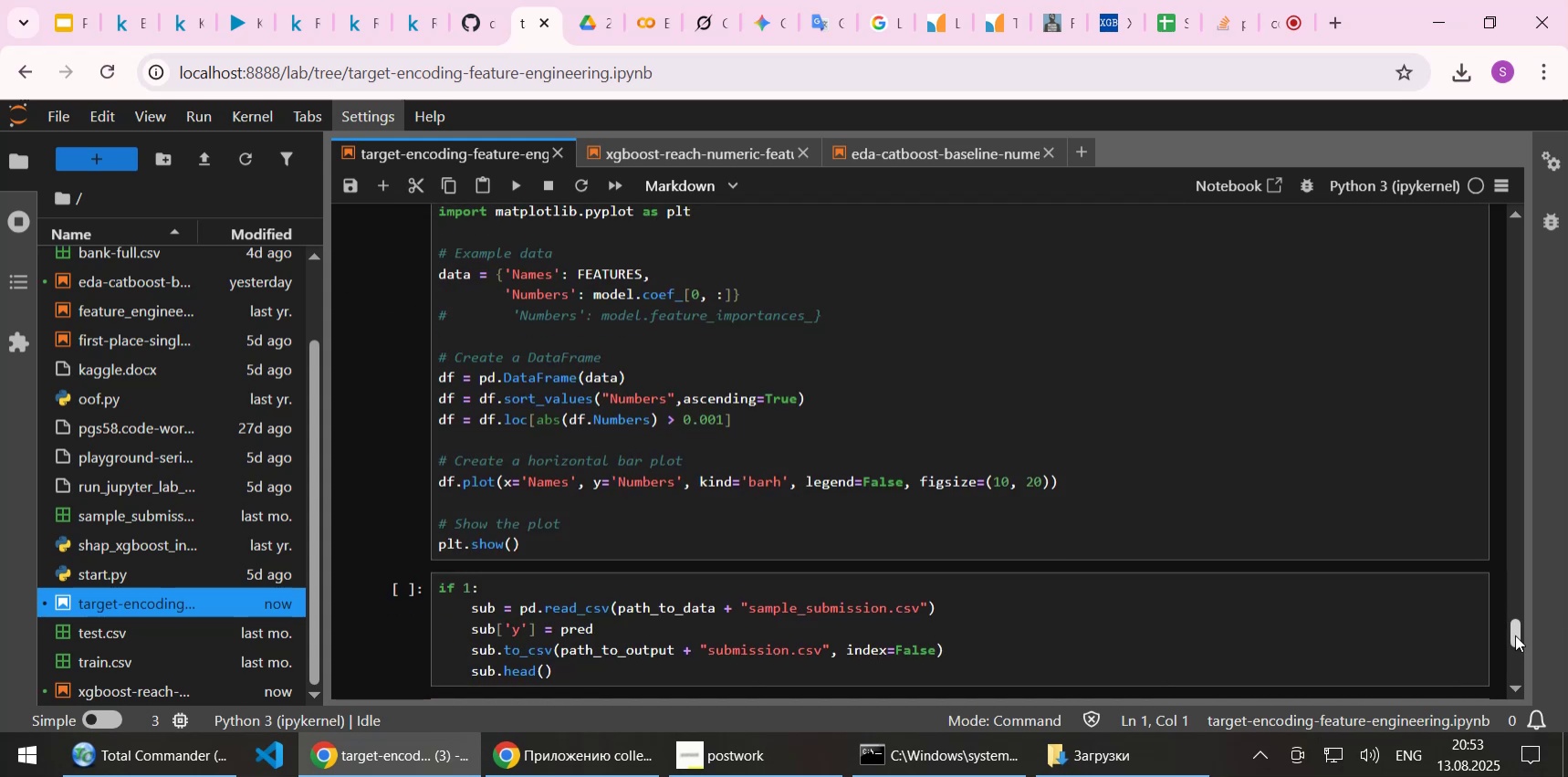 
left_click([940, 396])
 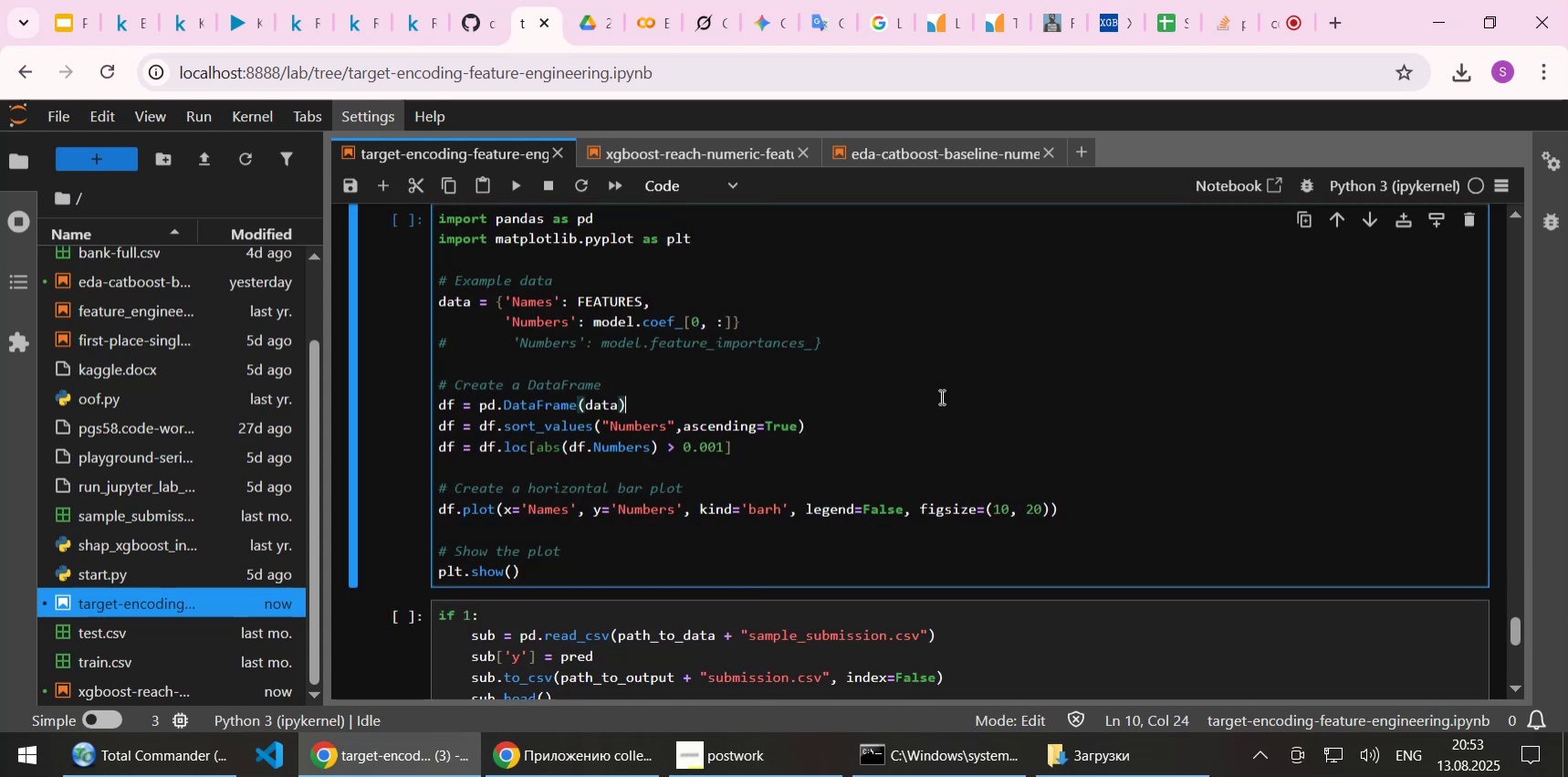 
scroll: coordinate [940, 396], scroll_direction: up, amount: 2.0
 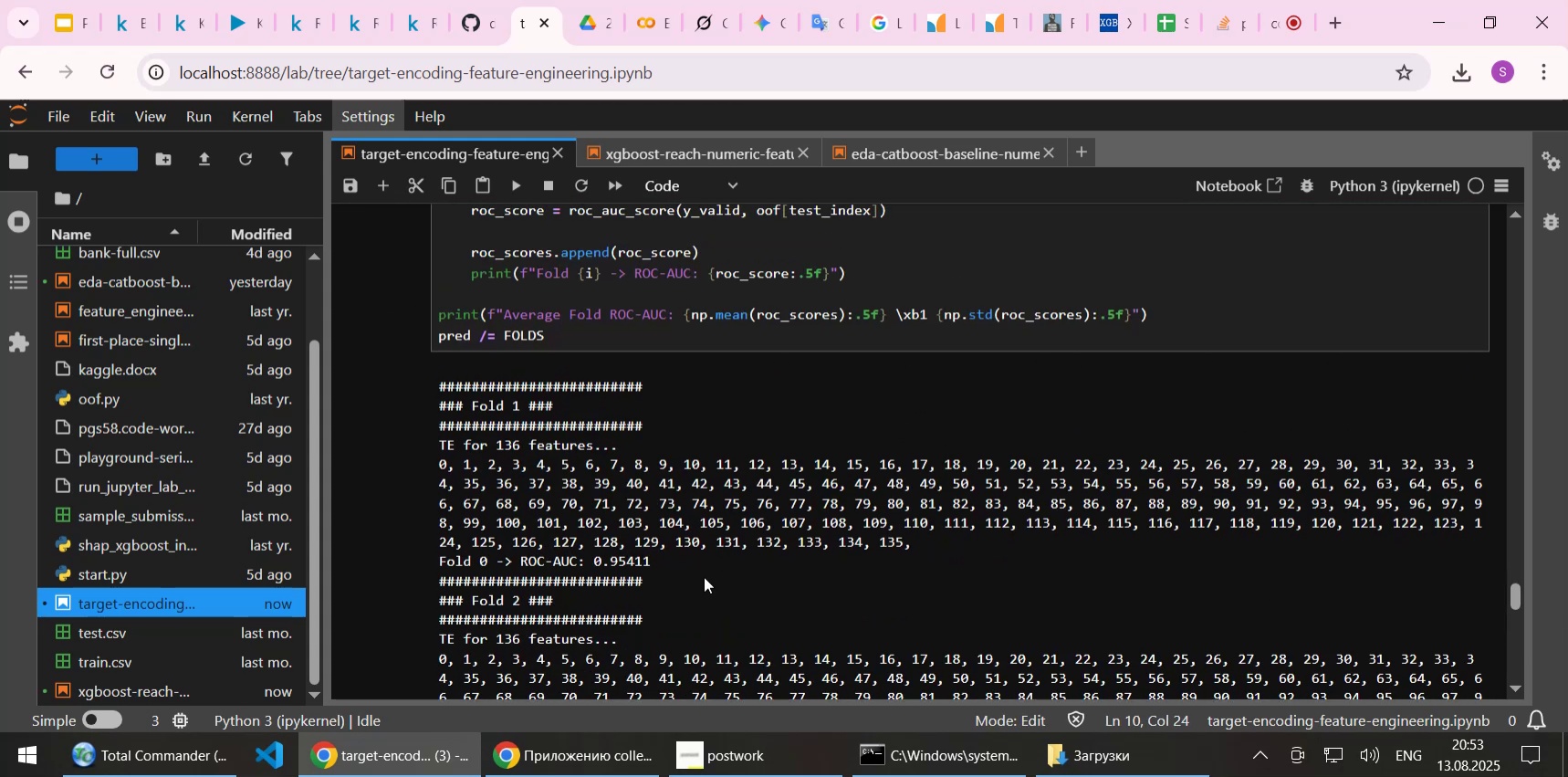 
left_click([704, 576])
 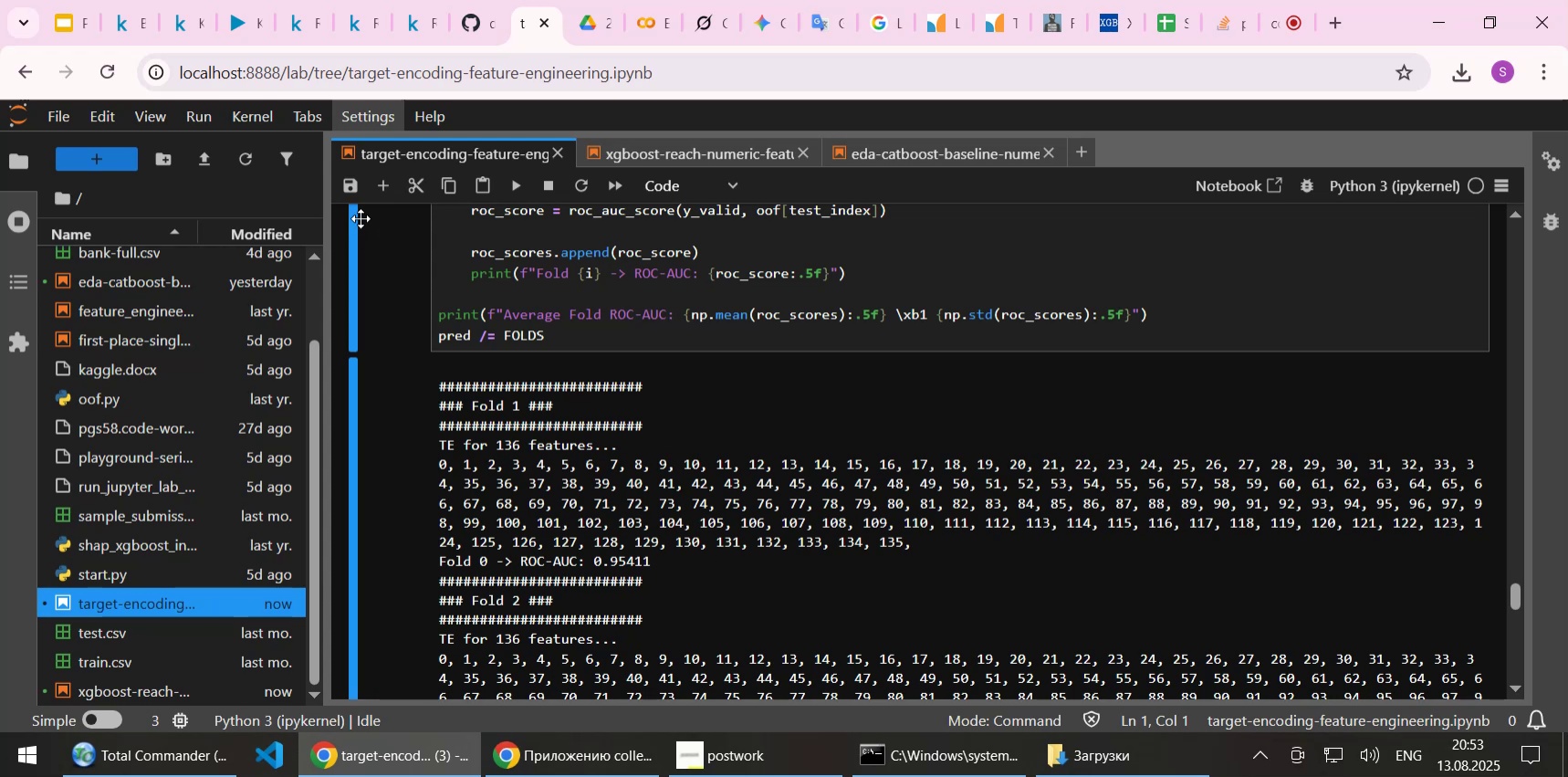 
left_click([384, 192])
 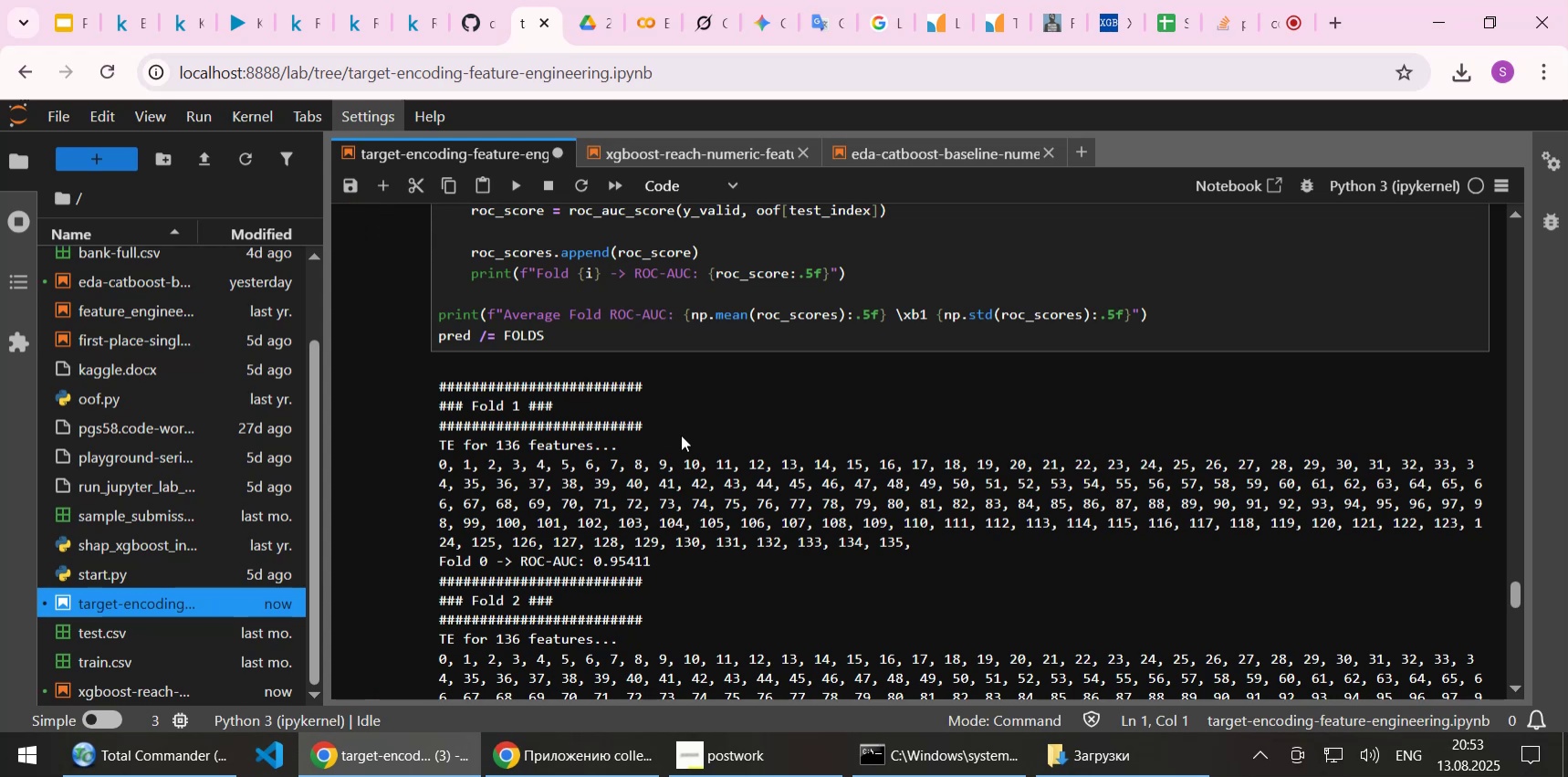 
scroll: coordinate [681, 435], scroll_direction: down, amount: 3.0
 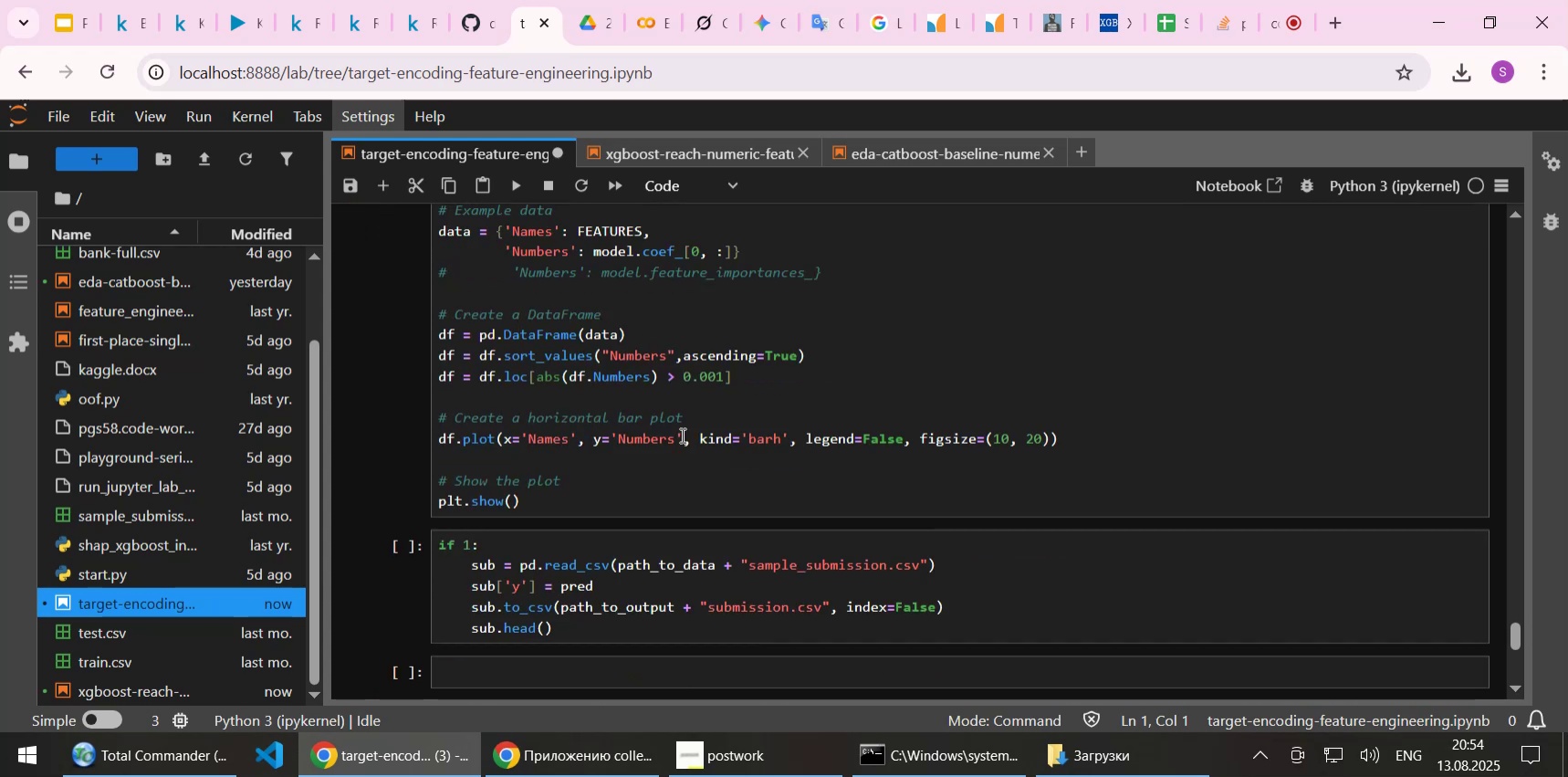 
scroll: coordinate [681, 438], scroll_direction: up, amount: 2.0
 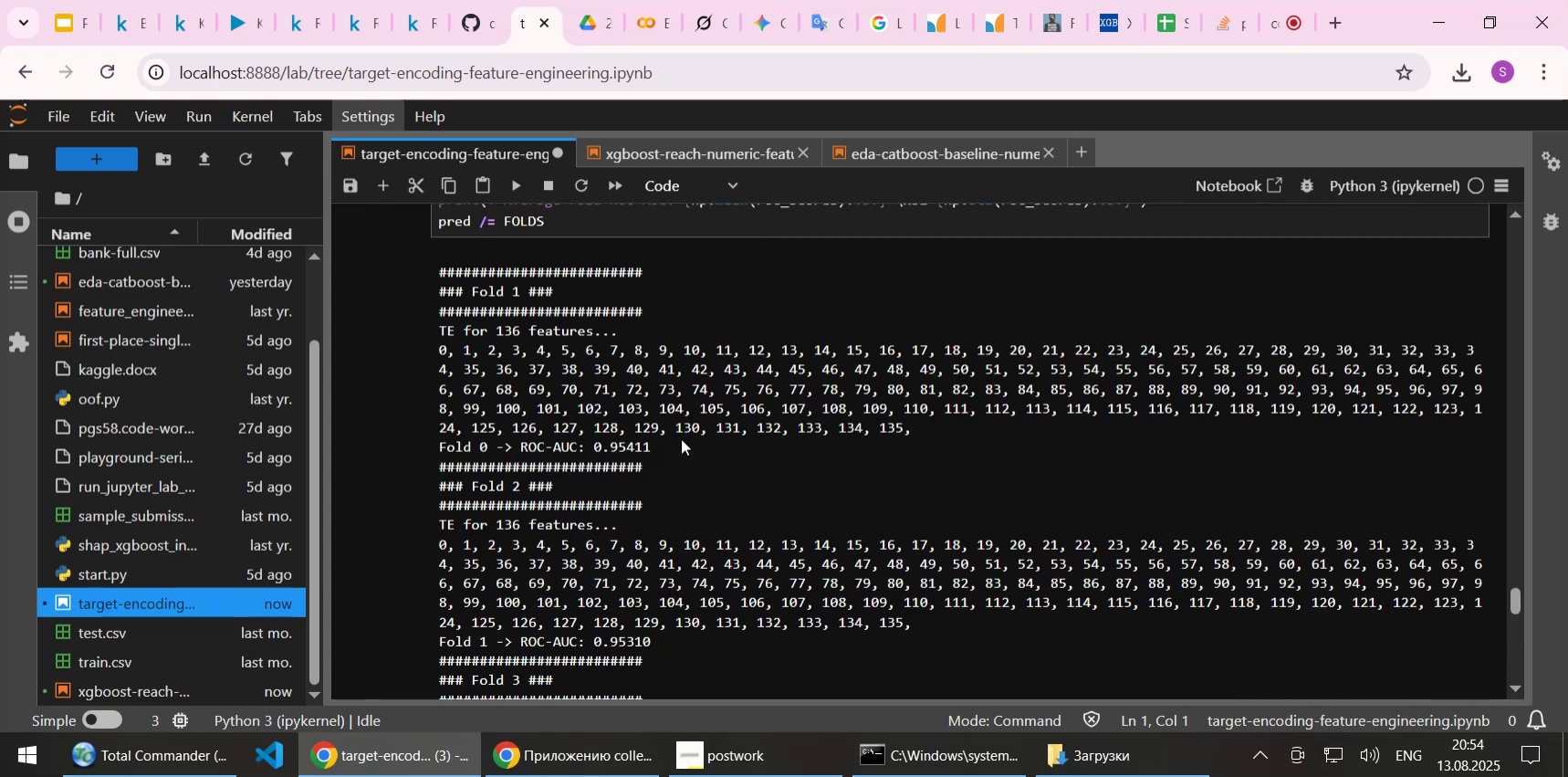 
scroll: coordinate [681, 438], scroll_direction: down, amount: 1.0
 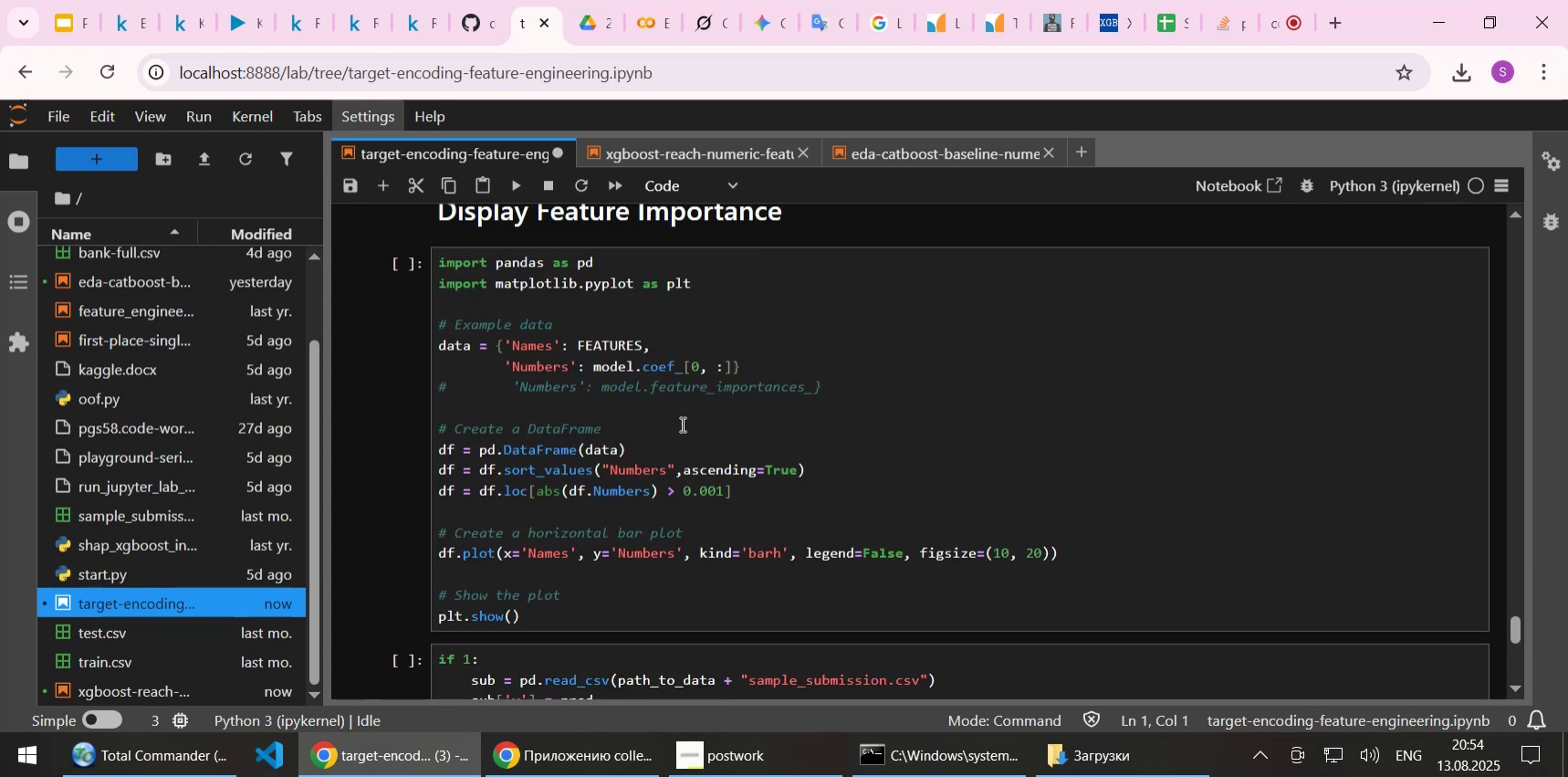 
scroll: coordinate [681, 421], scroll_direction: up, amount: 1.0
 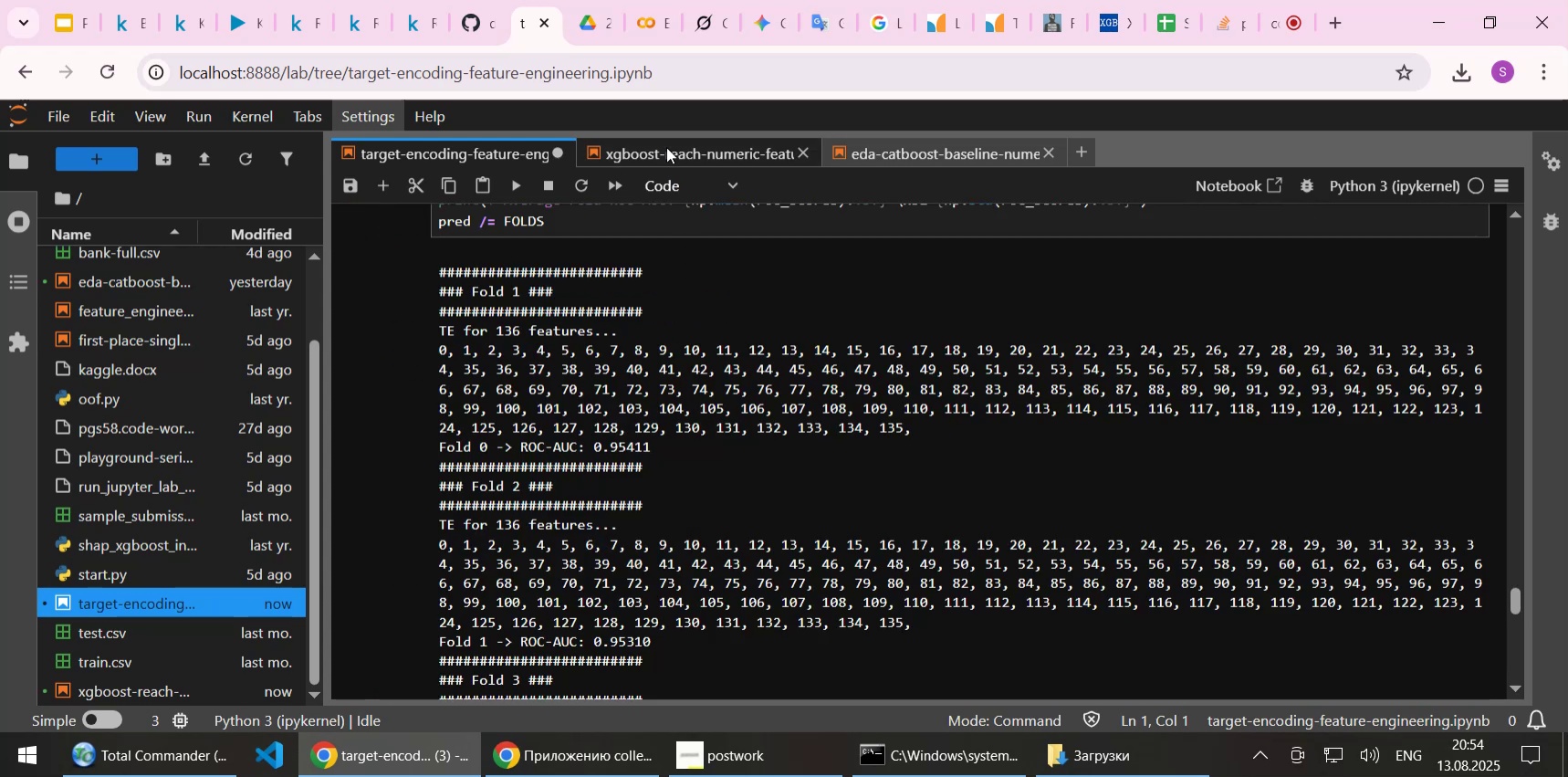 
key(Control+S)
 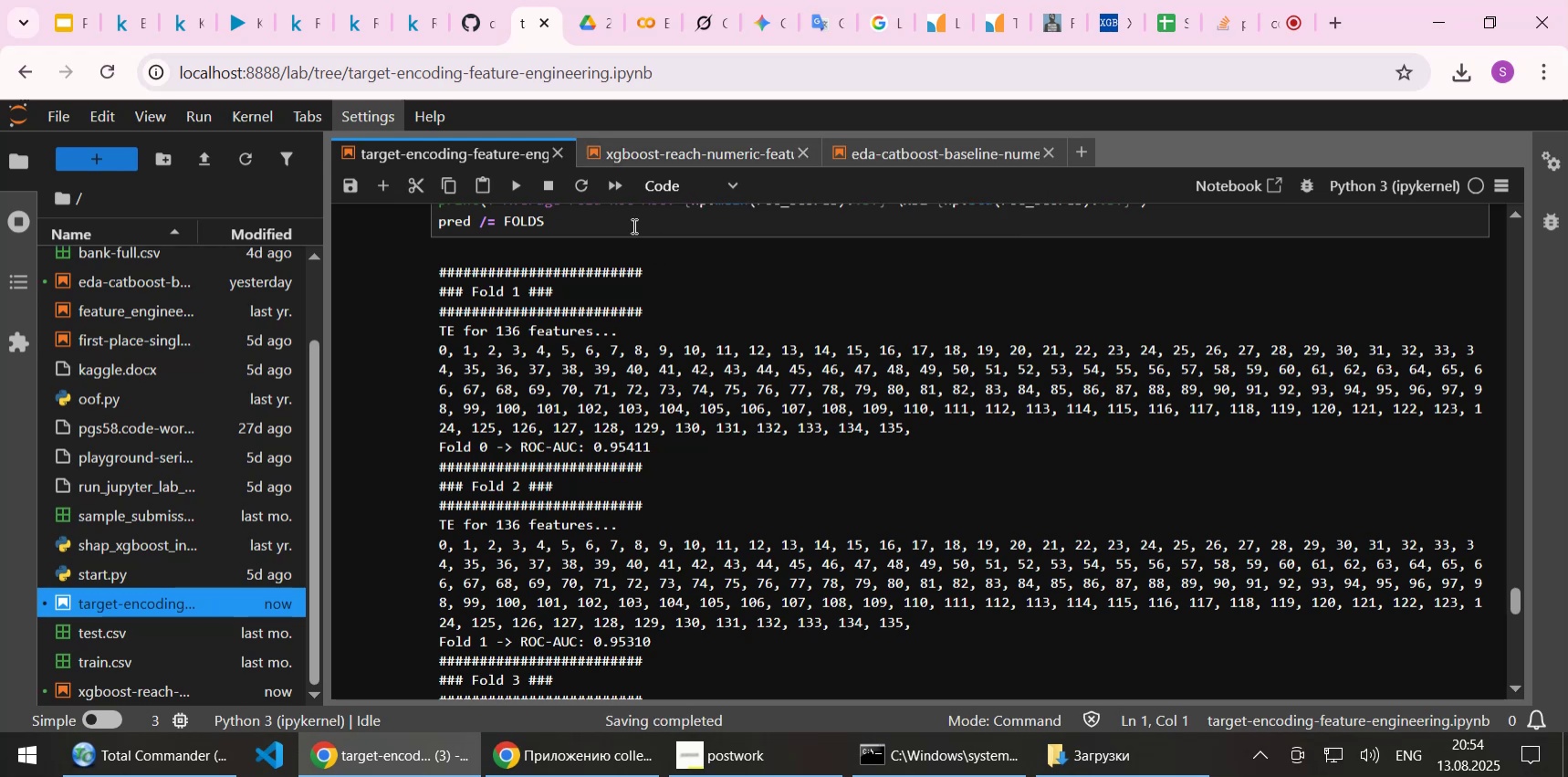 
left_click([649, 151])
 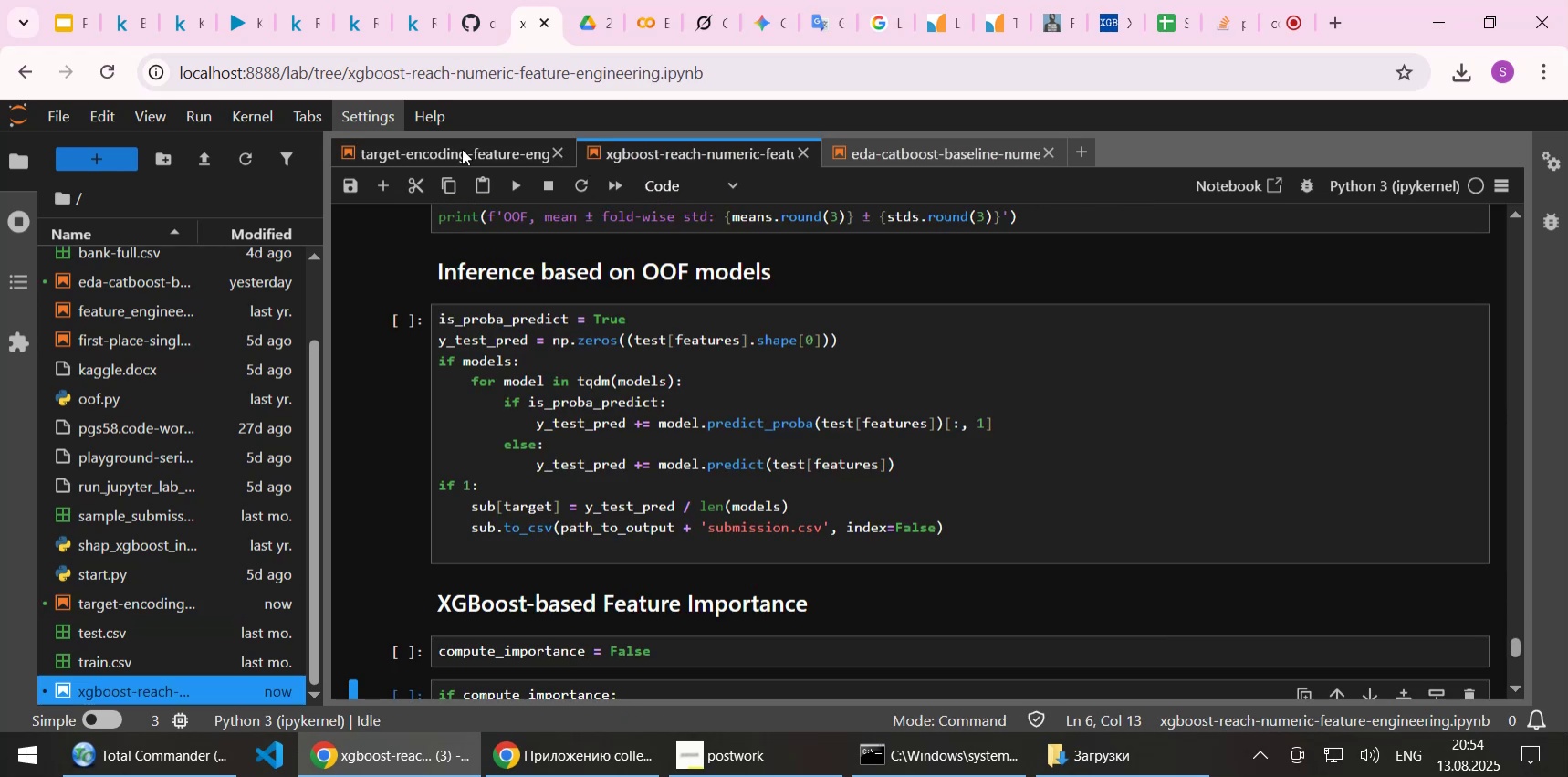 
left_click([462, 149])
 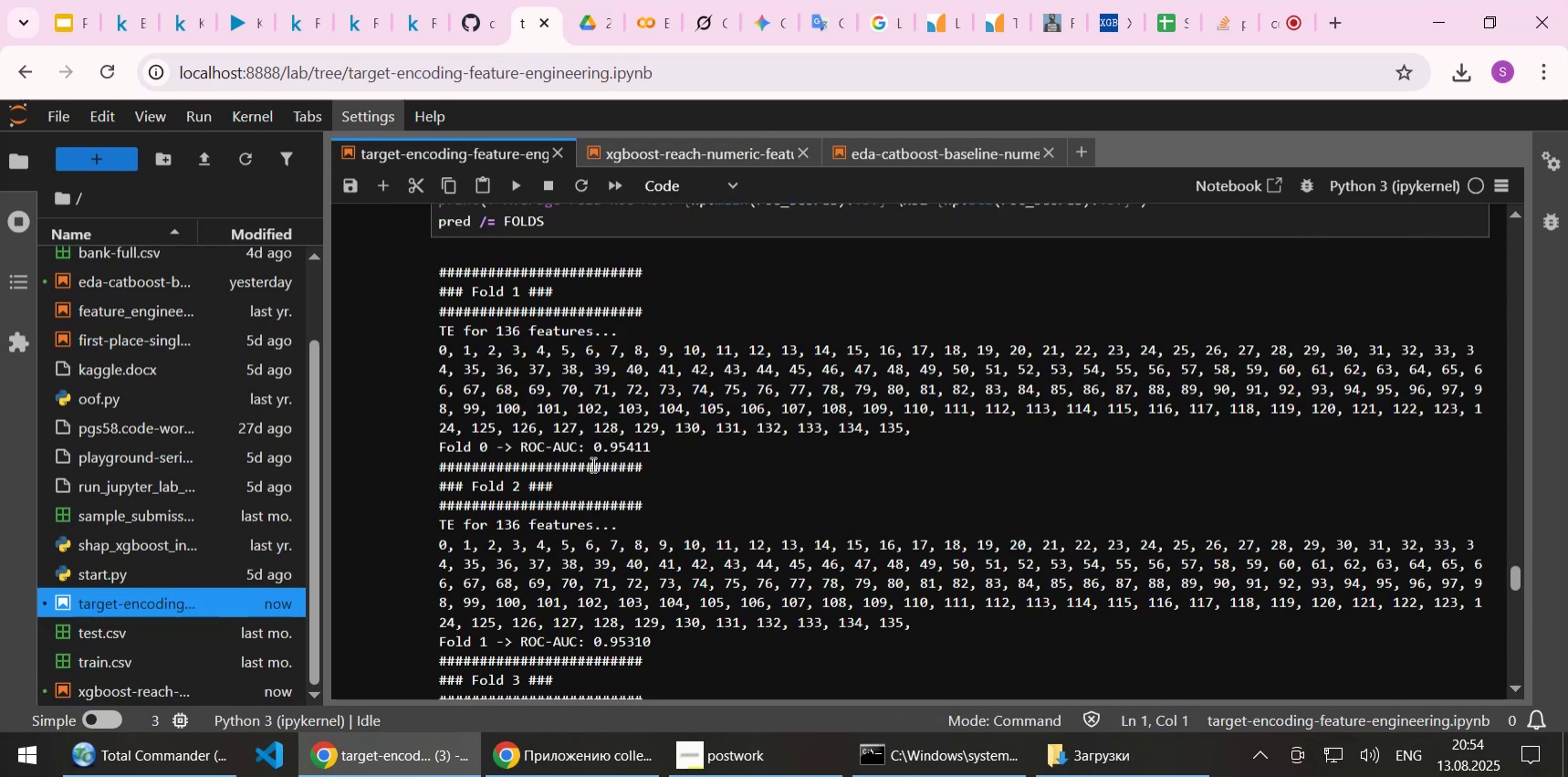 
scroll: coordinate [605, 491], scroll_direction: down, amount: 6.0
 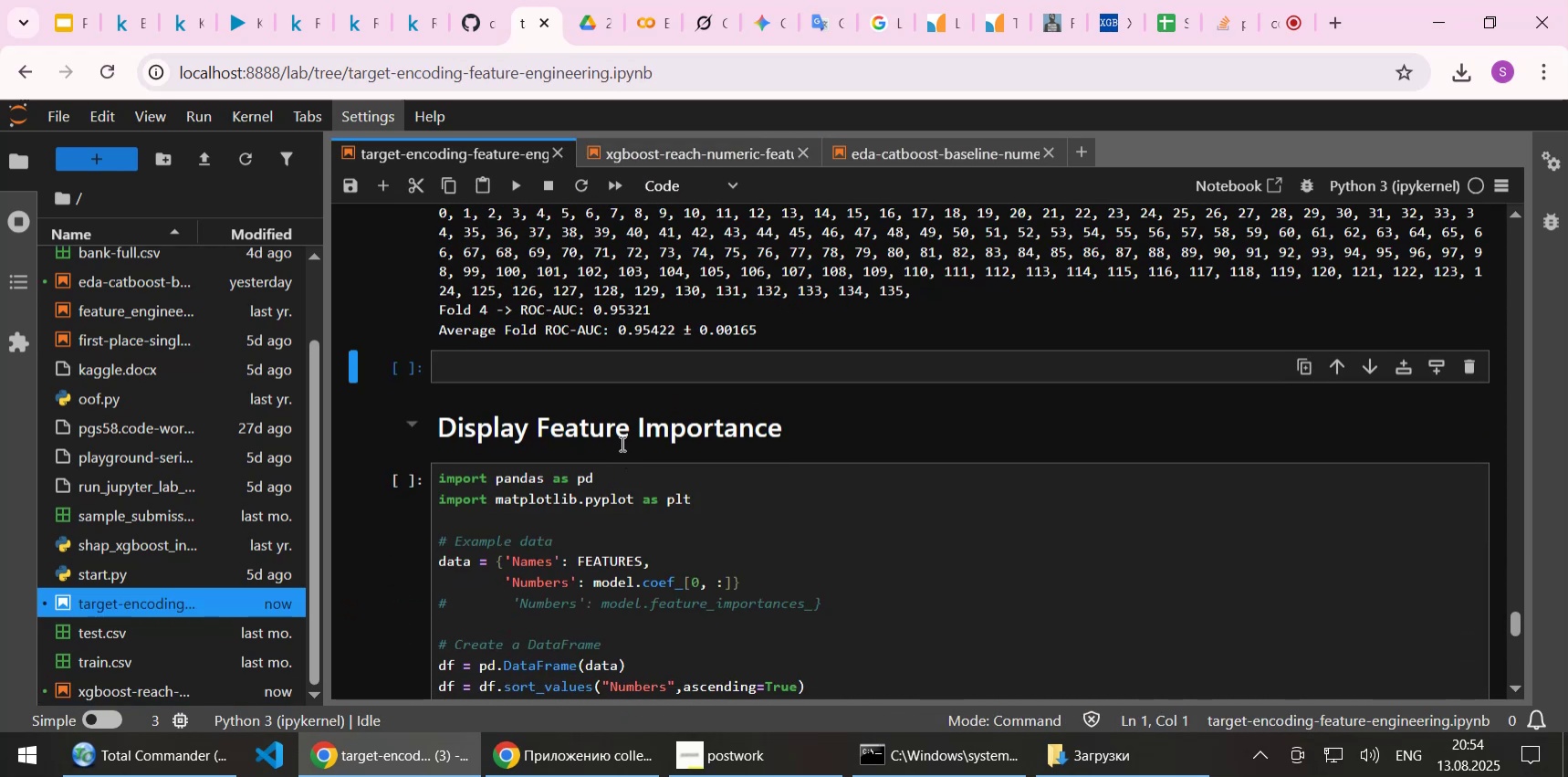 
scroll: coordinate [621, 443], scroll_direction: up, amount: 1.0
 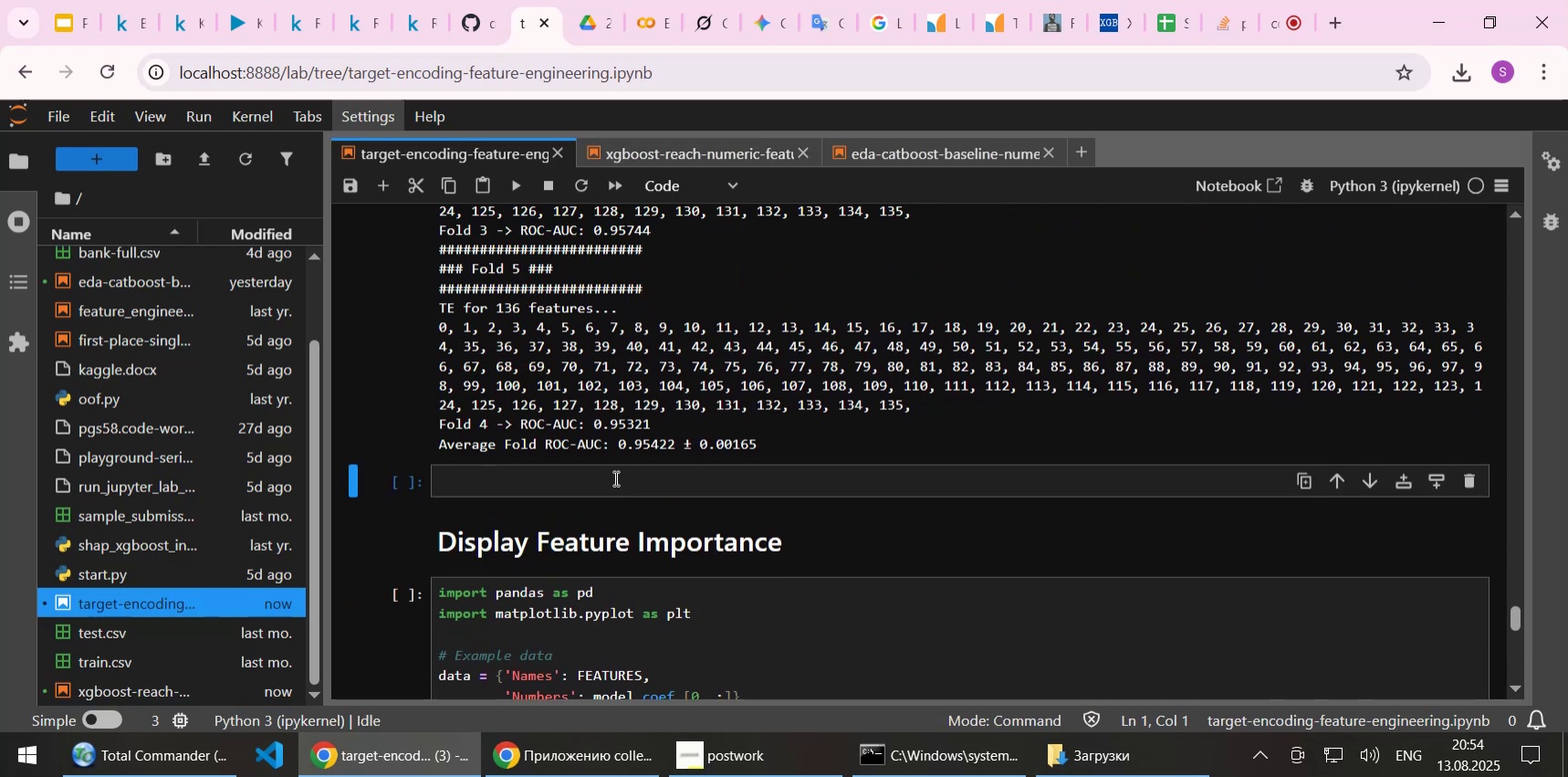 
left_click([614, 478])
 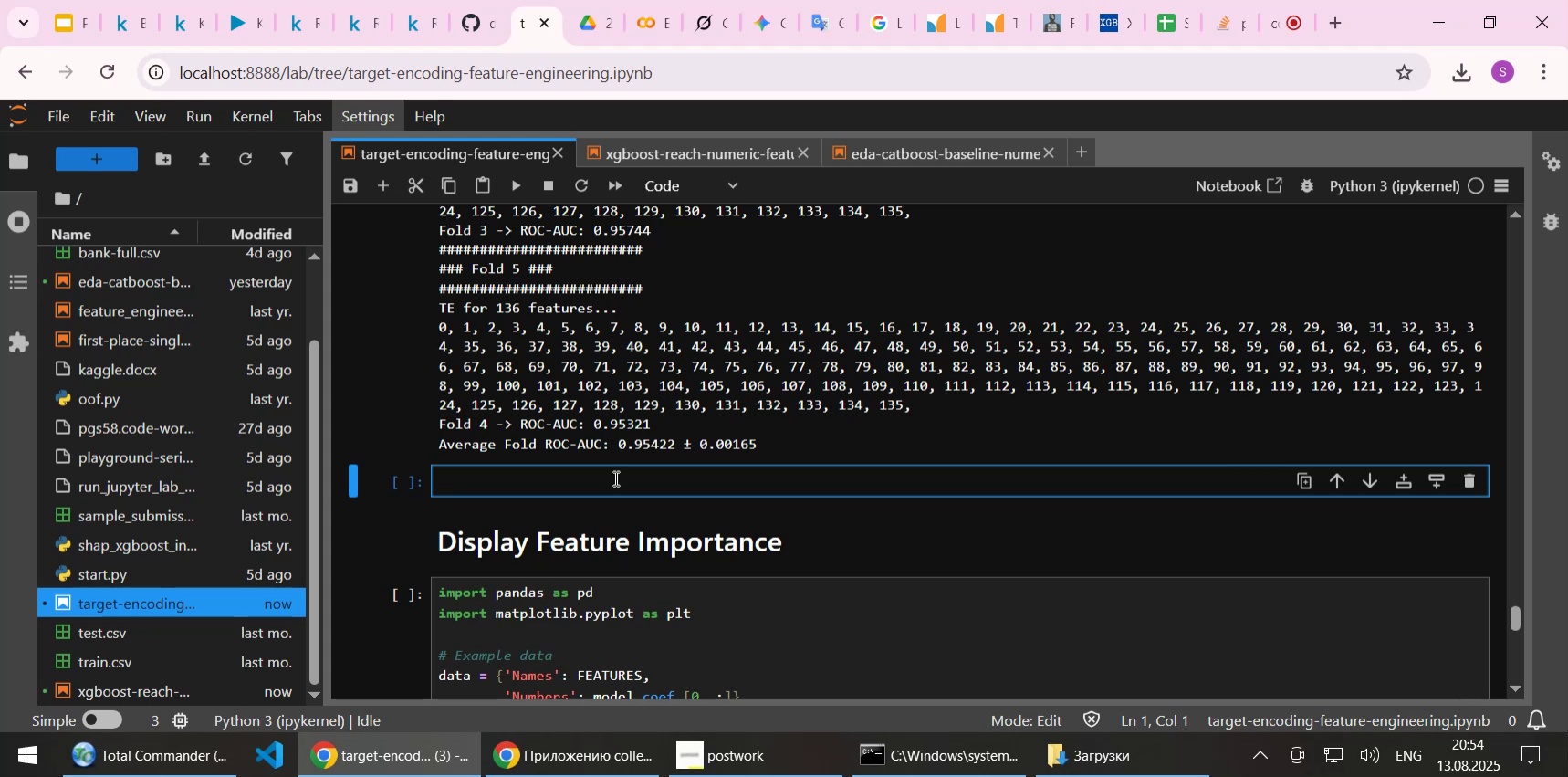 
scroll: coordinate [614, 478], scroll_direction: up, amount: 18.0
 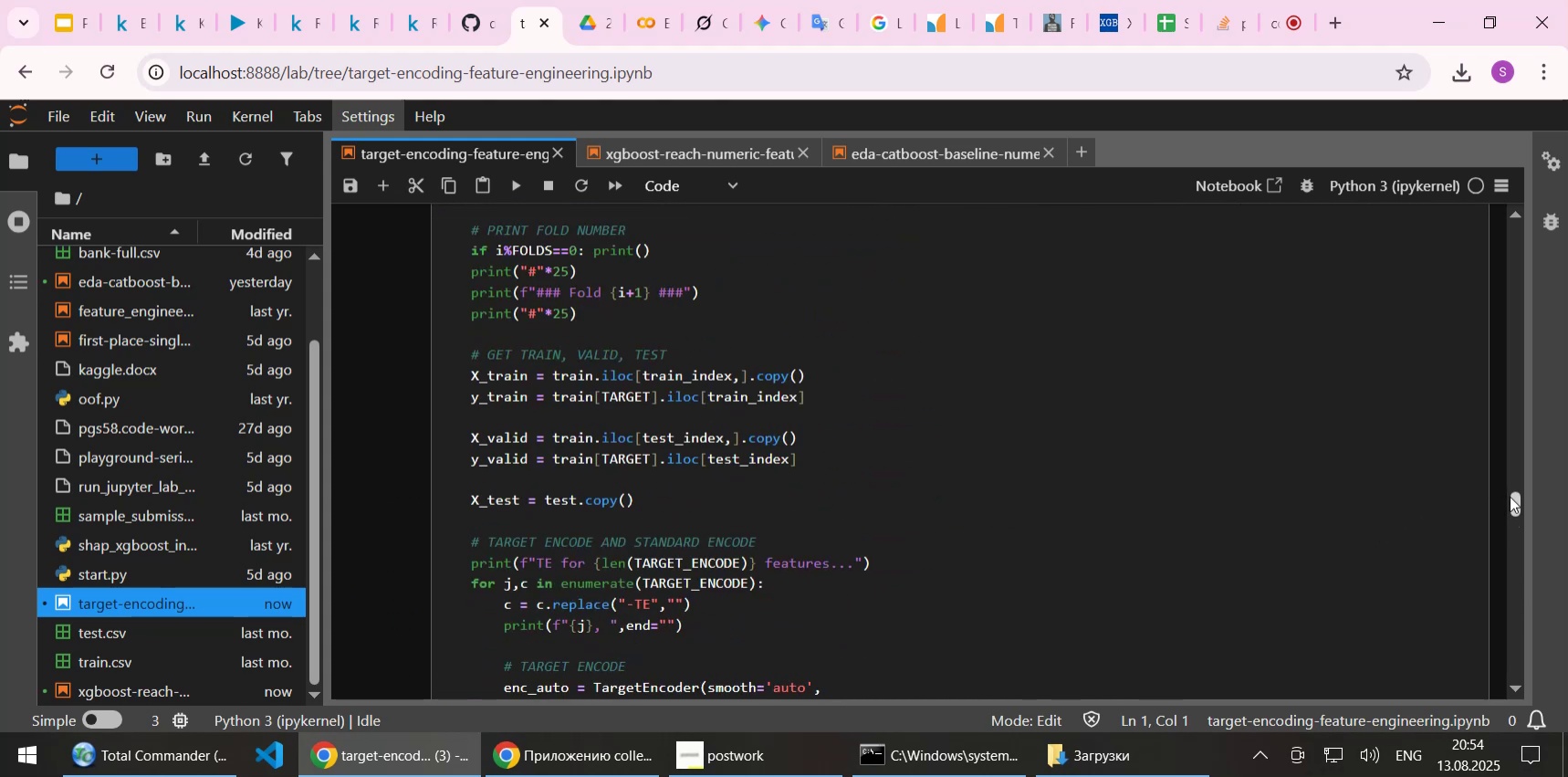 
left_click_drag(start_coordinate=[1515, 498], to_coordinate=[1525, 346])
 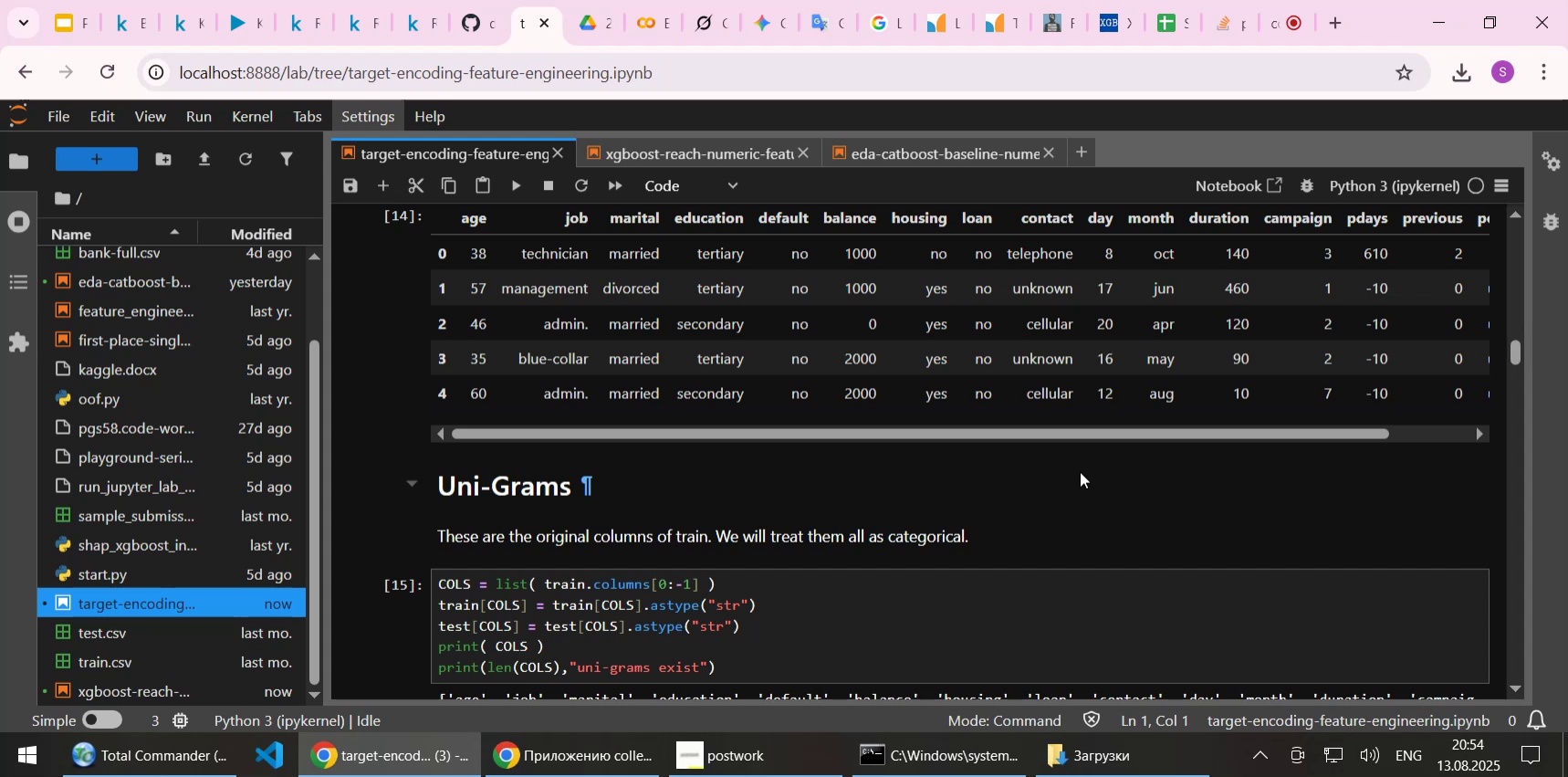 
scroll: coordinate [1080, 471], scroll_direction: down, amount: 6.0
 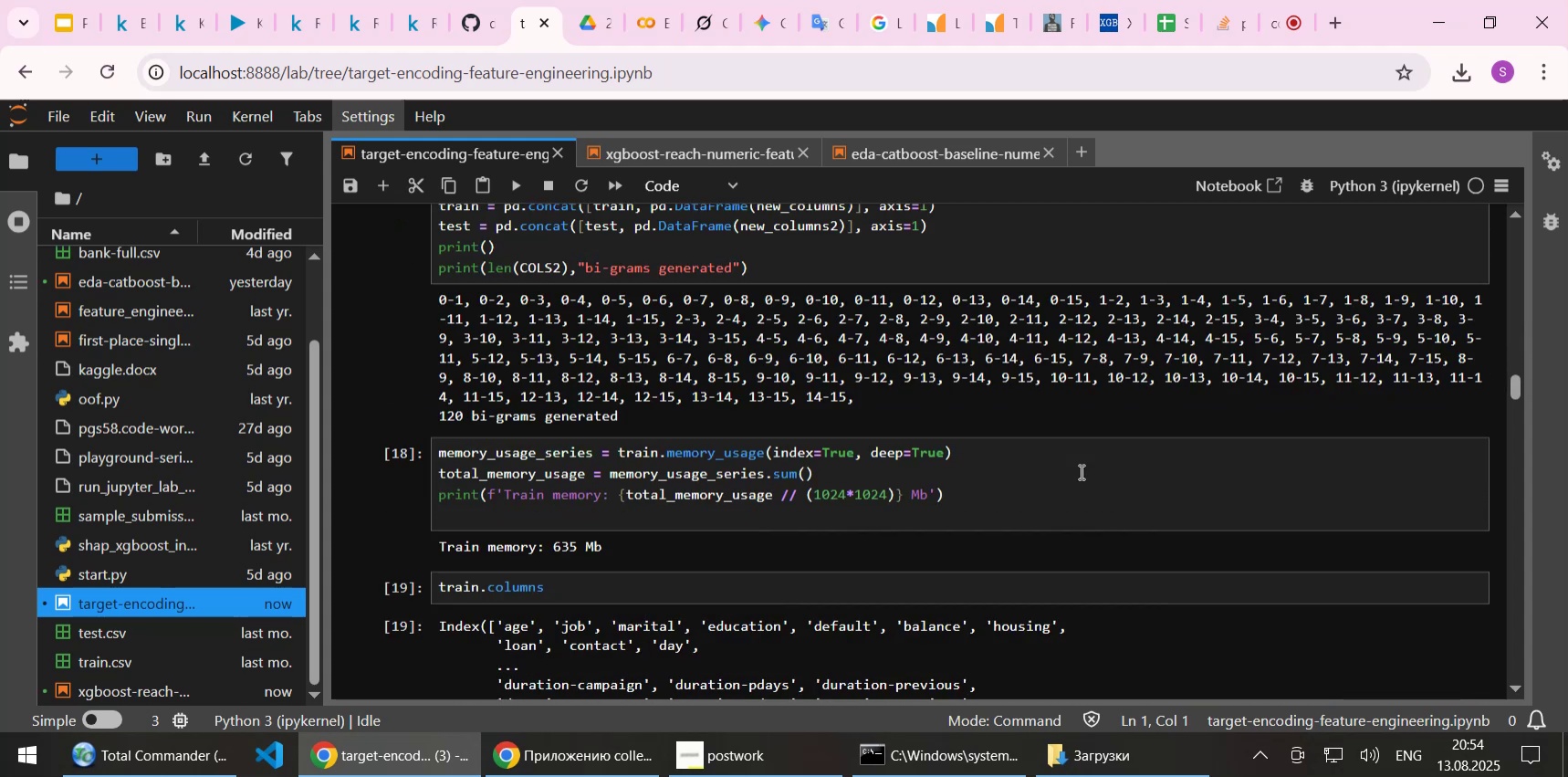 
scroll: coordinate [1080, 471], scroll_direction: up, amount: 12.0
 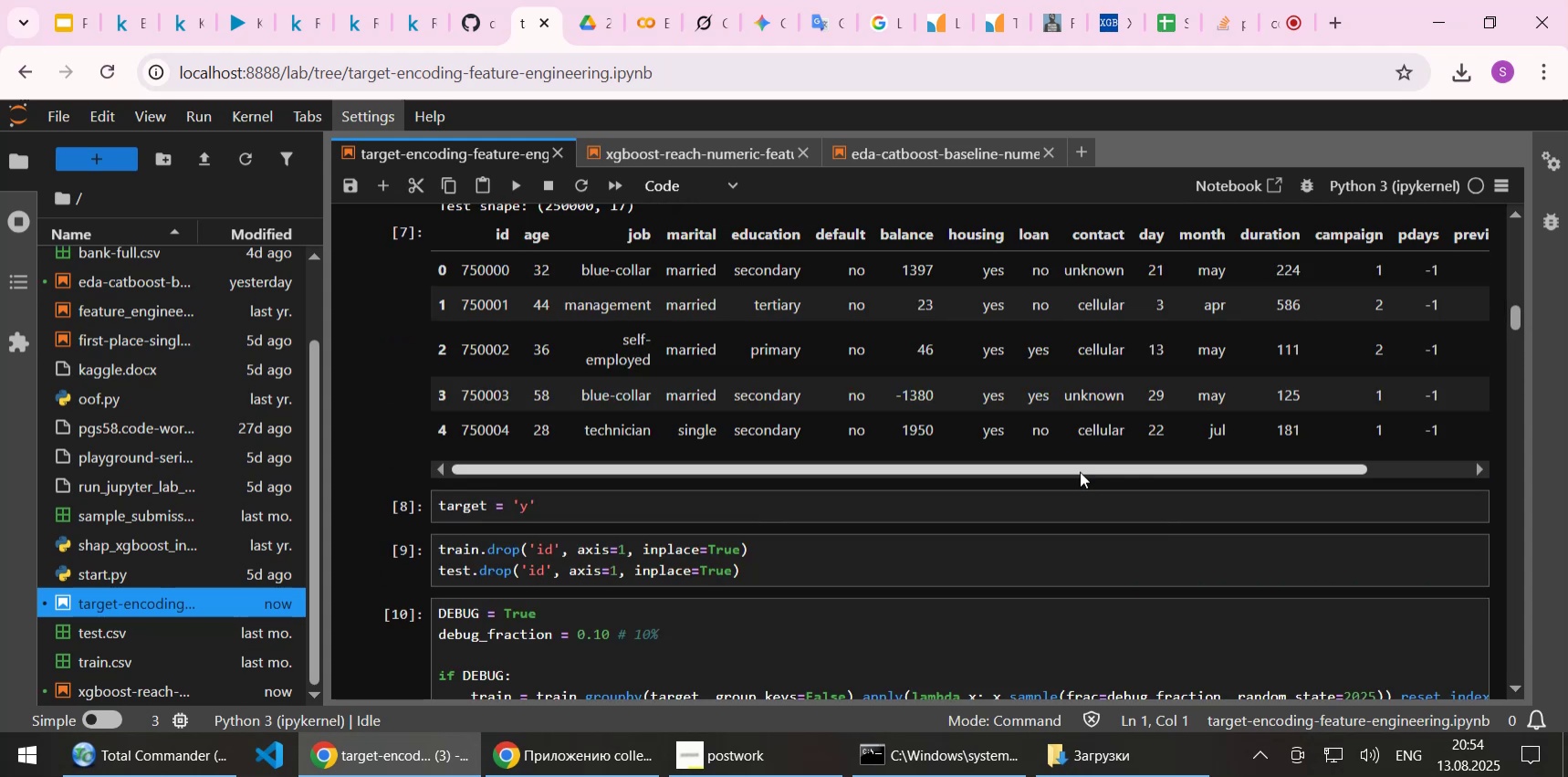 
scroll: coordinate [1080, 471], scroll_direction: down, amount: 2.0
 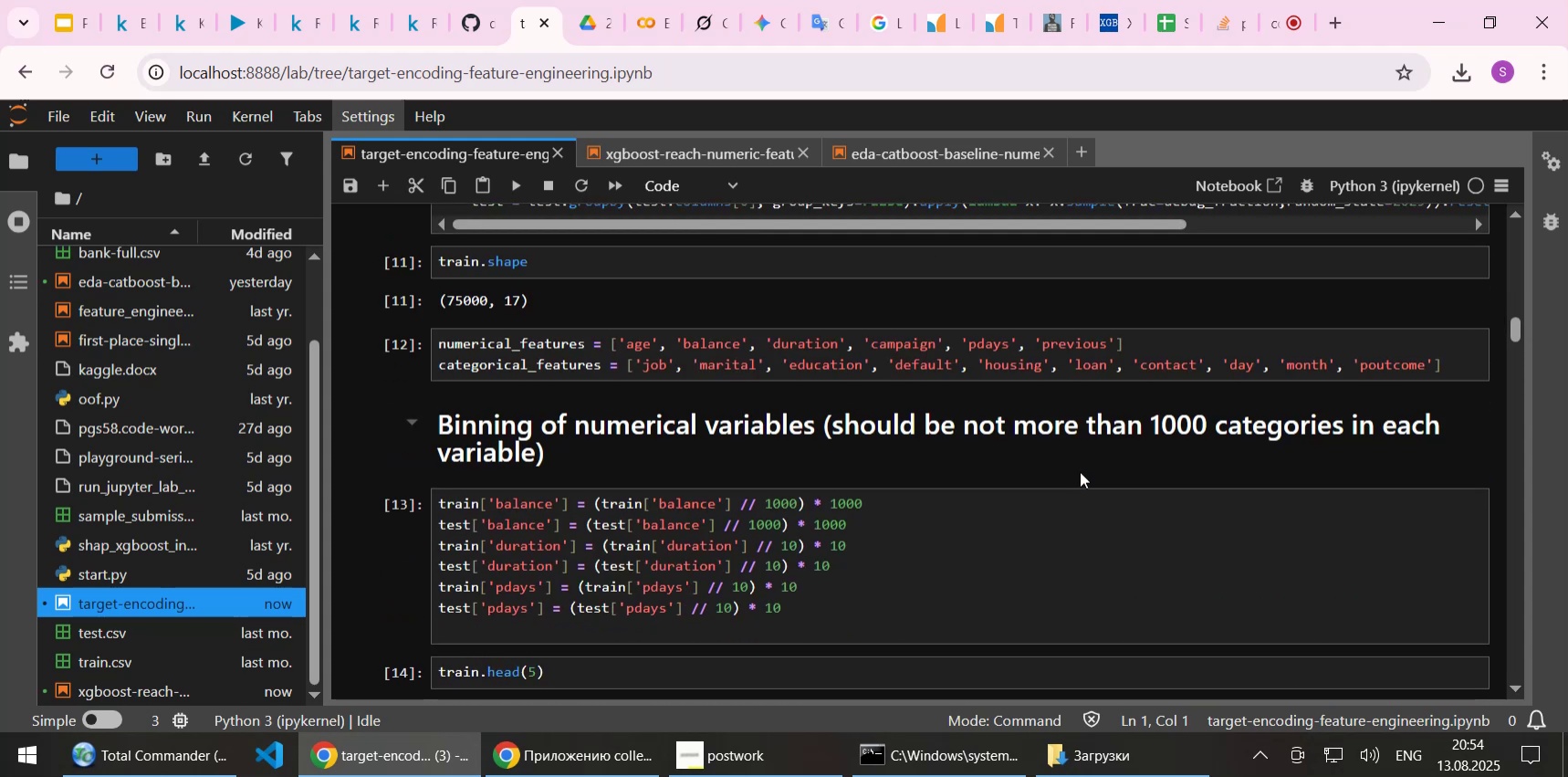 
scroll: coordinate [1080, 471], scroll_direction: up, amount: 1.0
 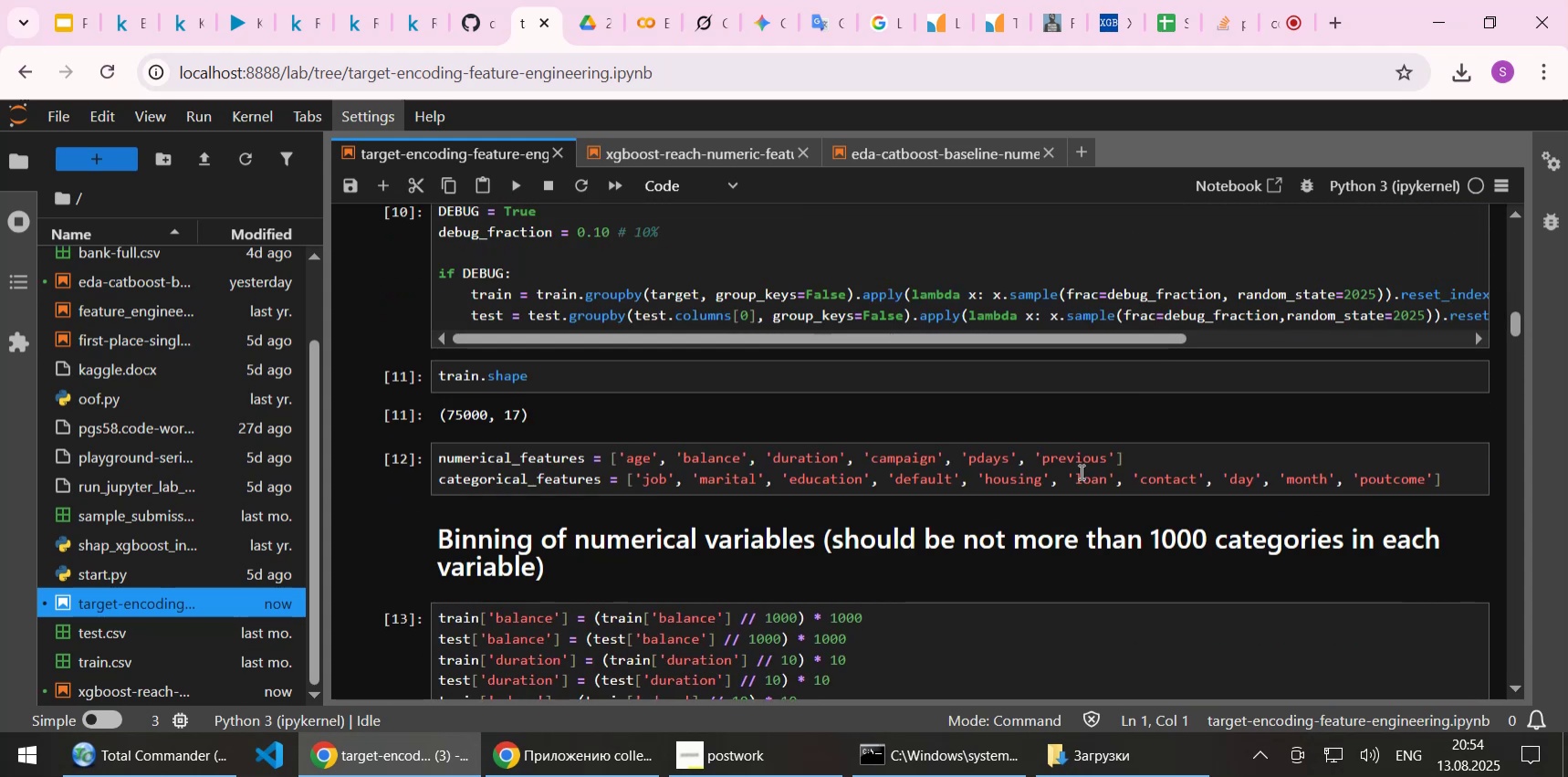 
scroll: coordinate [1077, 476], scroll_direction: down, amount: 10.0
 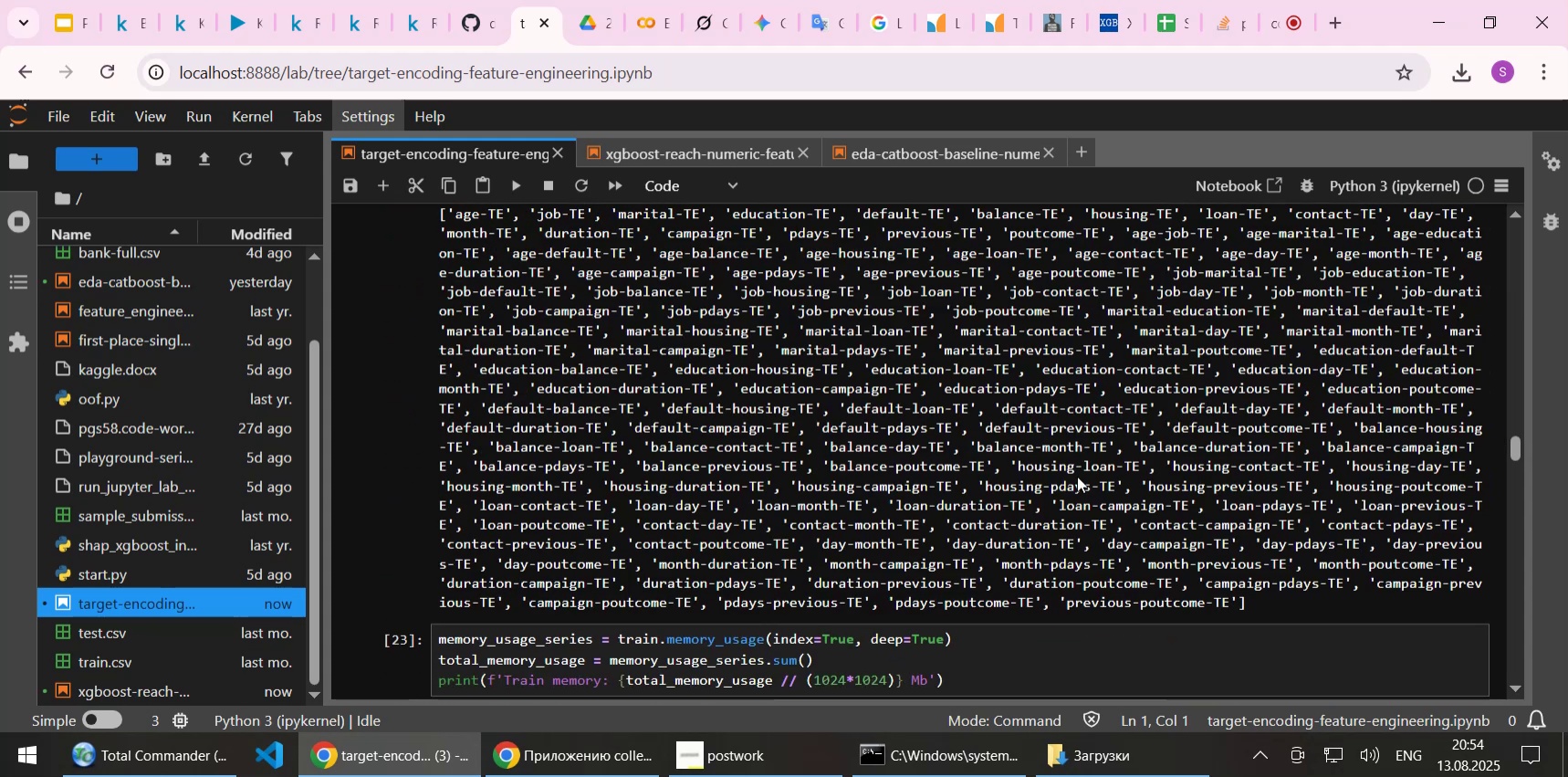 
scroll: coordinate [1077, 476], scroll_direction: up, amount: 4.0
 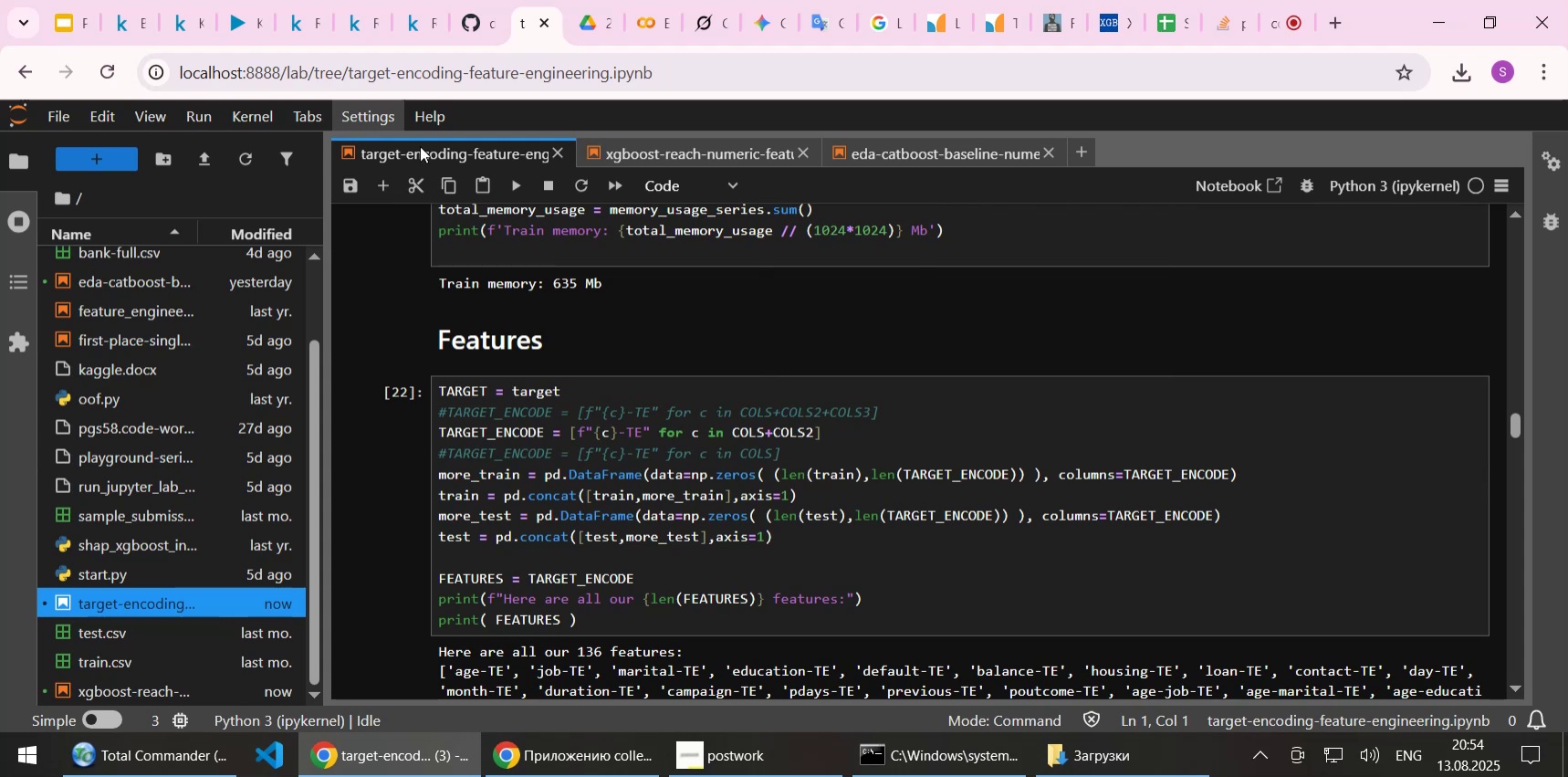 
left_click([238, 25])
 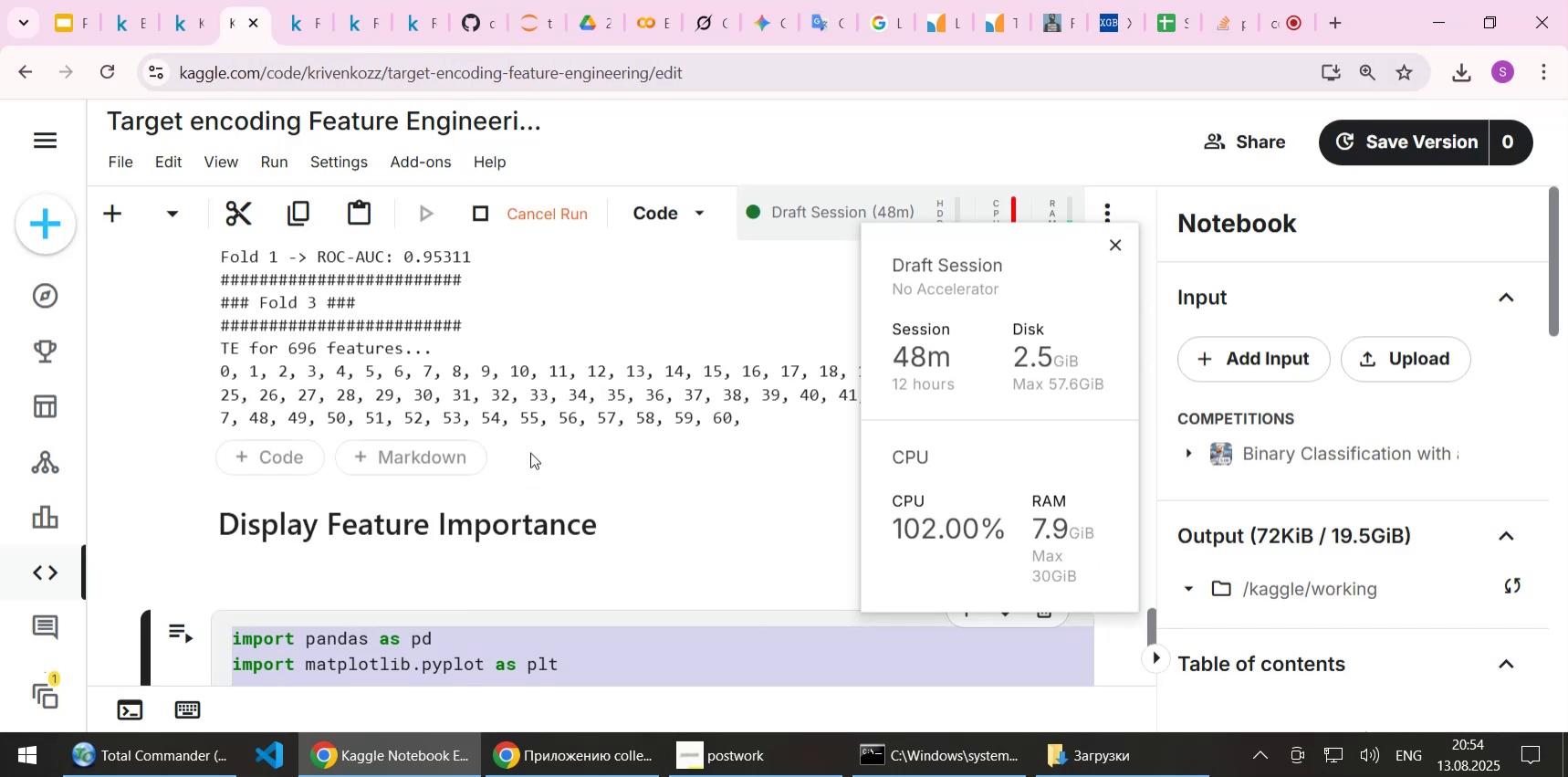 
scroll: coordinate [536, 453], scroll_direction: up, amount: 11.0
 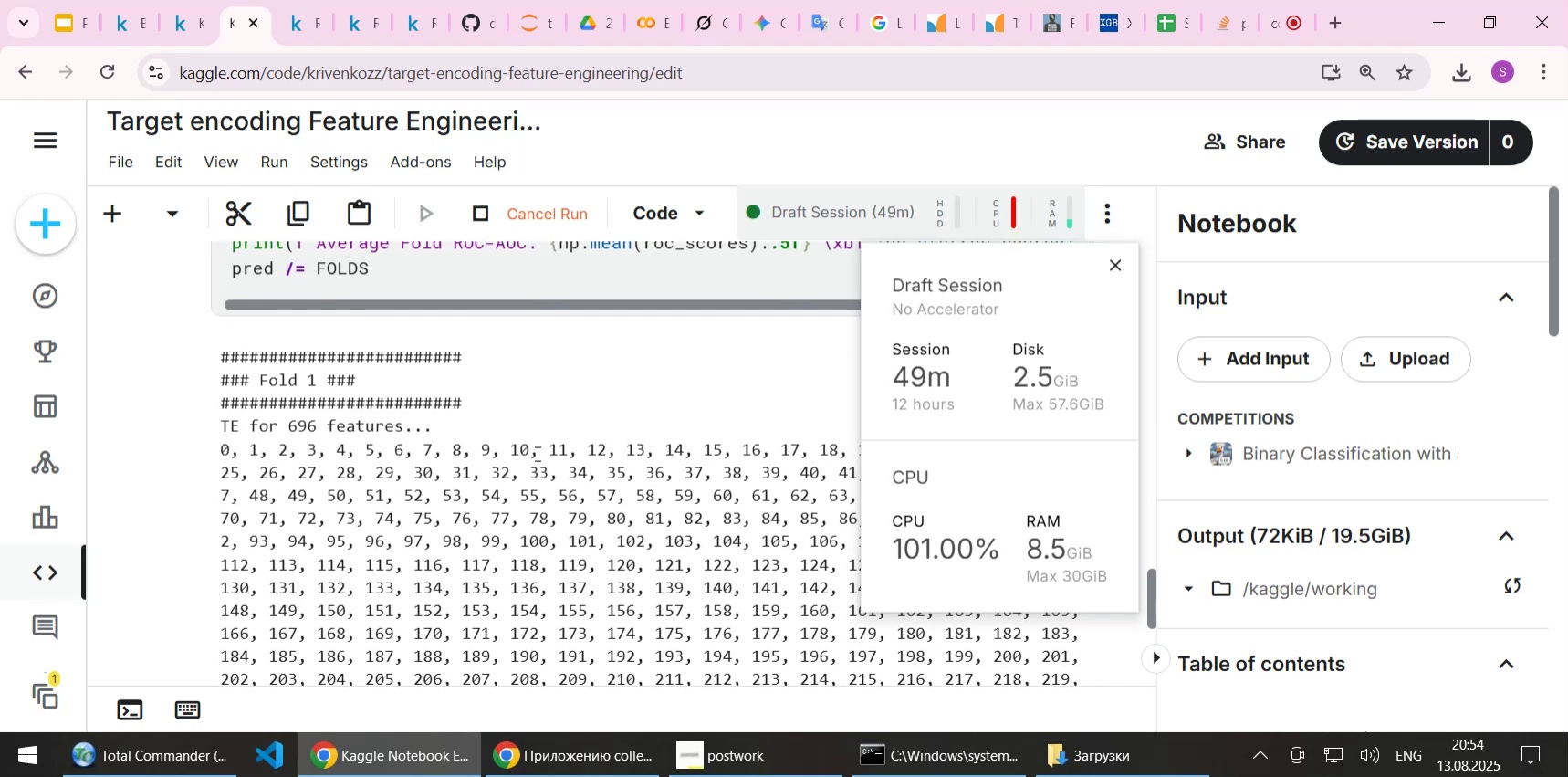 
scroll: coordinate [536, 453], scroll_direction: down, amount: 9.0
 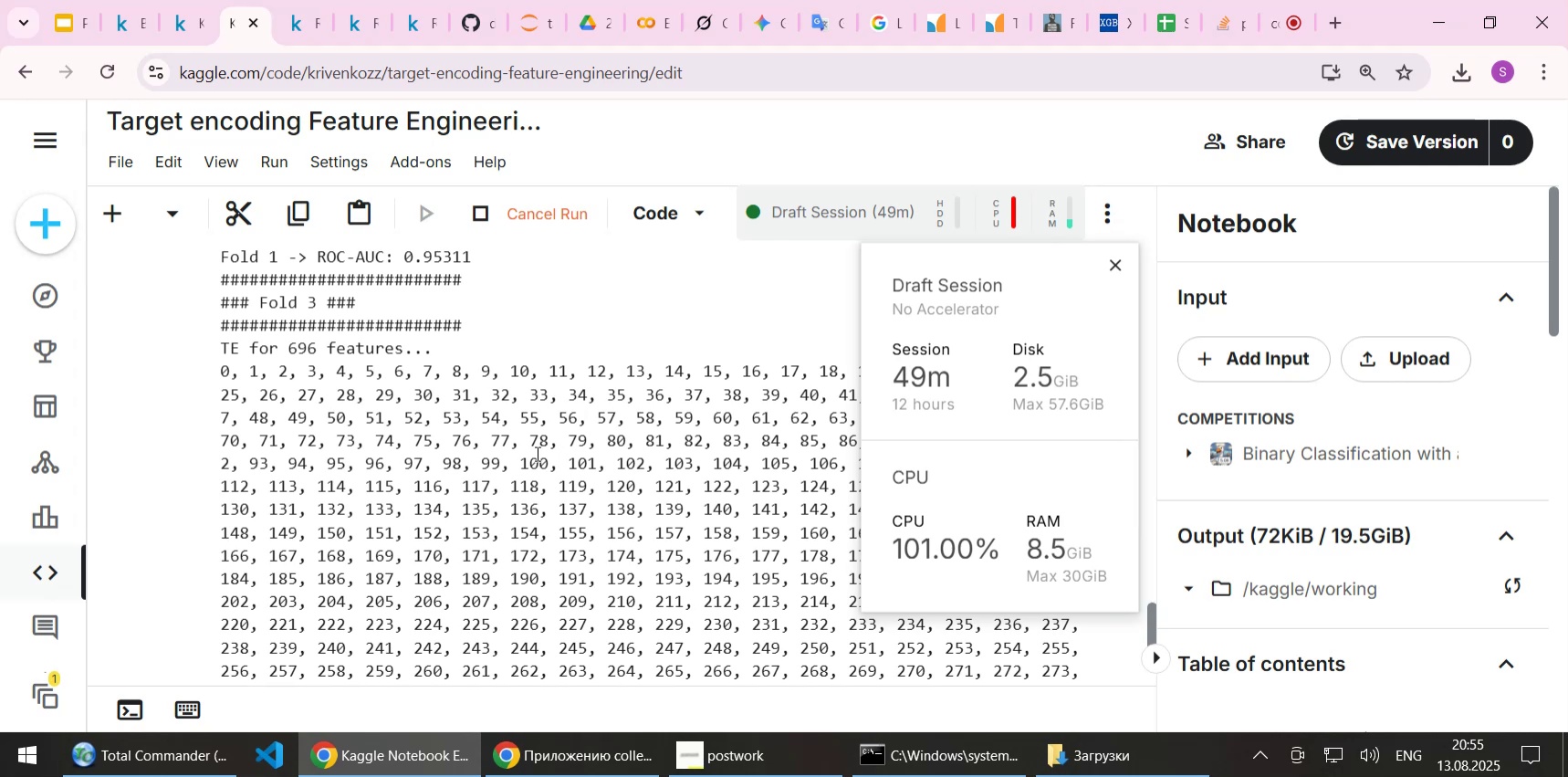 
scroll: coordinate [536, 453], scroll_direction: up, amount: 1.0
 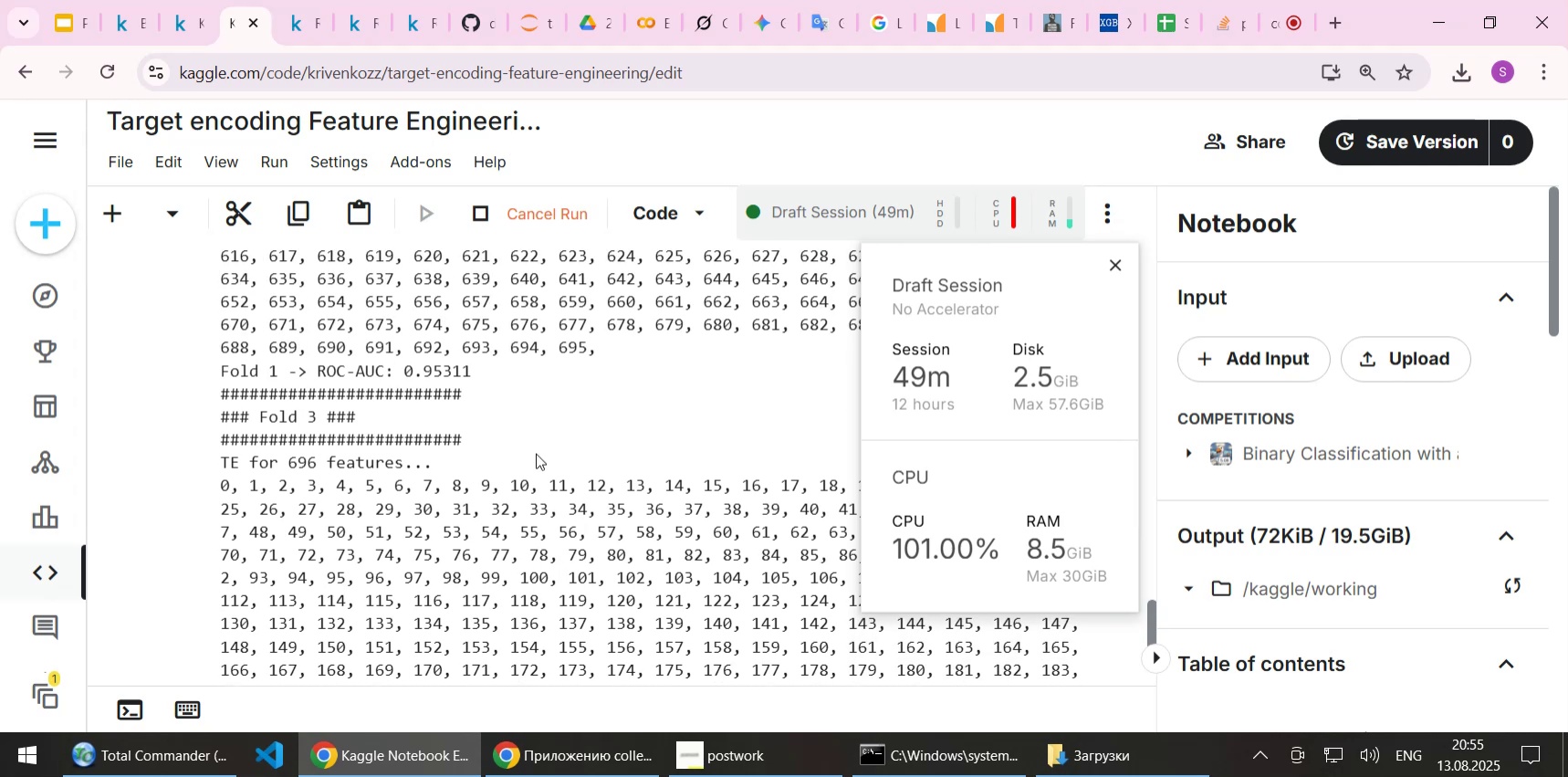 
scroll: coordinate [536, 453], scroll_direction: down, amount: 5.0
 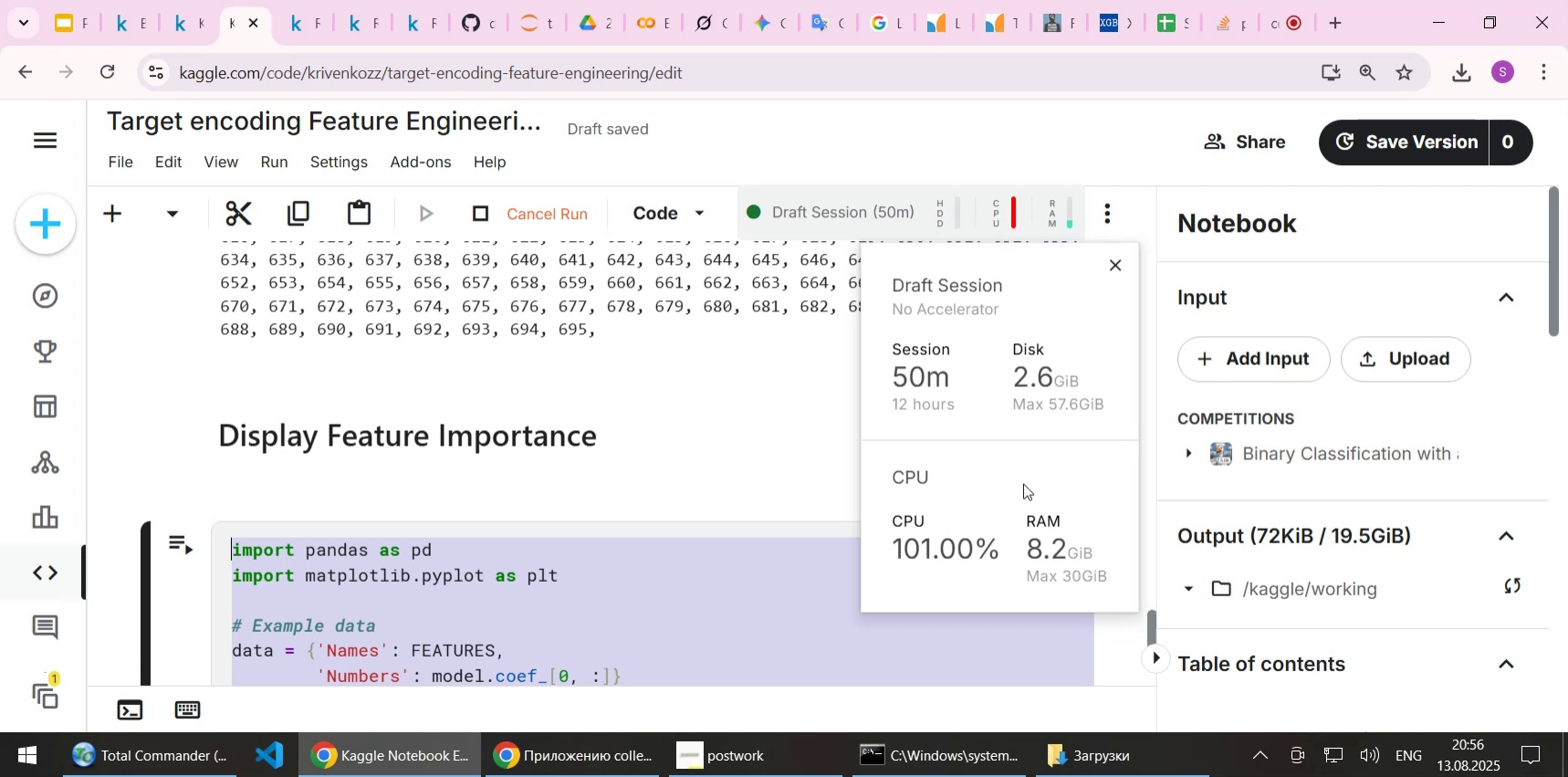 
wait(73.4)
 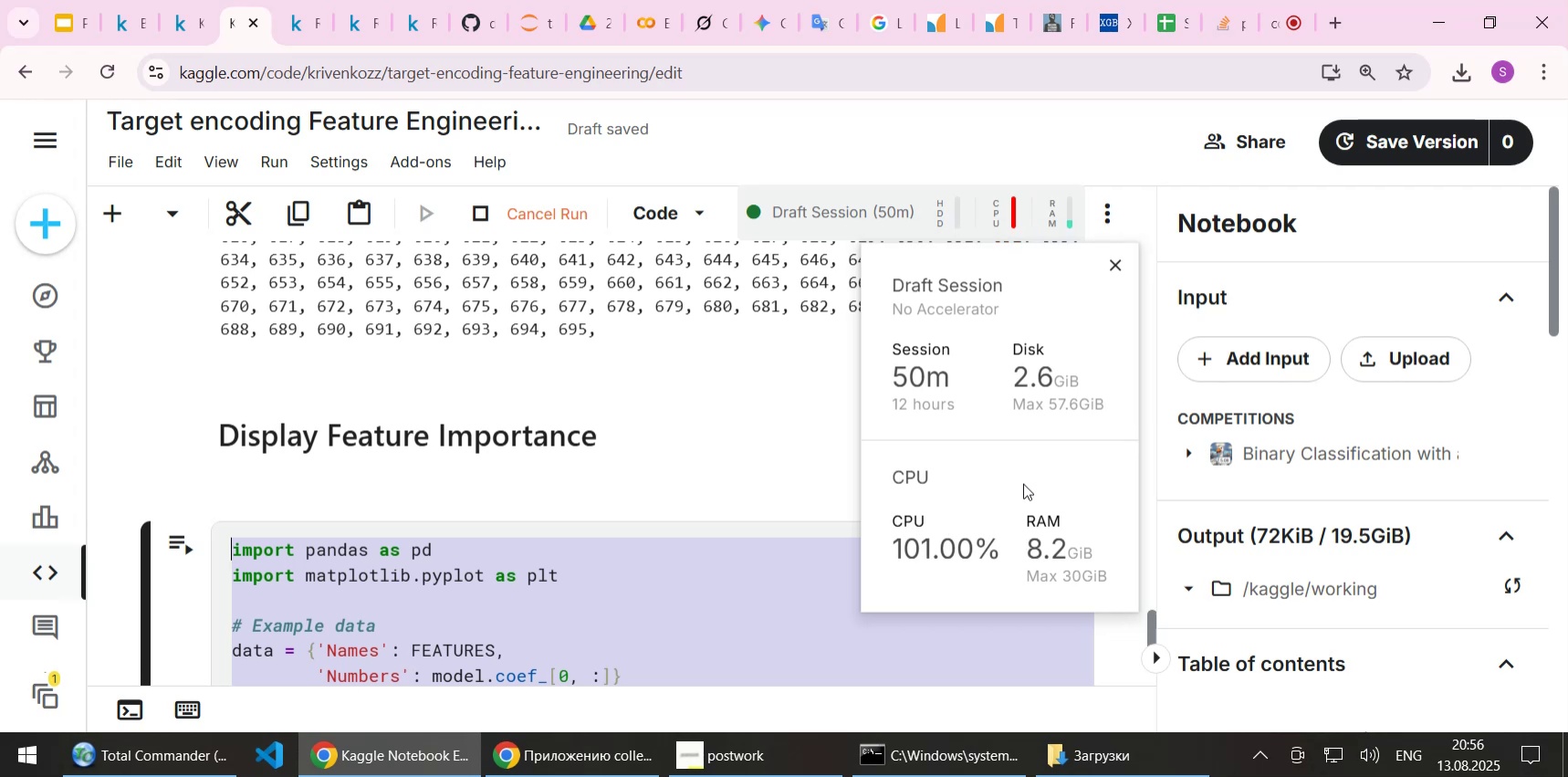 
scroll: coordinate [1020, 486], scroll_direction: up, amount: 1.0
 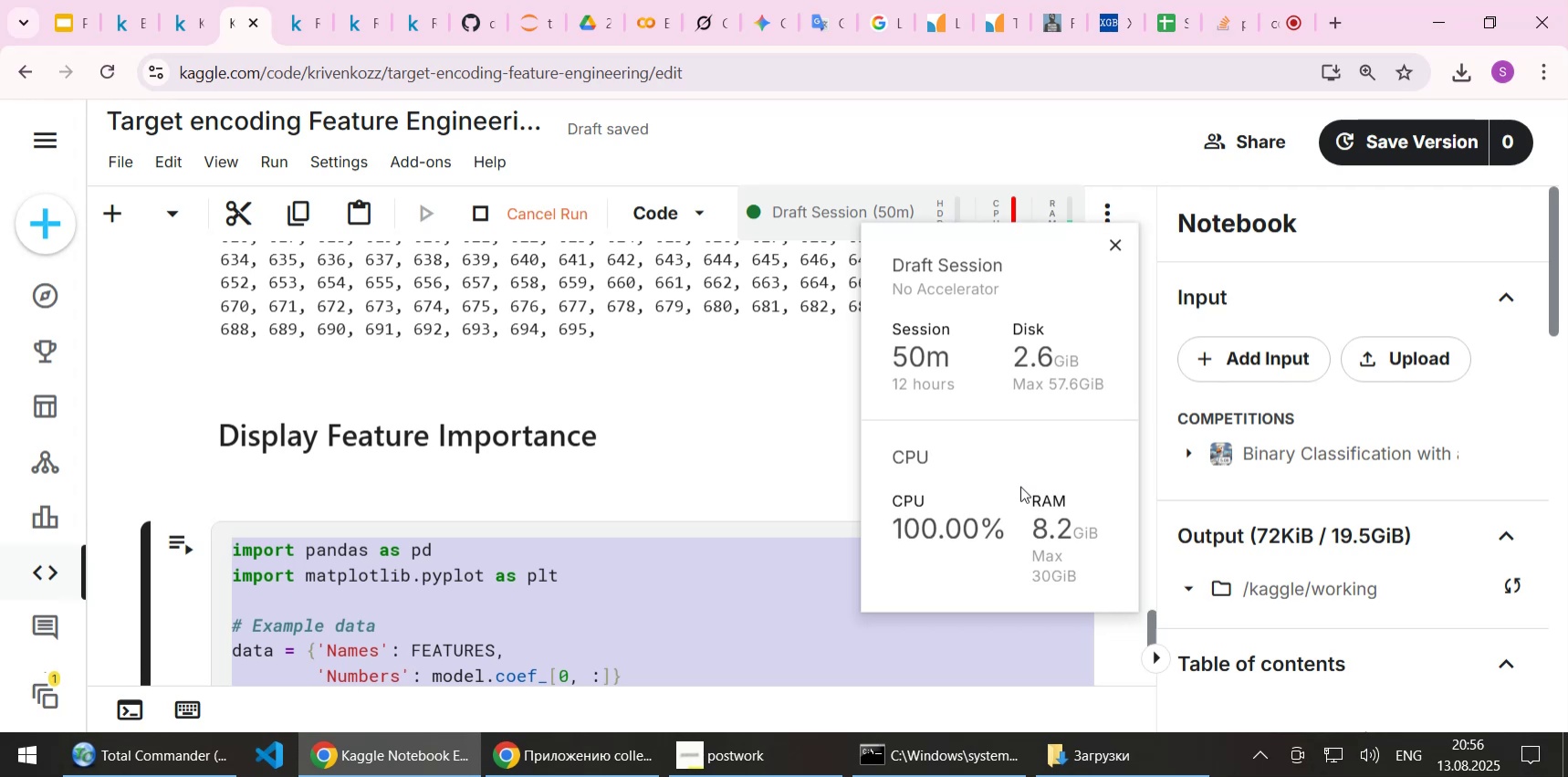 
scroll: coordinate [1019, 488], scroll_direction: down, amount: 2.0
 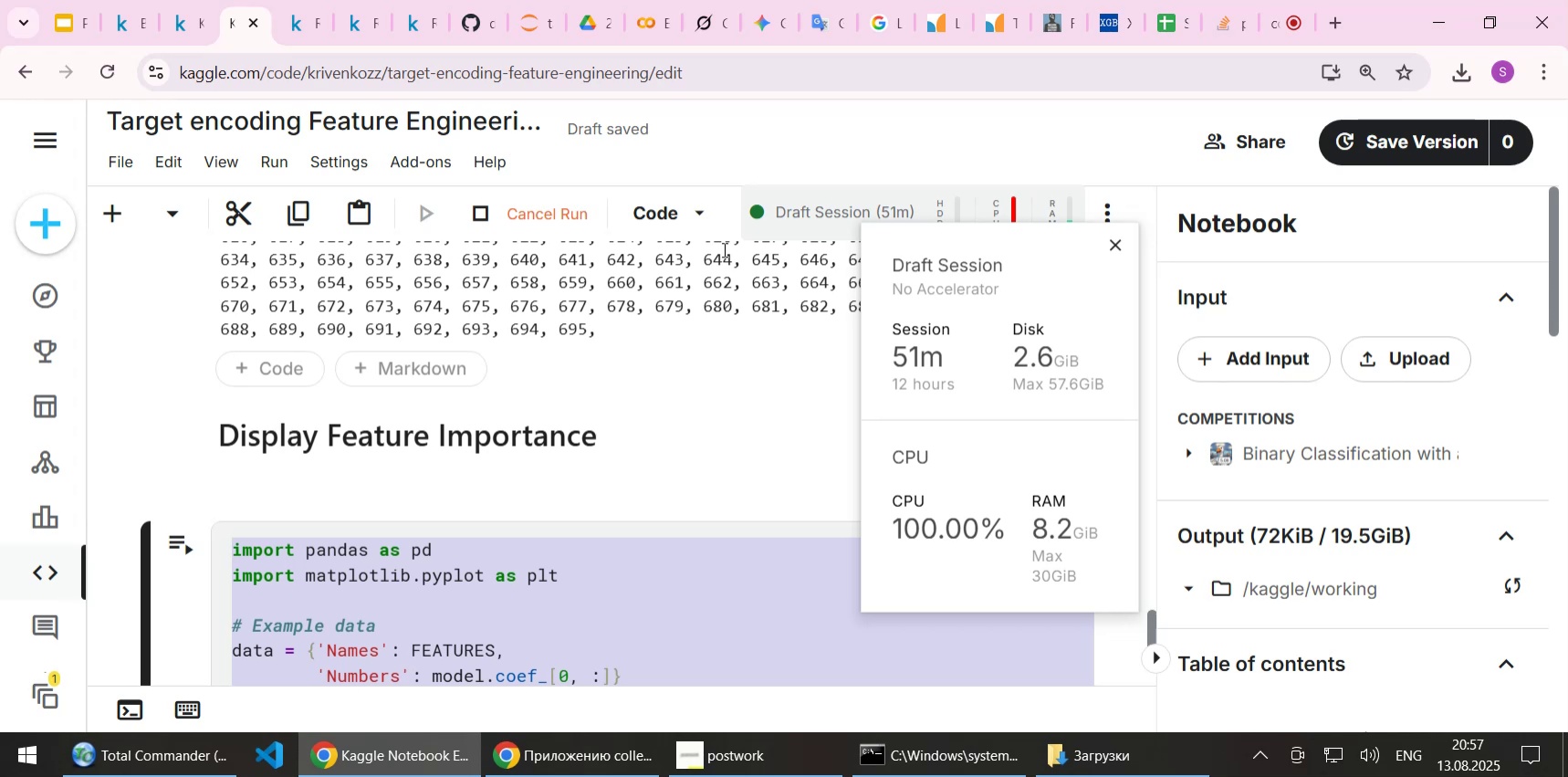 
wait(44.3)
 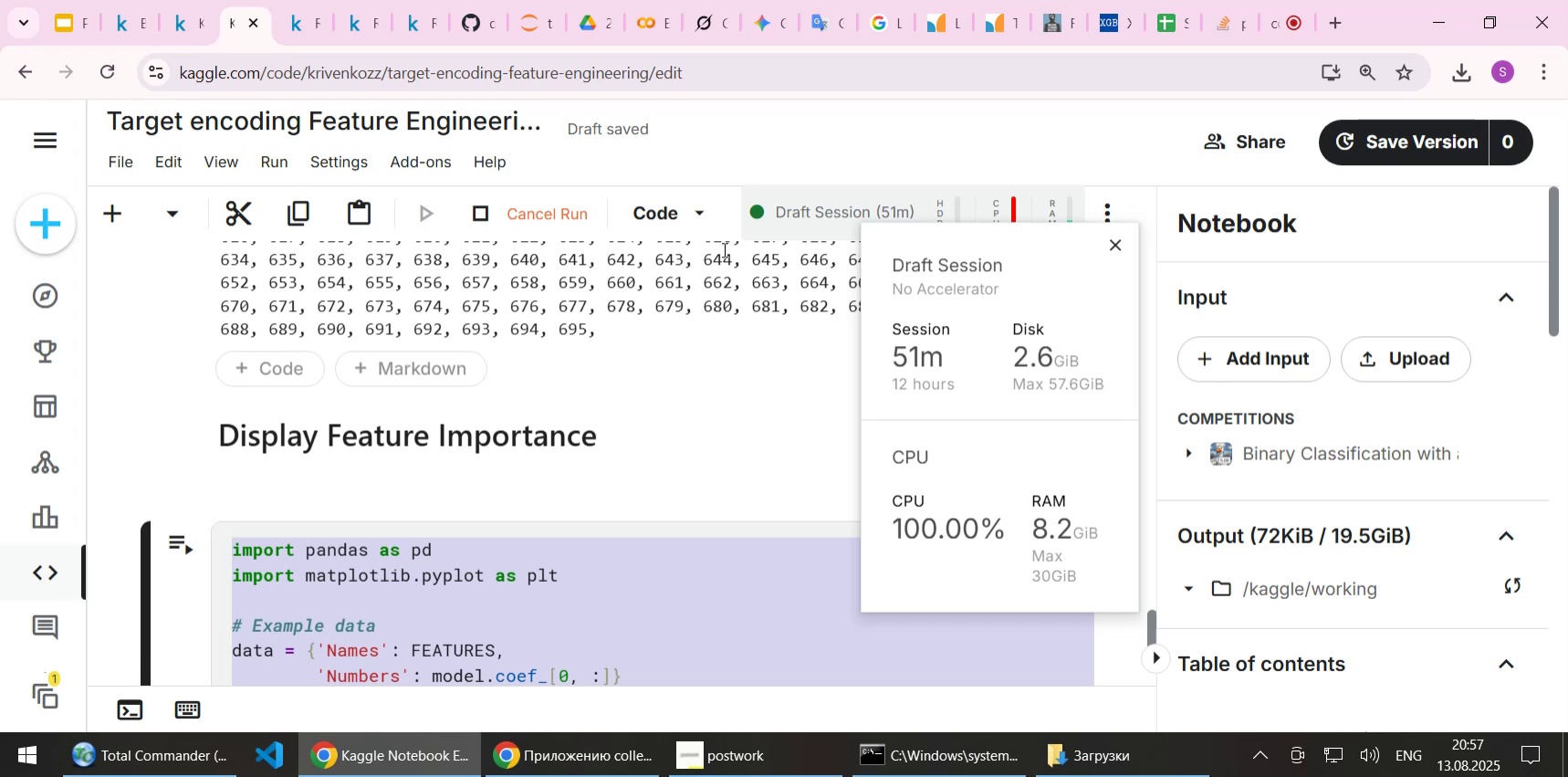 
scroll: coordinate [695, 298], scroll_direction: up, amount: 1.0
 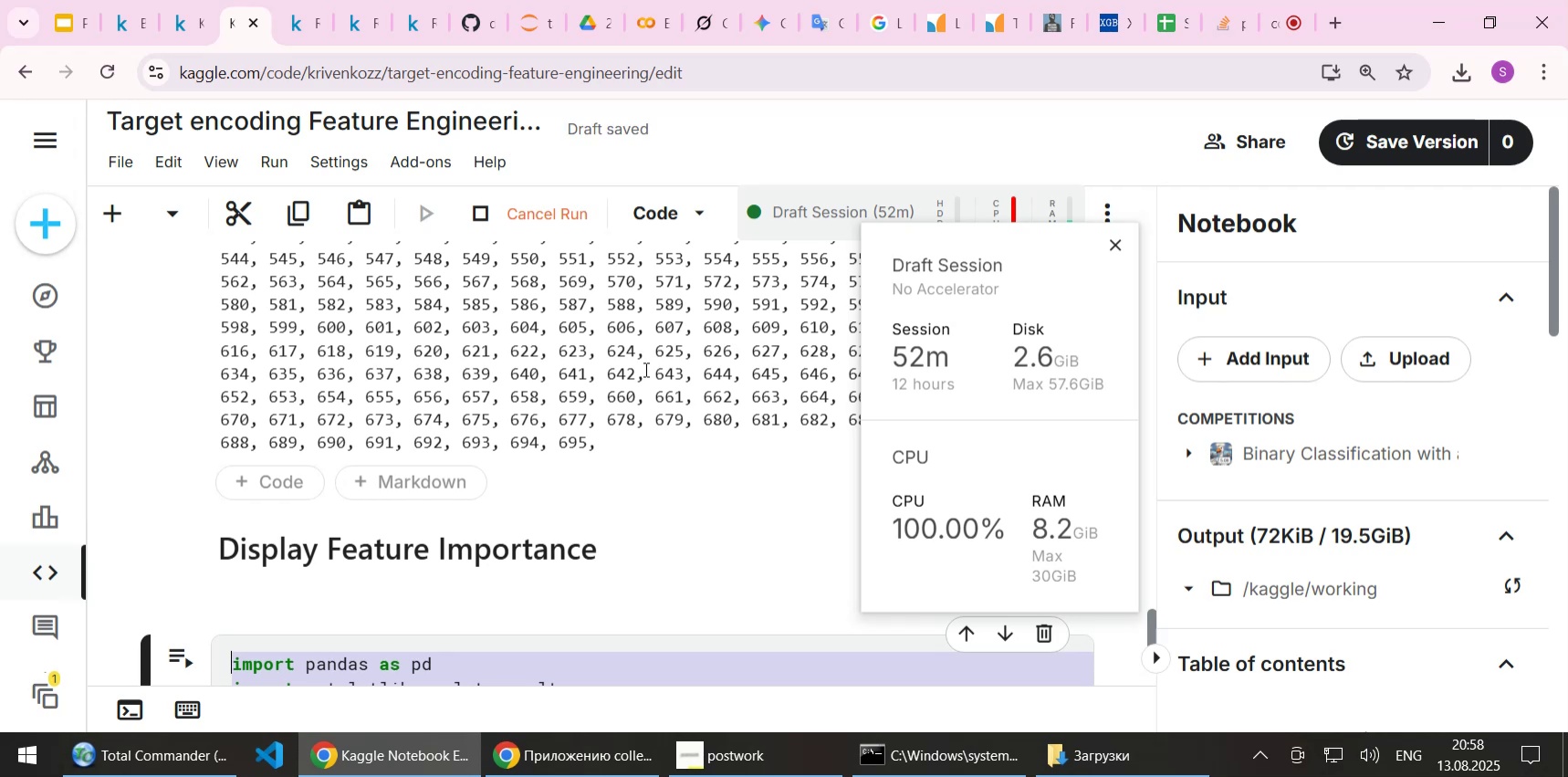 
wait(66.28)
 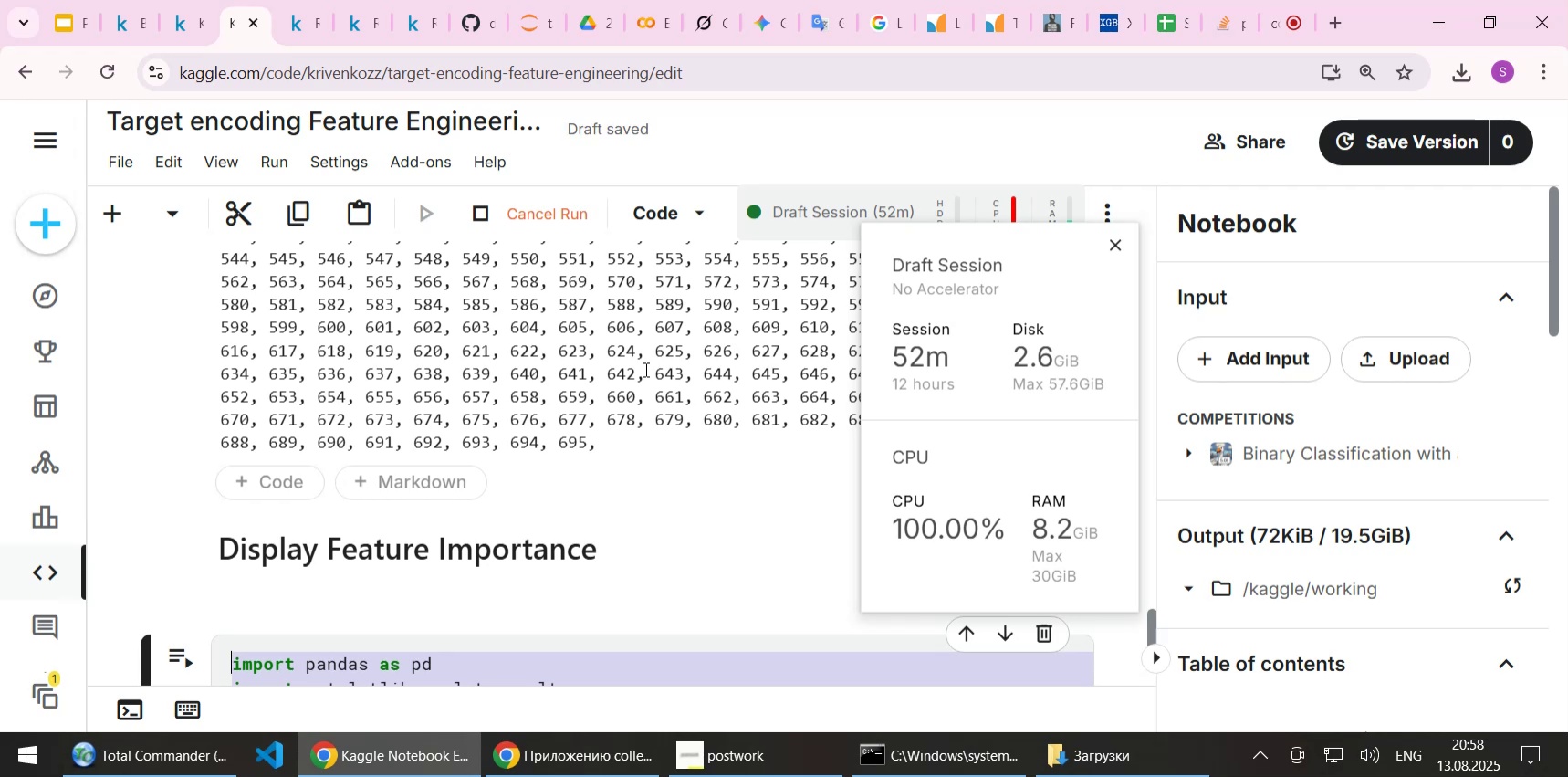 
scroll: coordinate [612, 396], scroll_direction: up, amount: 2.0
 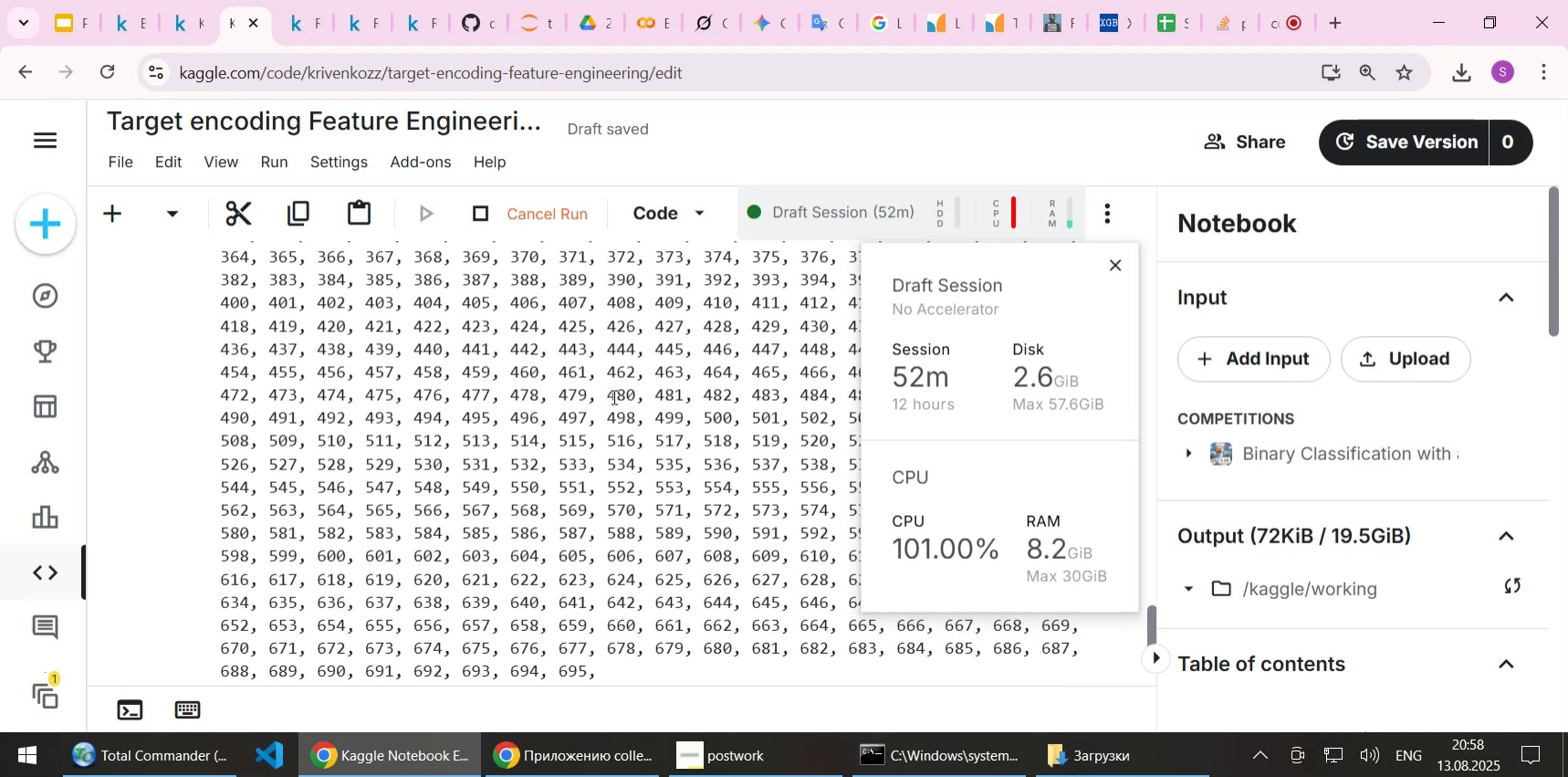 
scroll: coordinate [612, 396], scroll_direction: down, amount: 1.0
 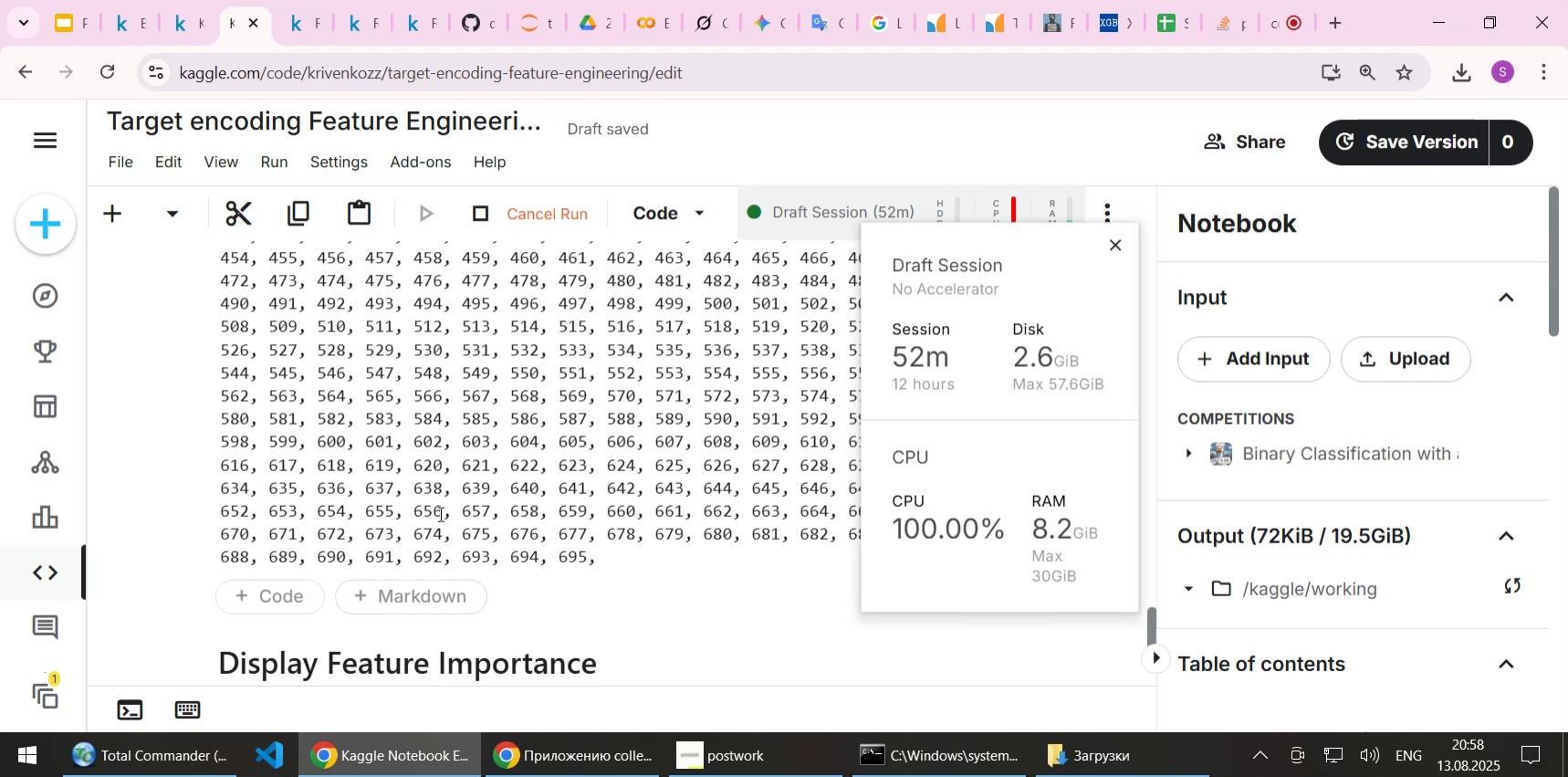 
wait(18.31)
 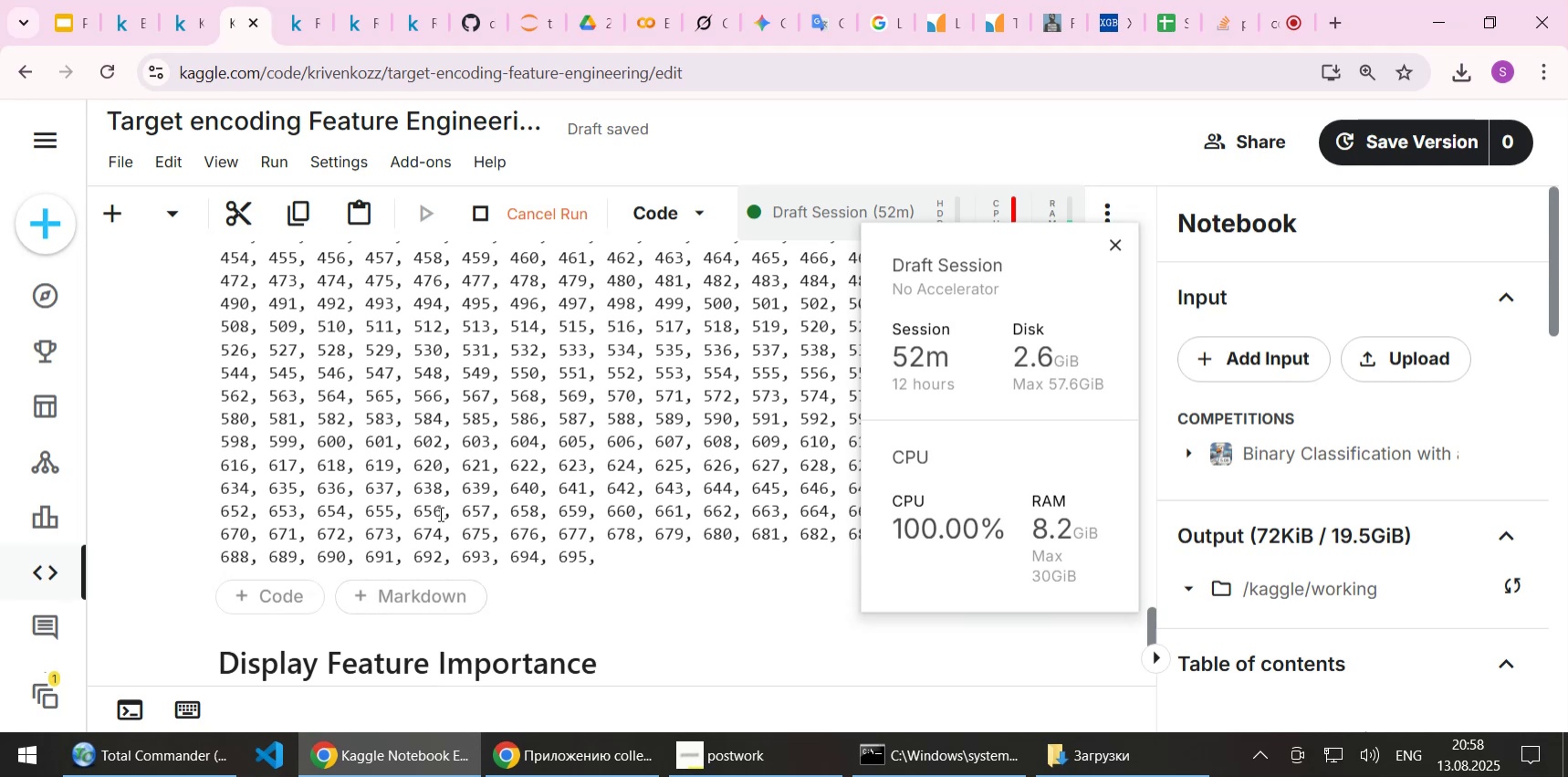 
scroll: coordinate [675, 403], scroll_direction: up, amount: 1.0
 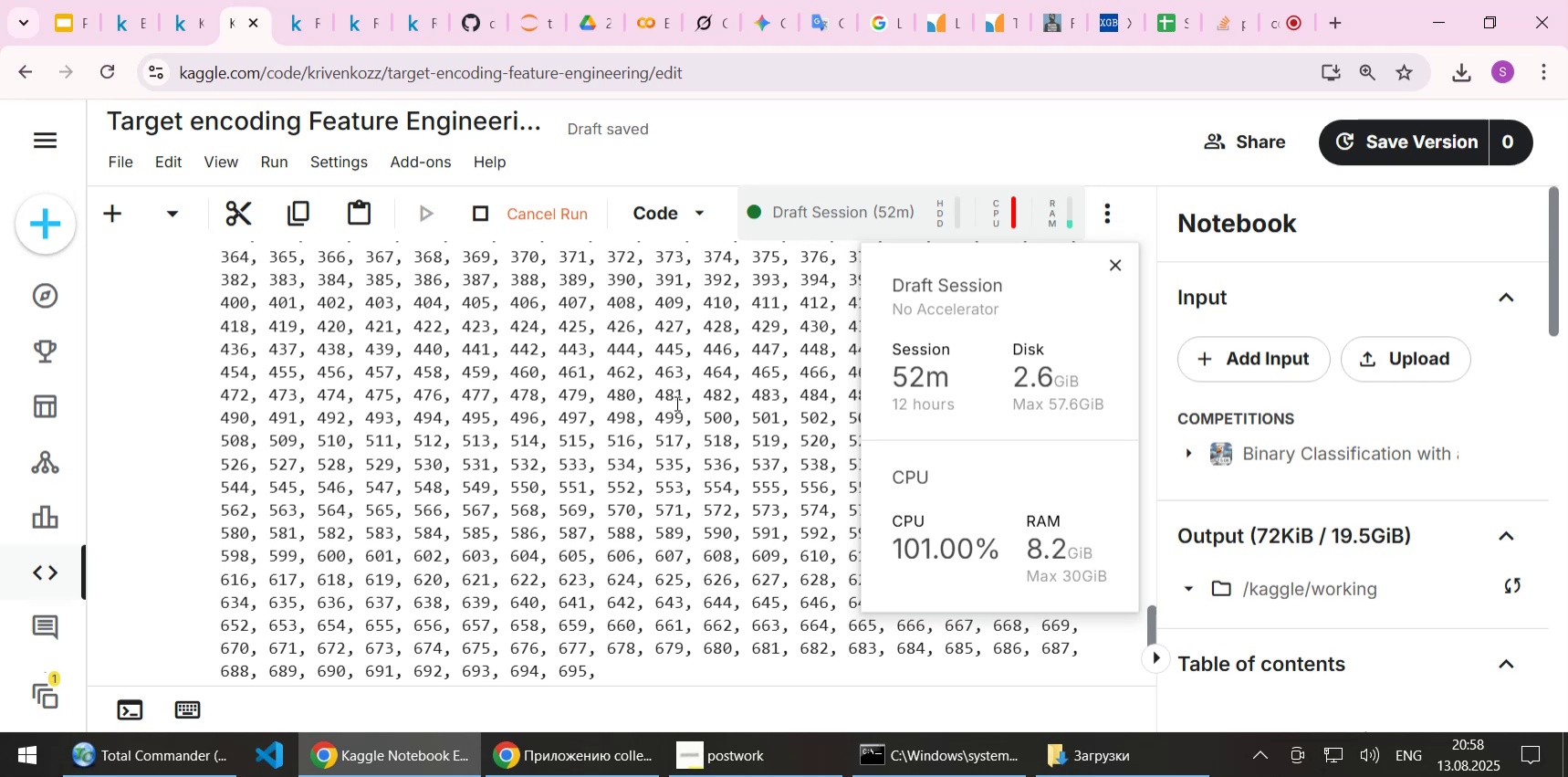 
scroll: coordinate [675, 403], scroll_direction: down, amount: 1.0
 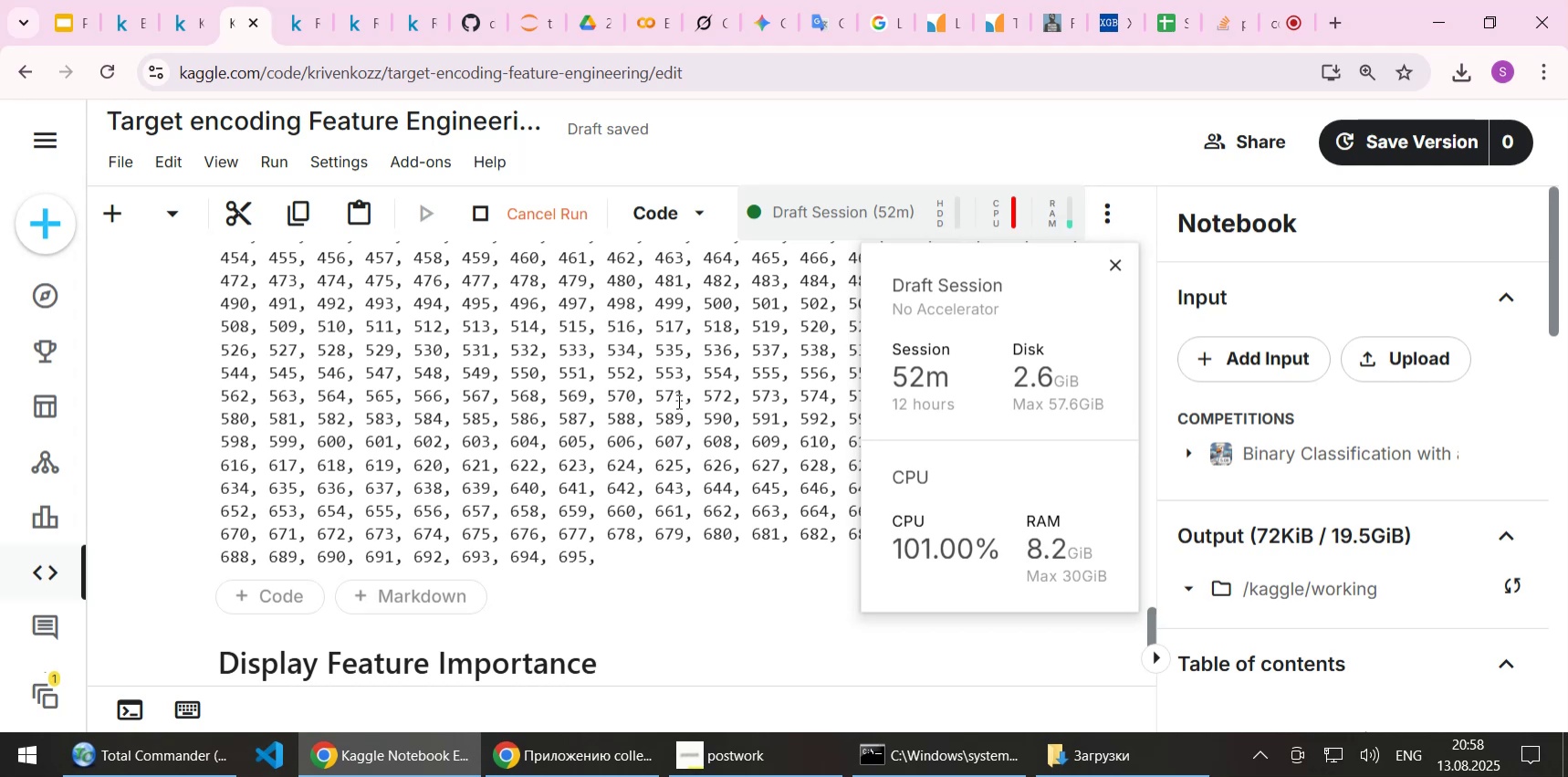 
wait(15.97)
 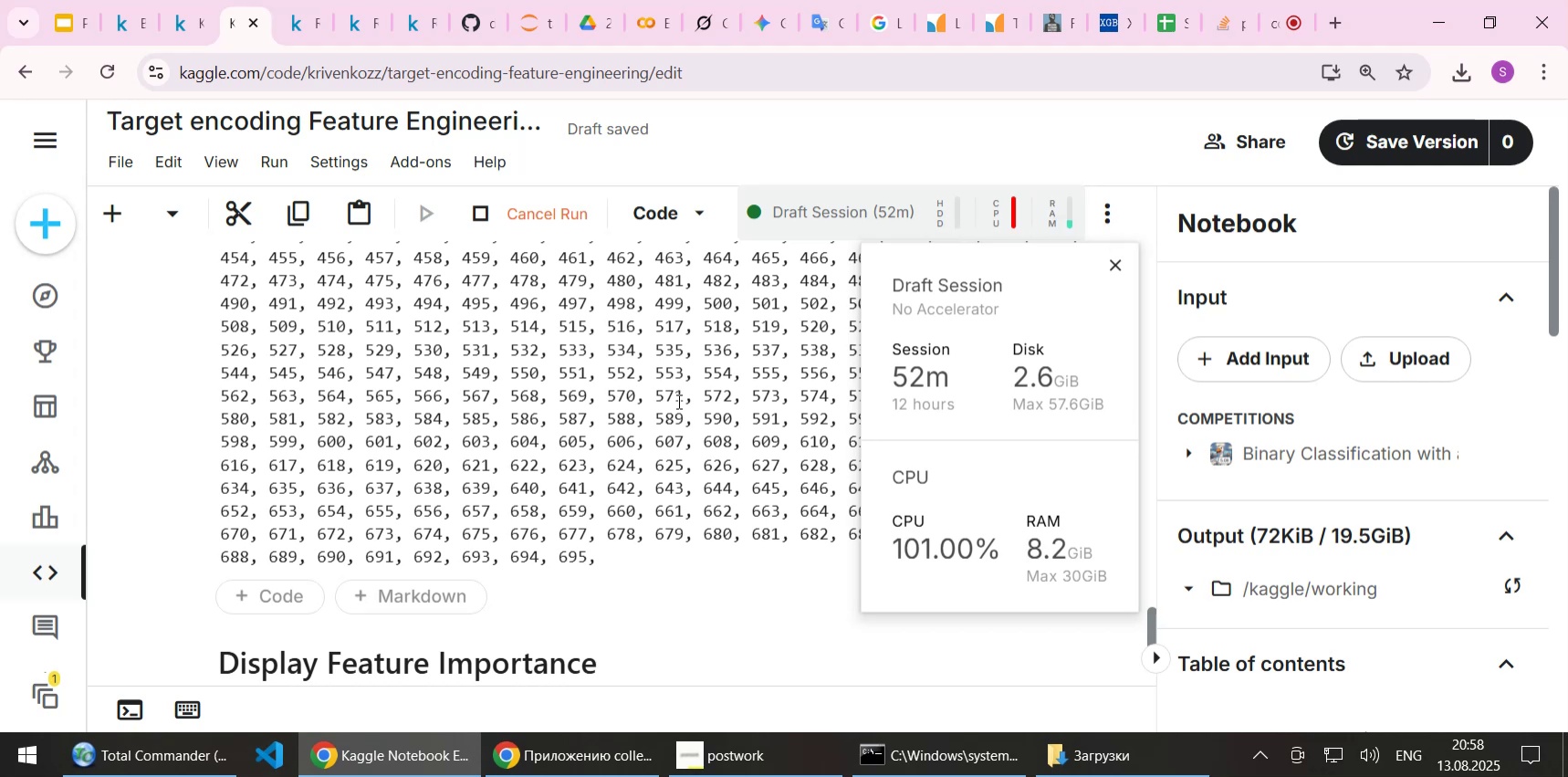 
scroll: coordinate [580, 433], scroll_direction: up, amount: 3.0
 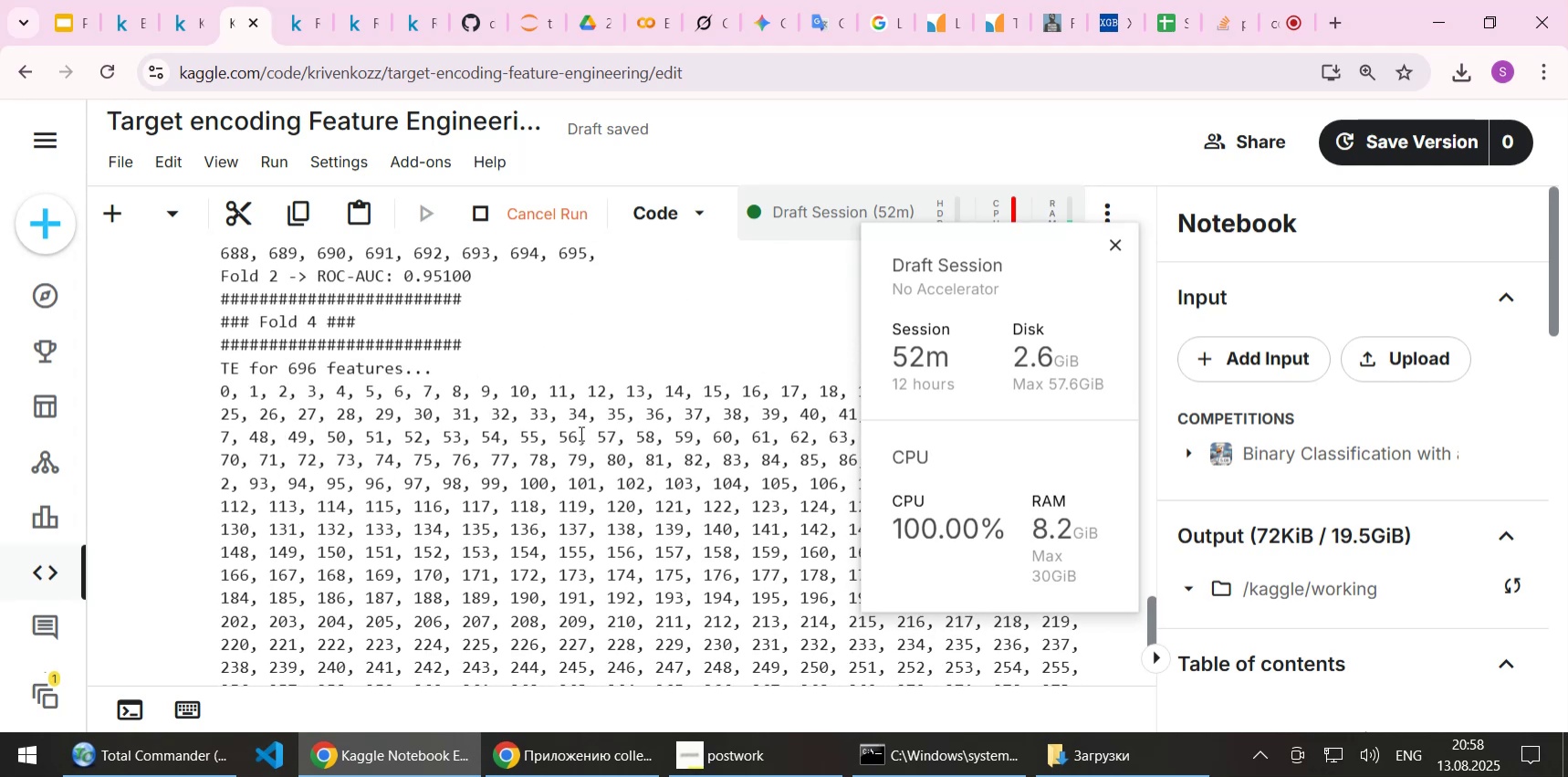 
scroll: coordinate [580, 433], scroll_direction: down, amount: 6.0
 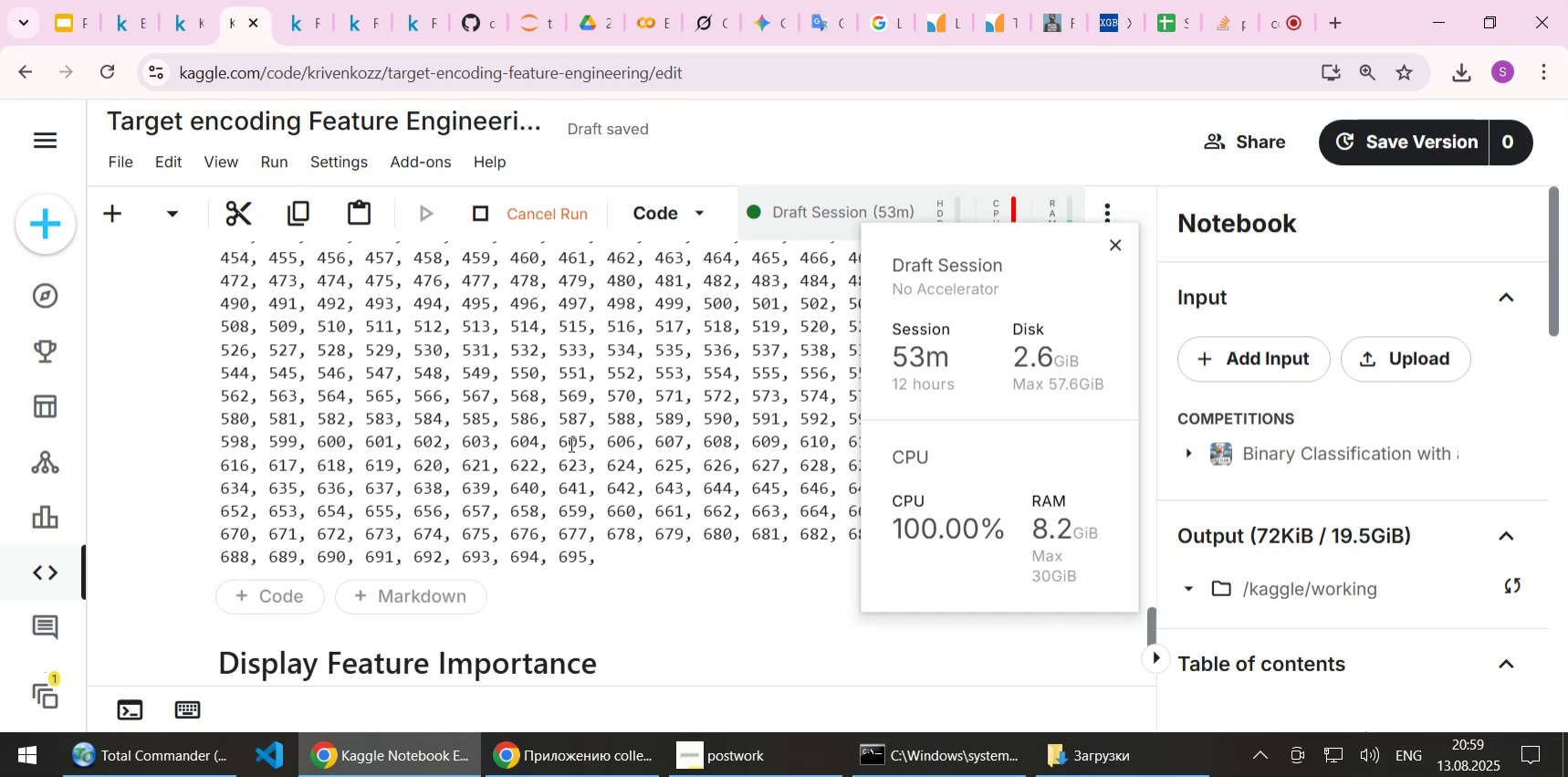 
wait(19.23)
 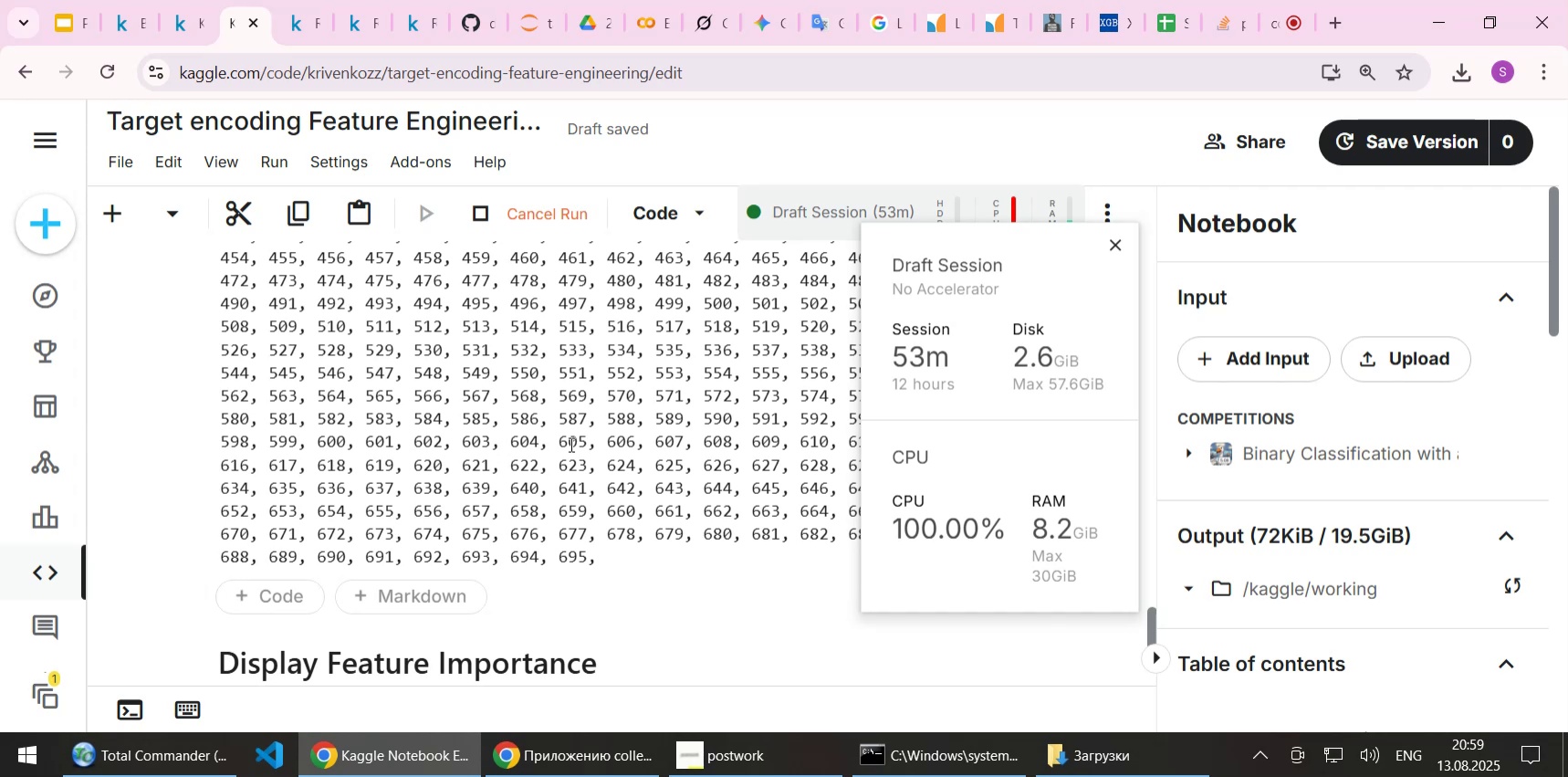 
left_click([1102, 772])
 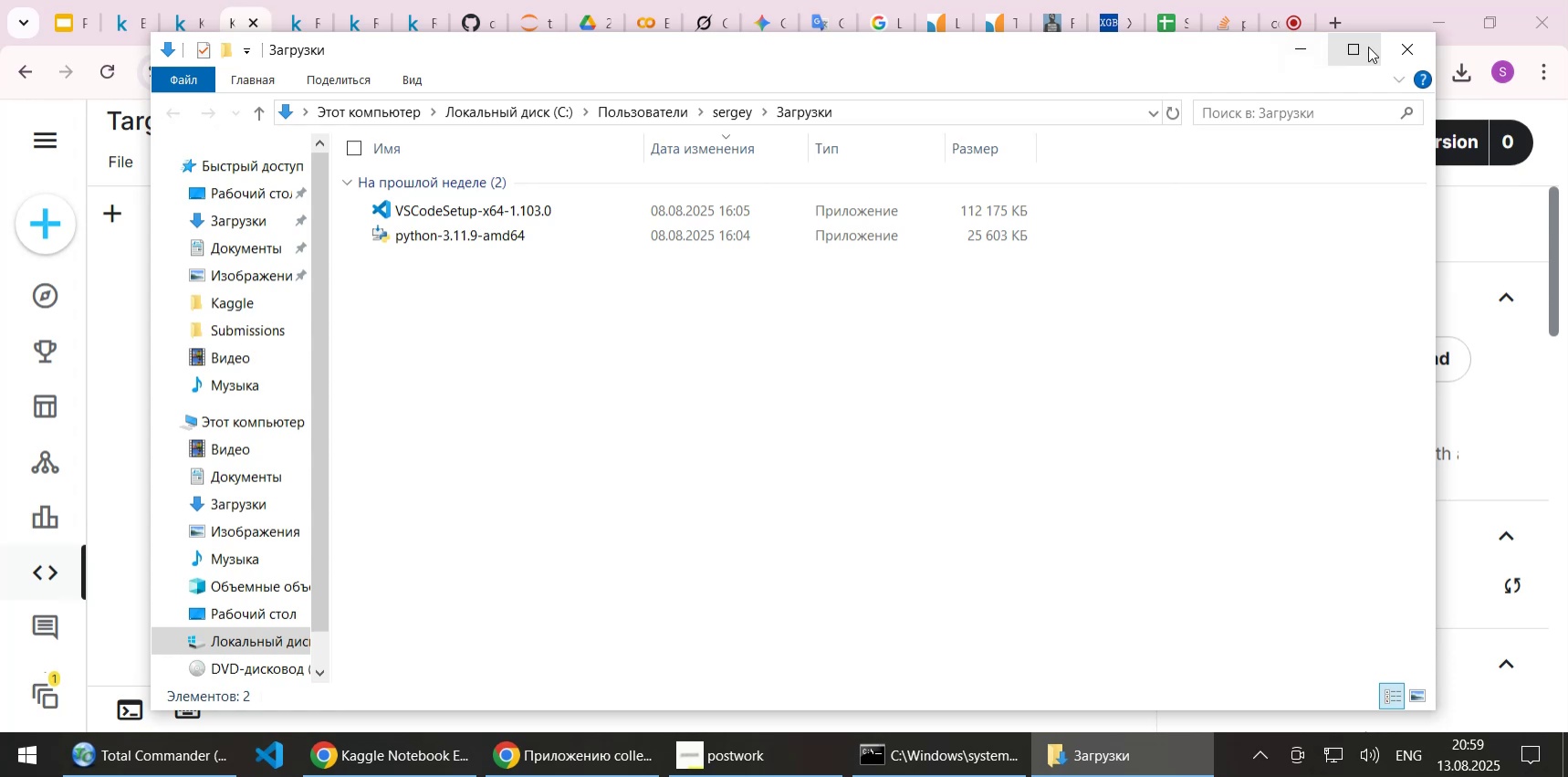 
left_click([1409, 60])
 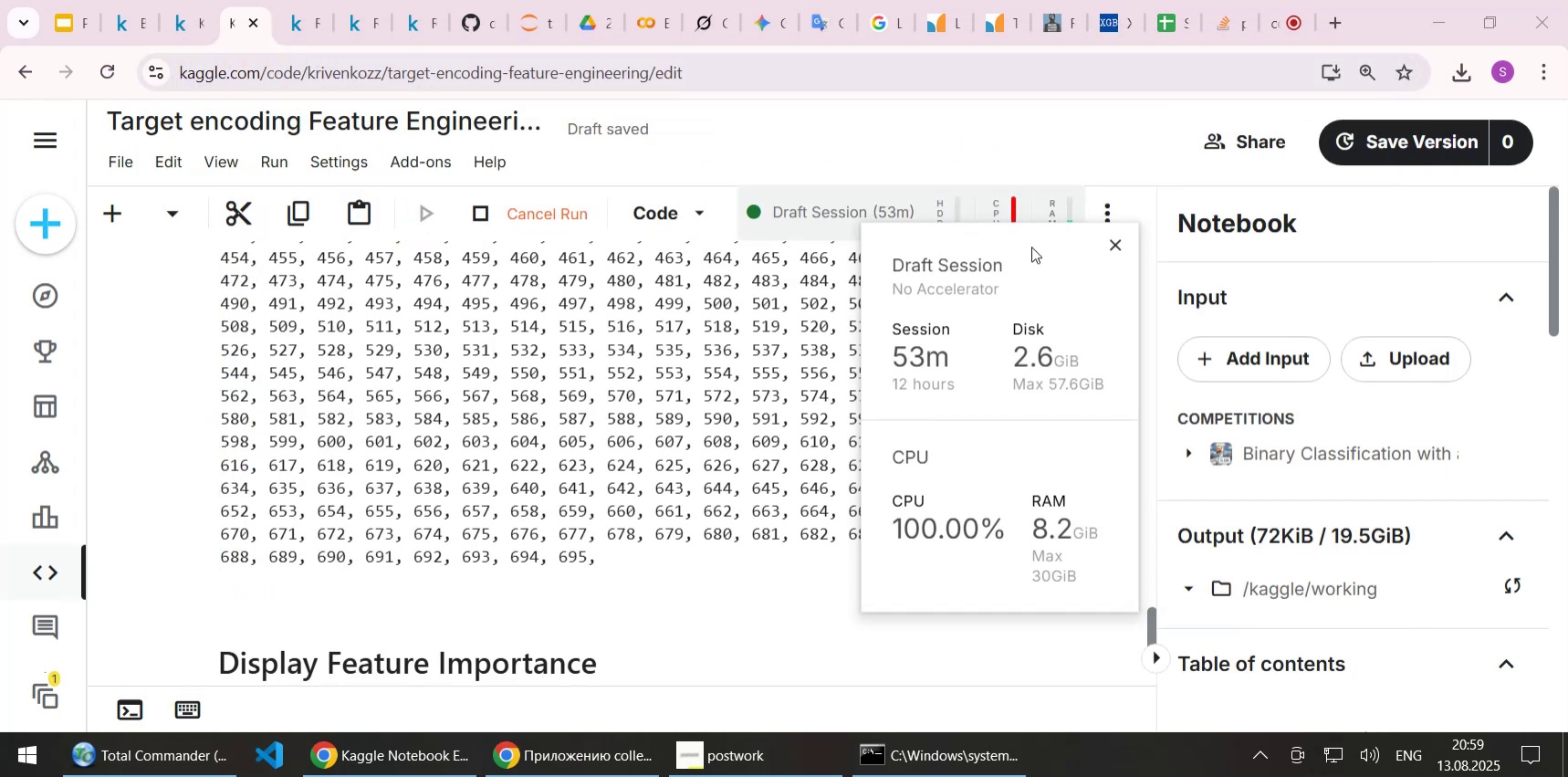 
left_click([1031, 247])
 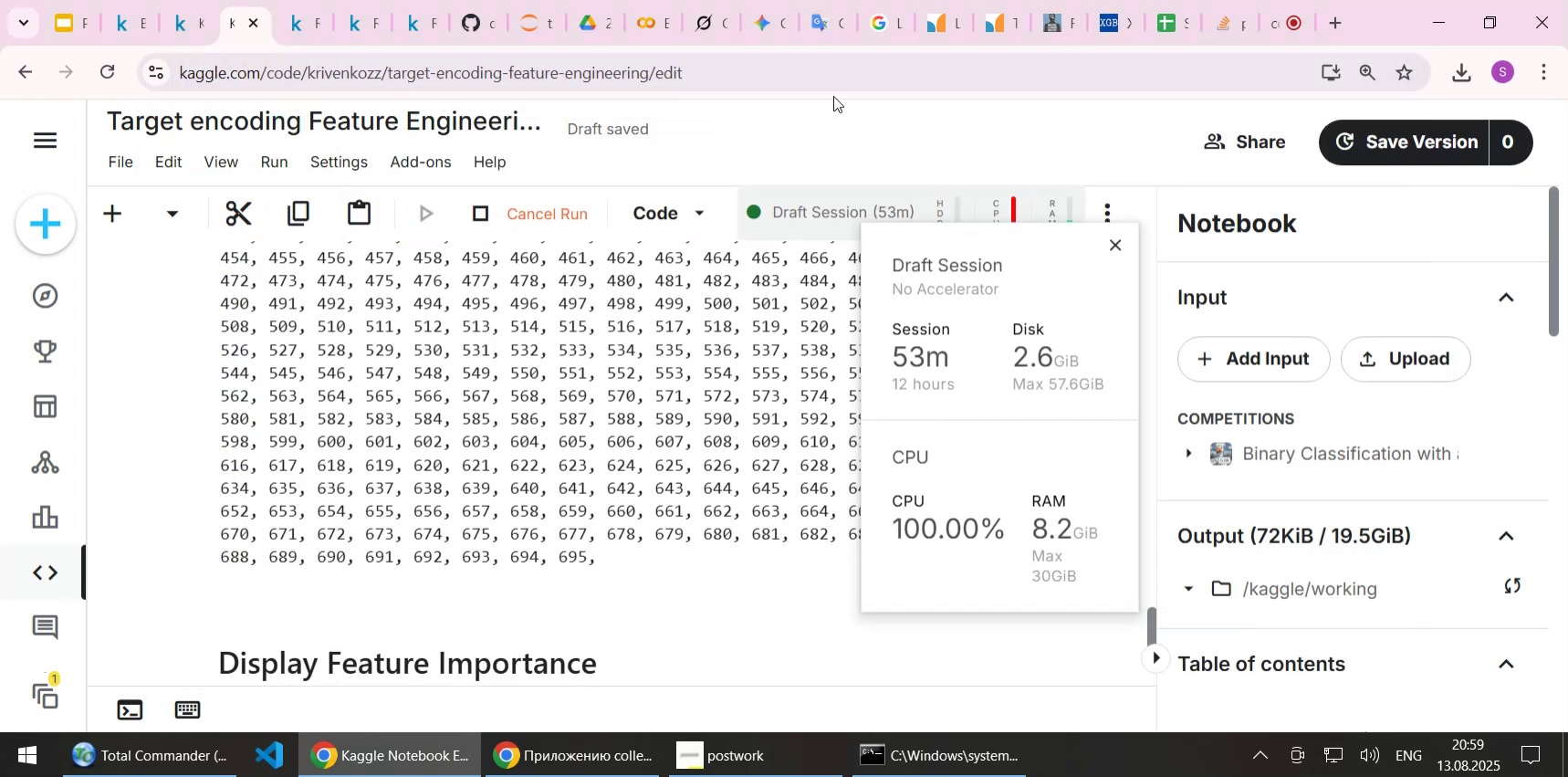 
left_click([529, 17])
 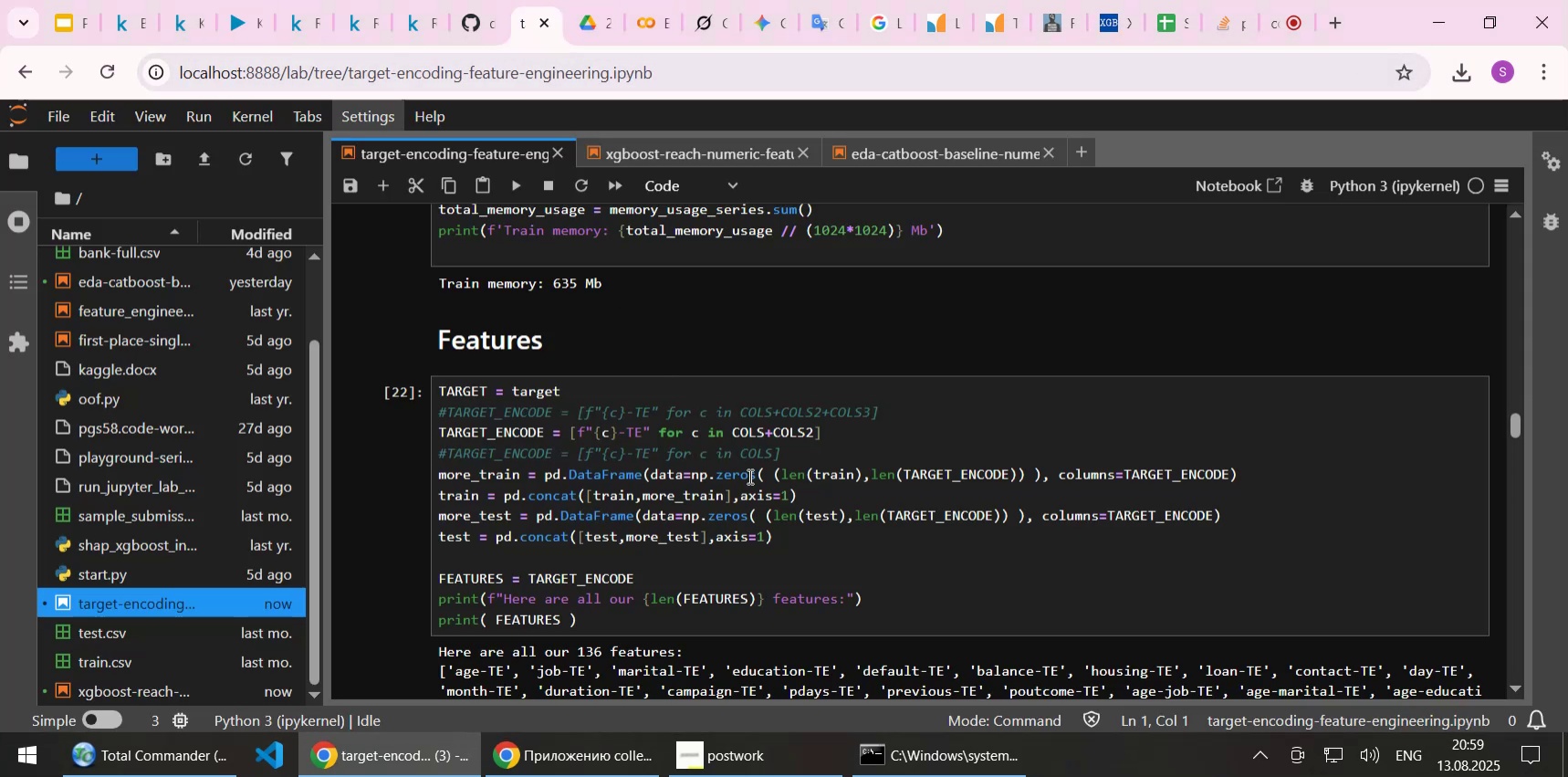 
scroll: coordinate [749, 476], scroll_direction: down, amount: 14.0
 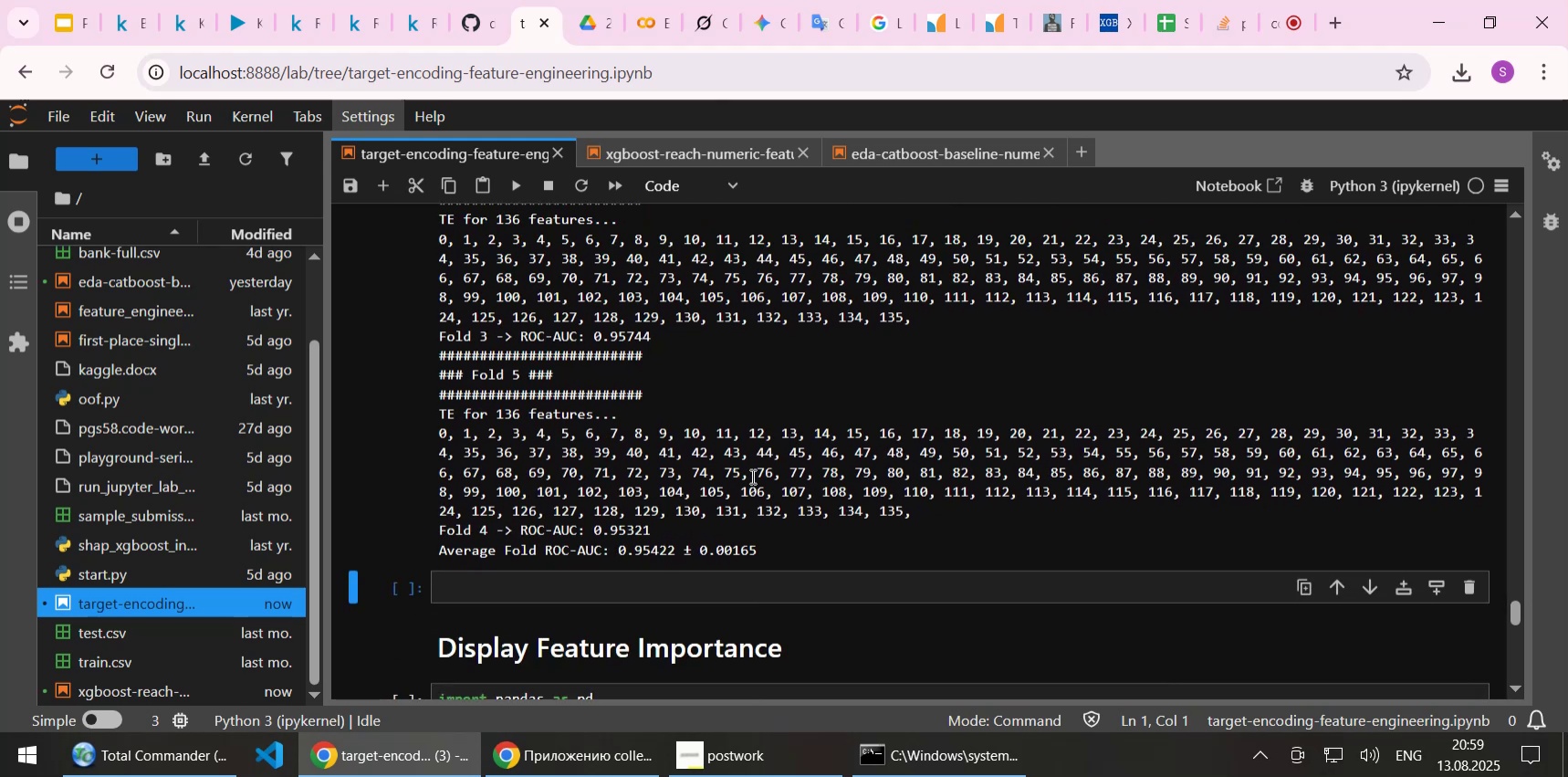 
scroll: coordinate [751, 476], scroll_direction: up, amount: 14.0
 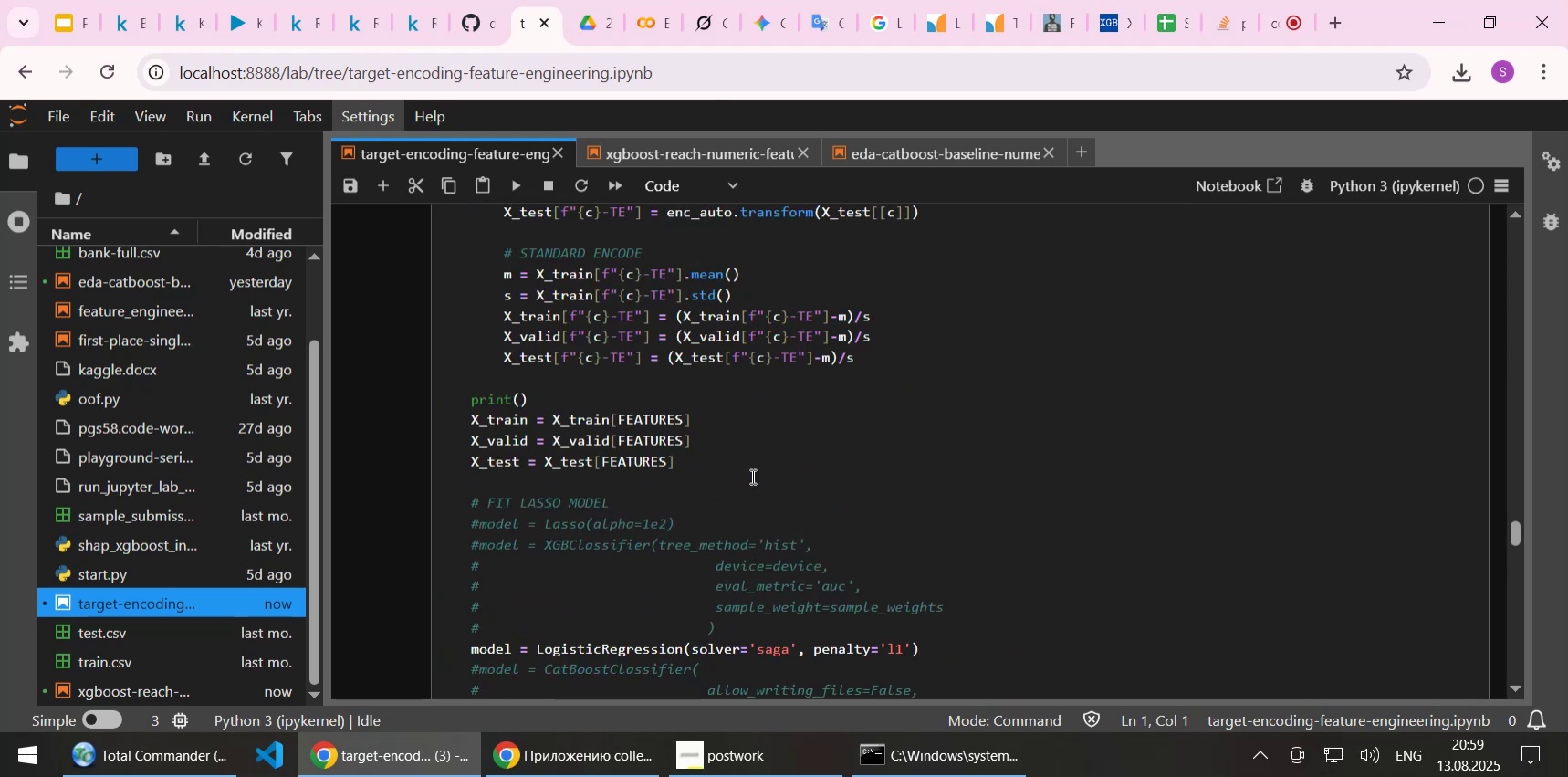 
scroll: coordinate [751, 476], scroll_direction: down, amount: 1.0
 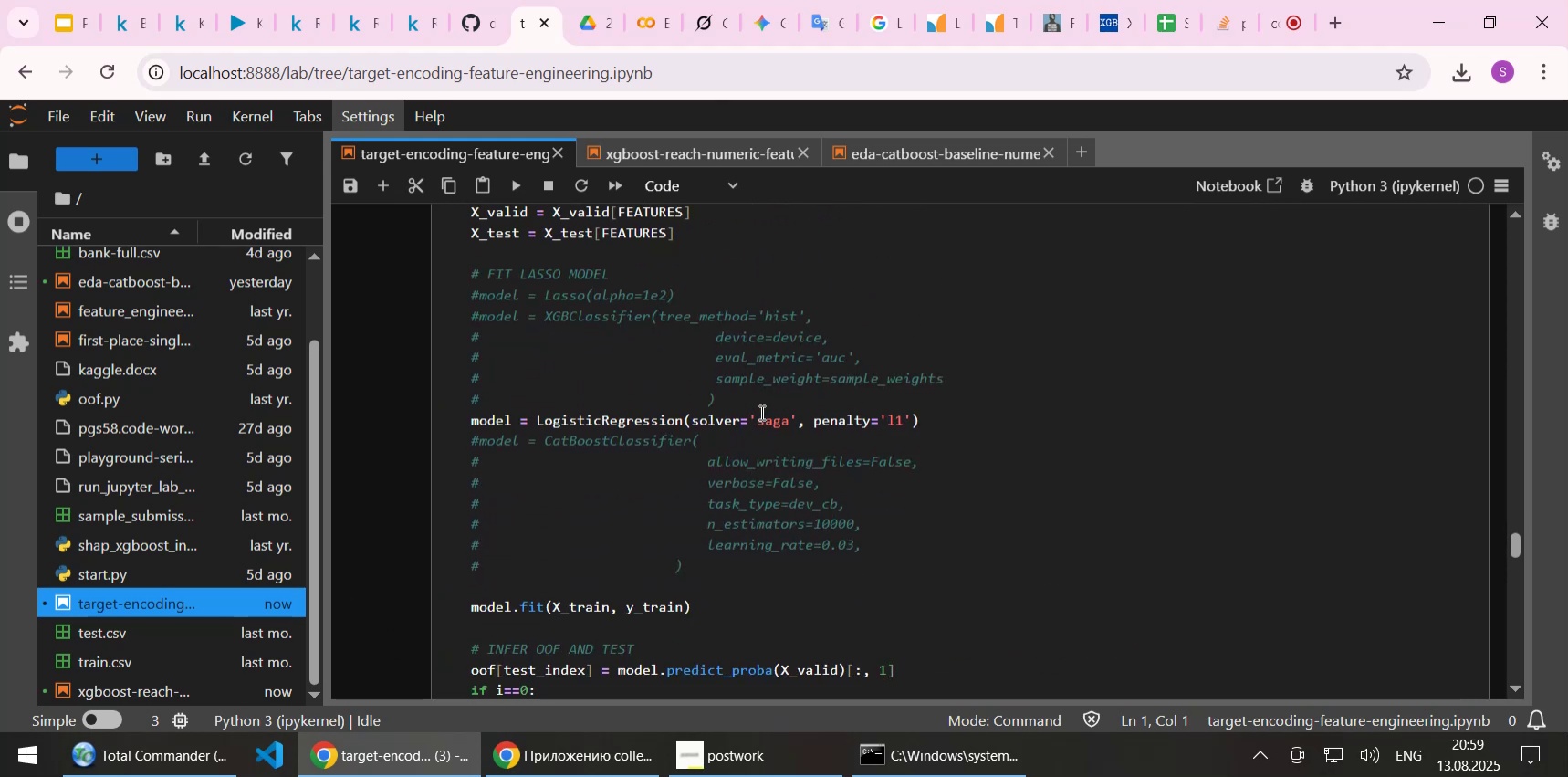 
left_click([760, 412])
 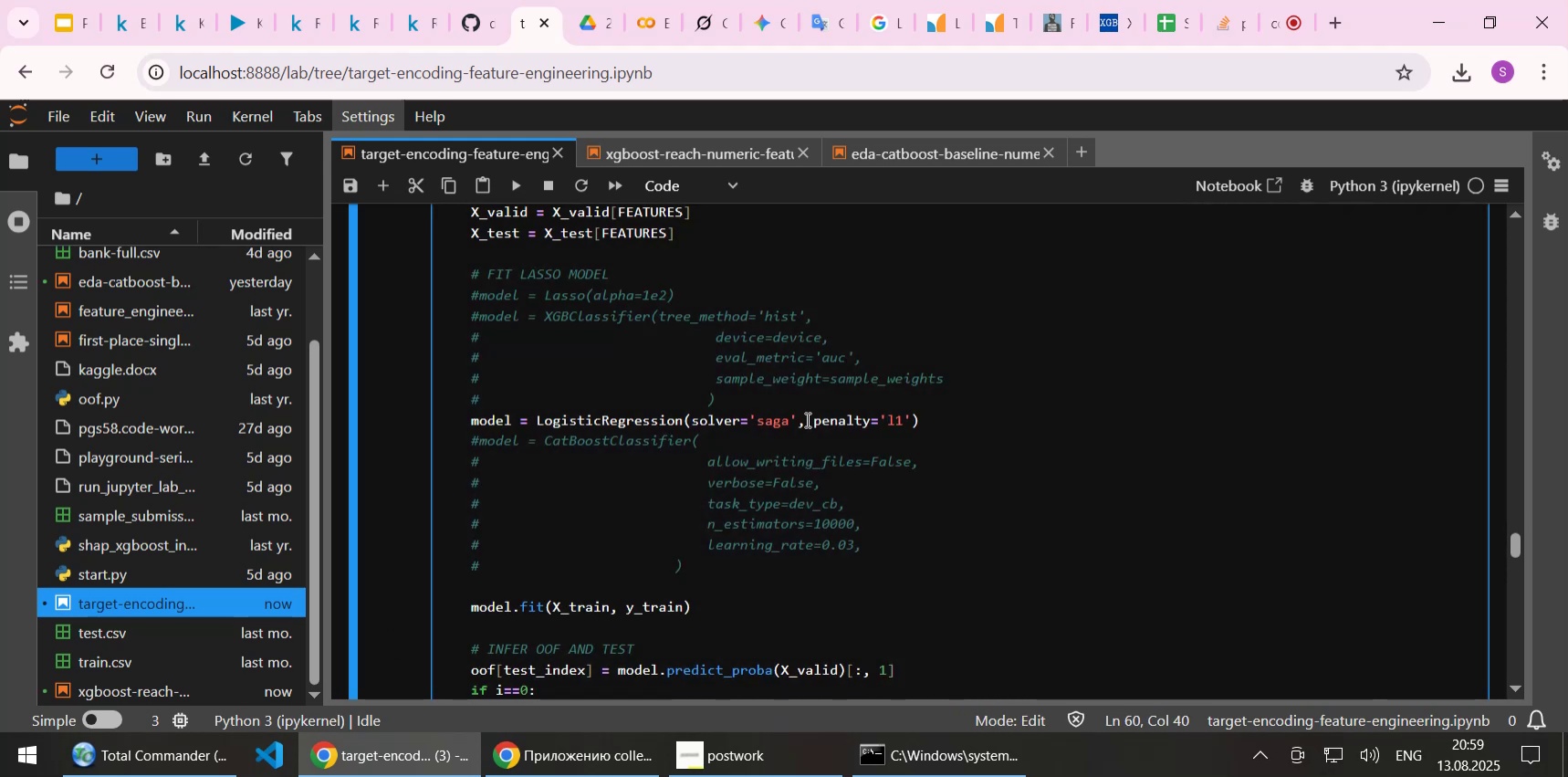 
key(Home)
 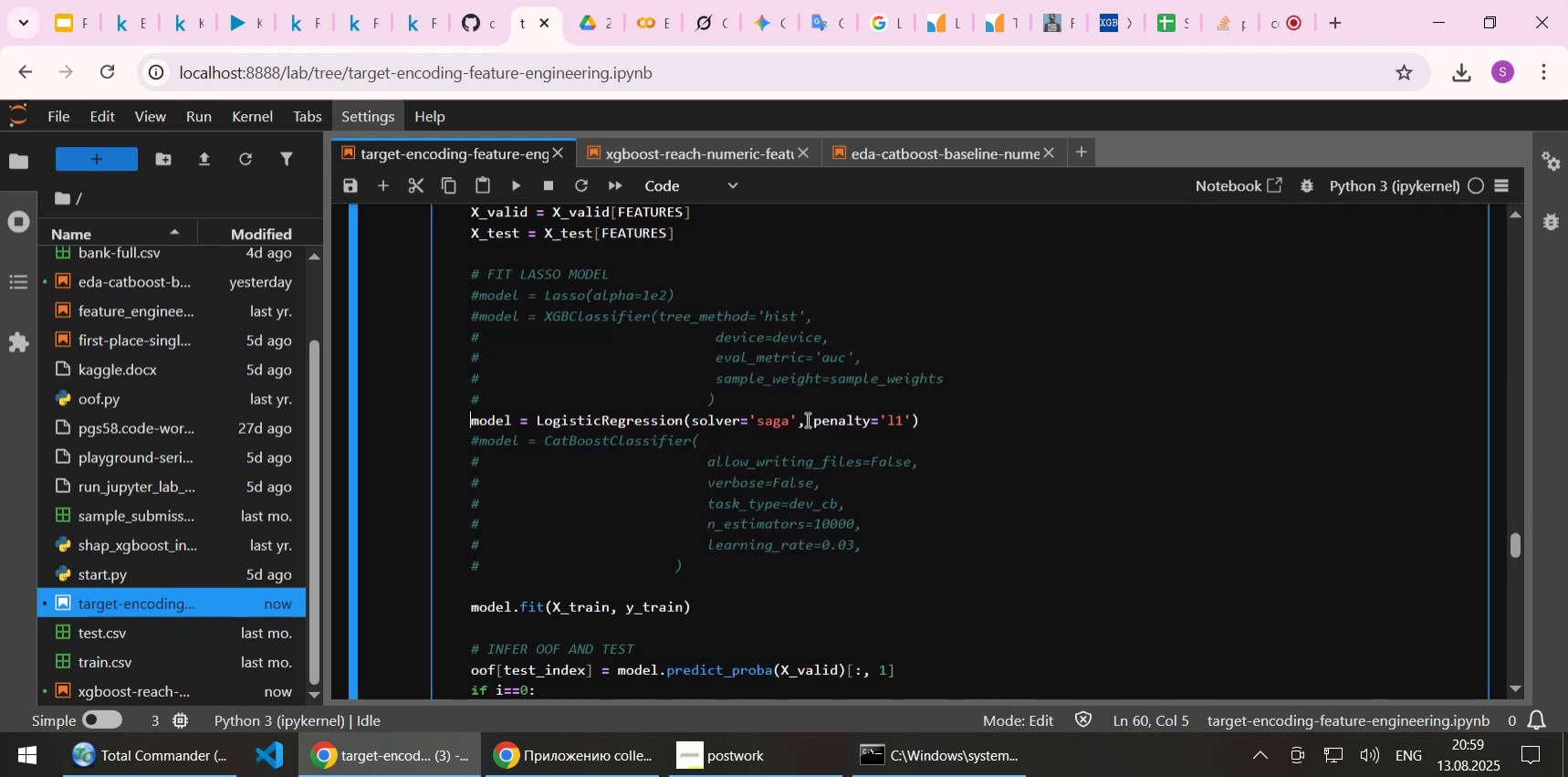 
key(Shift+3)
 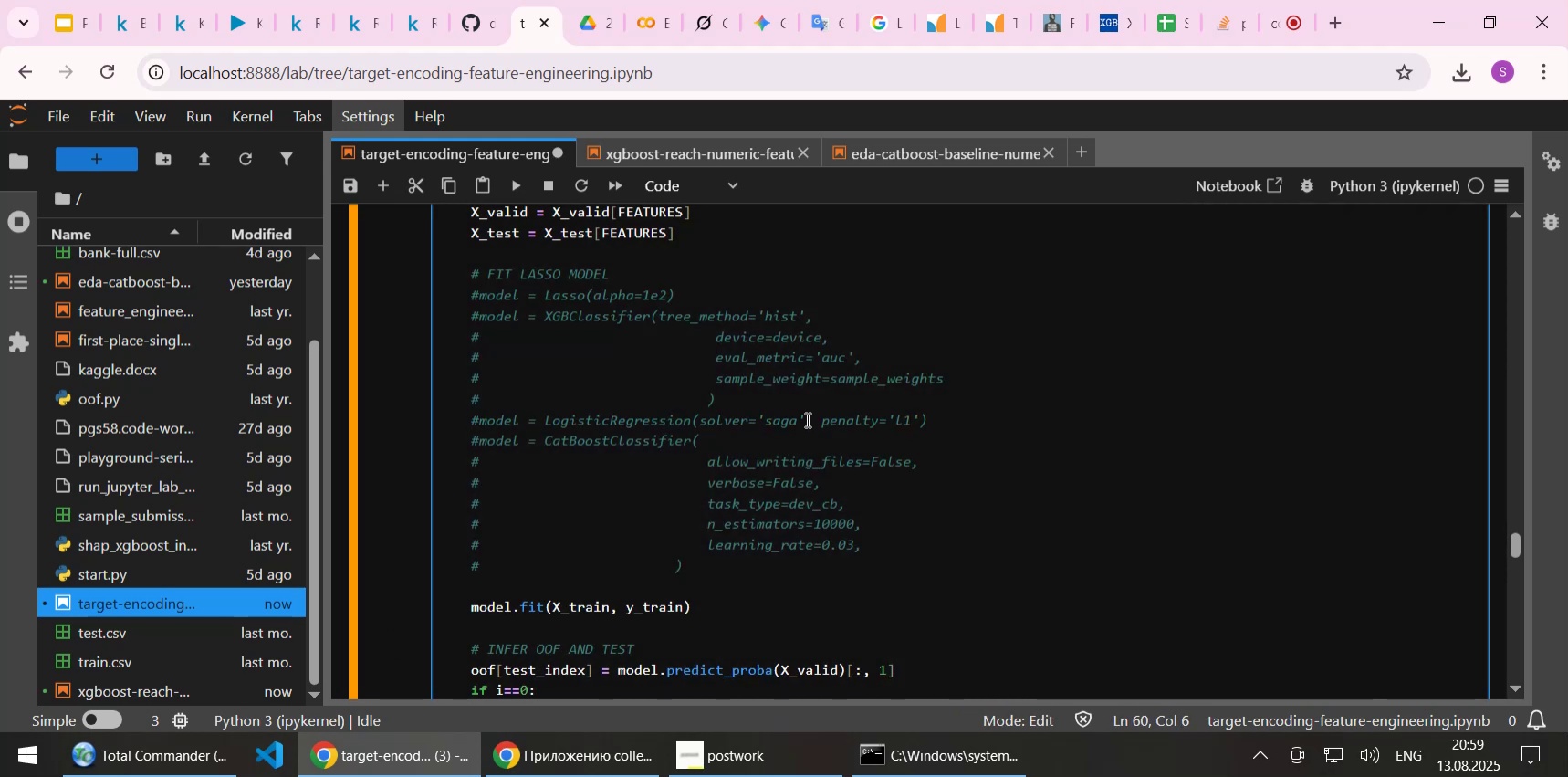 
key(ArrowUp)
 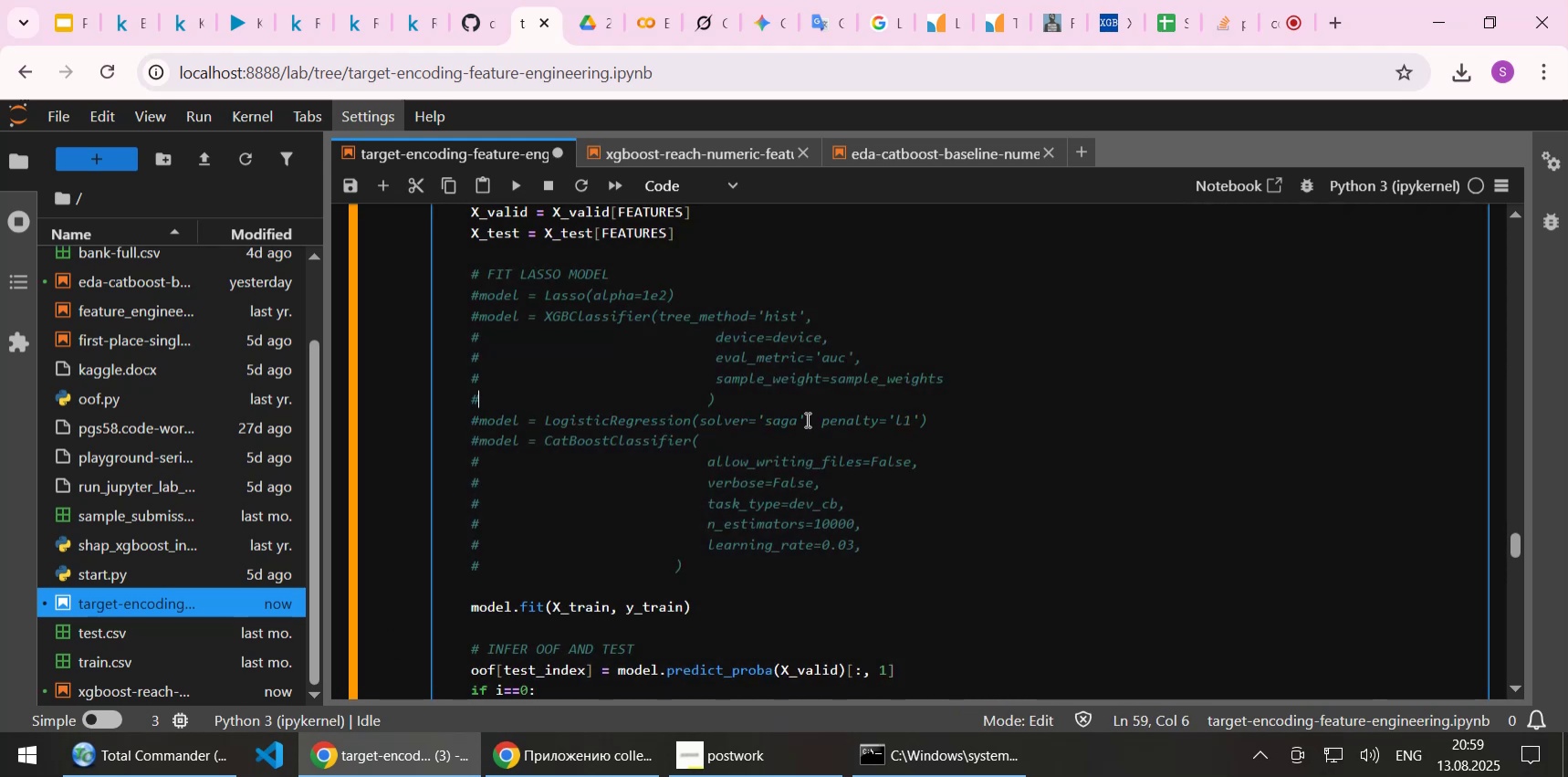 
key(ArrowUp)
 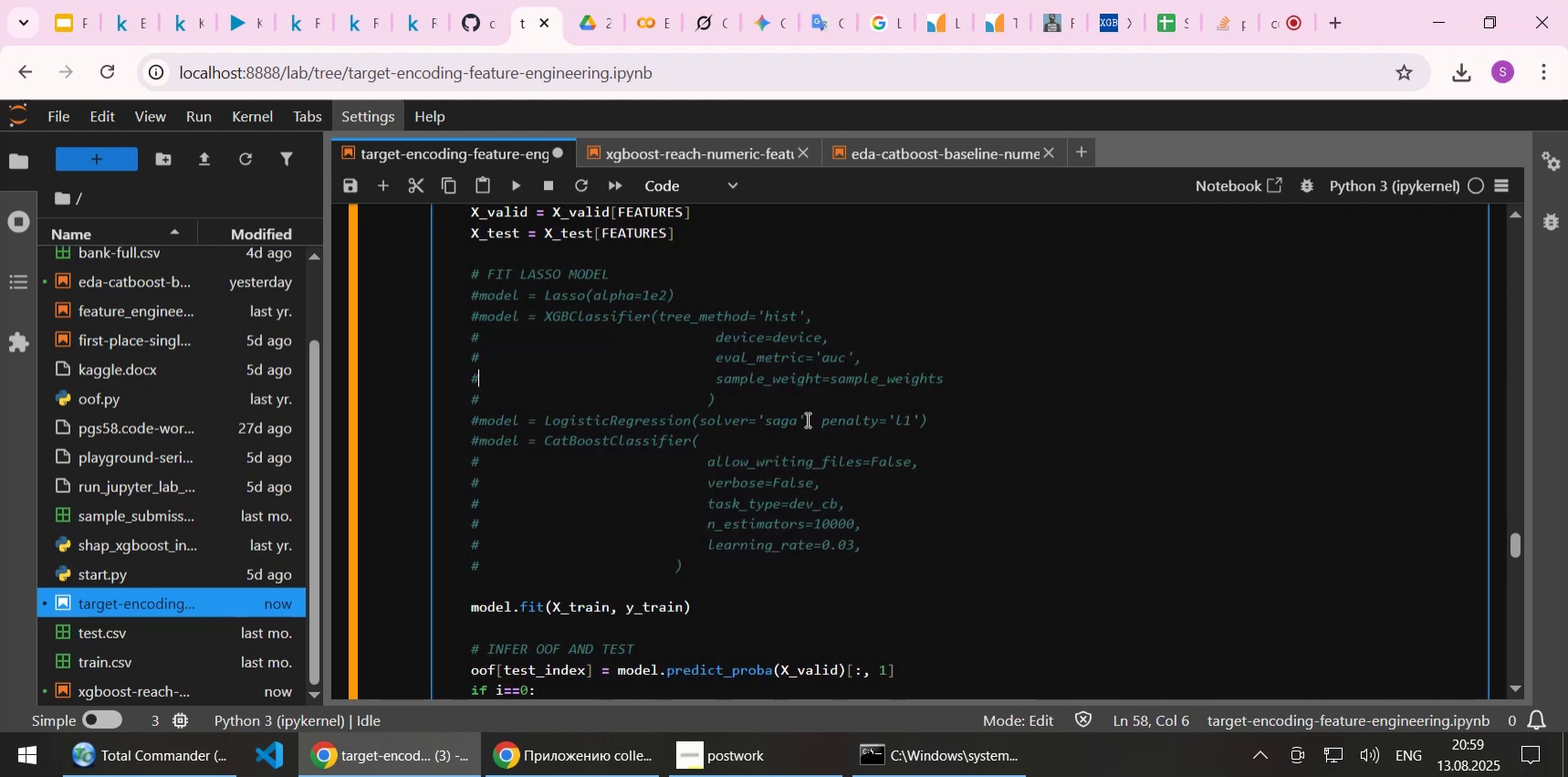 
key(ArrowUp)
 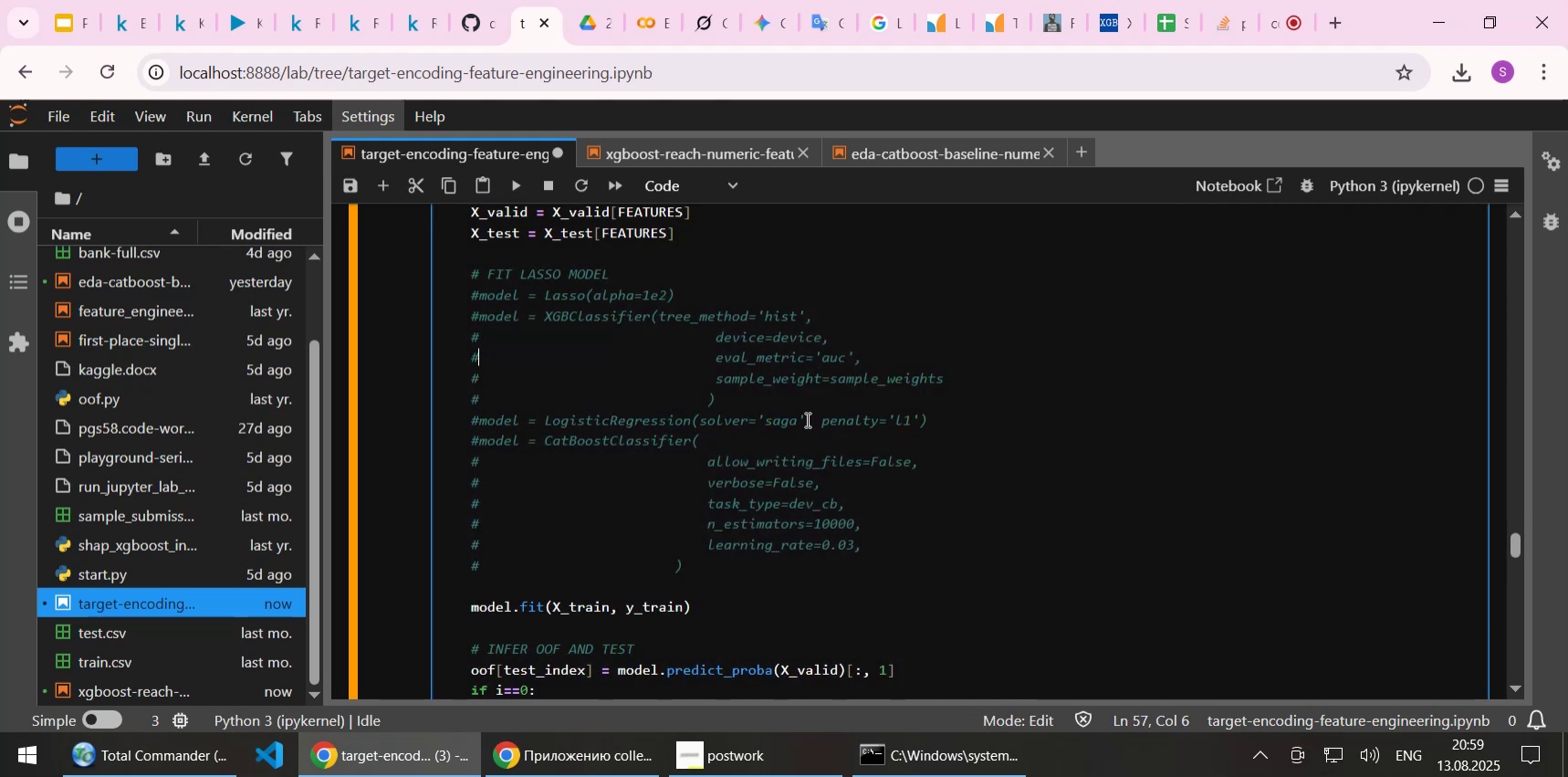 
key(ArrowUp)
 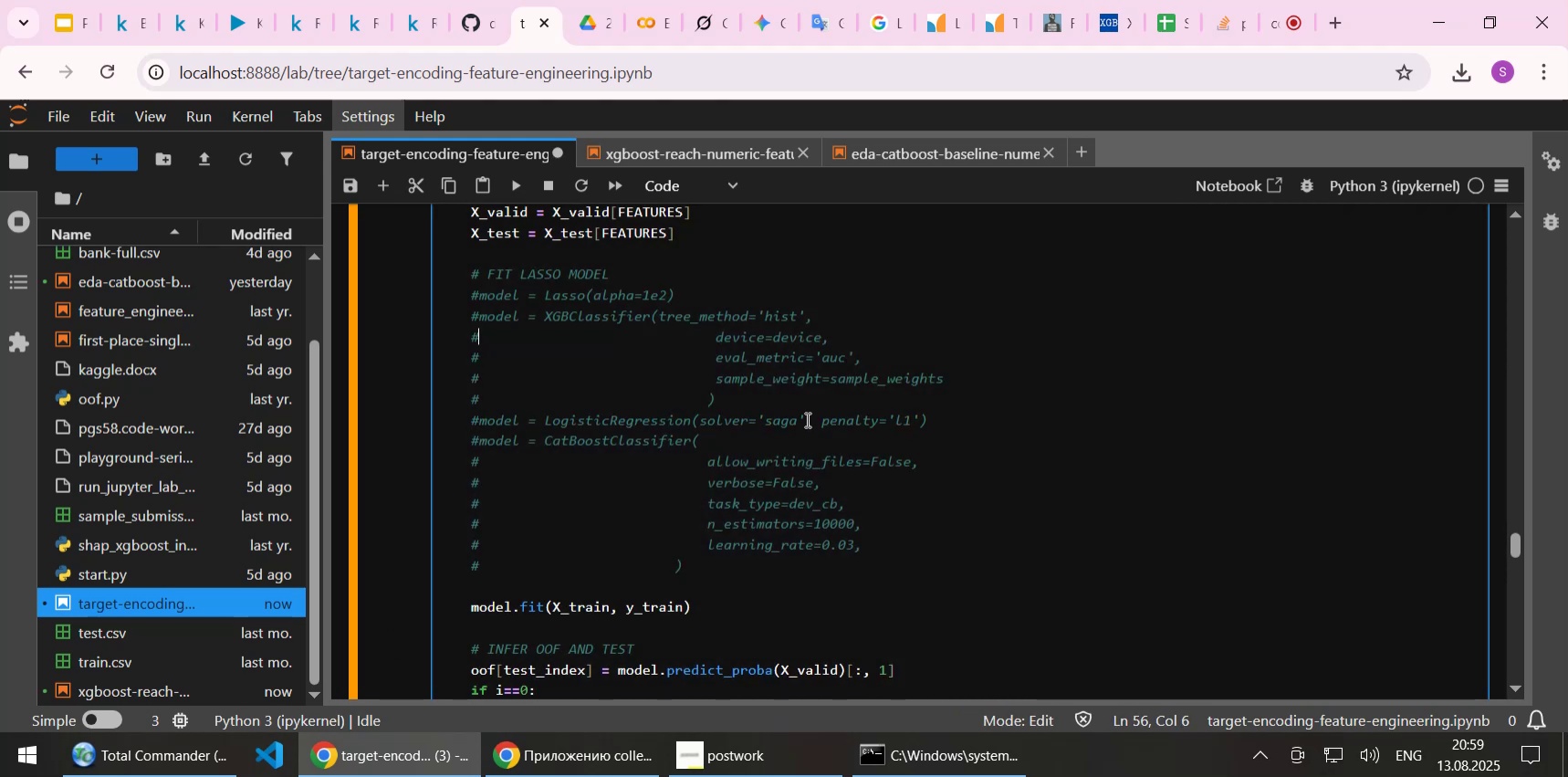 
key(ArrowUp)
 